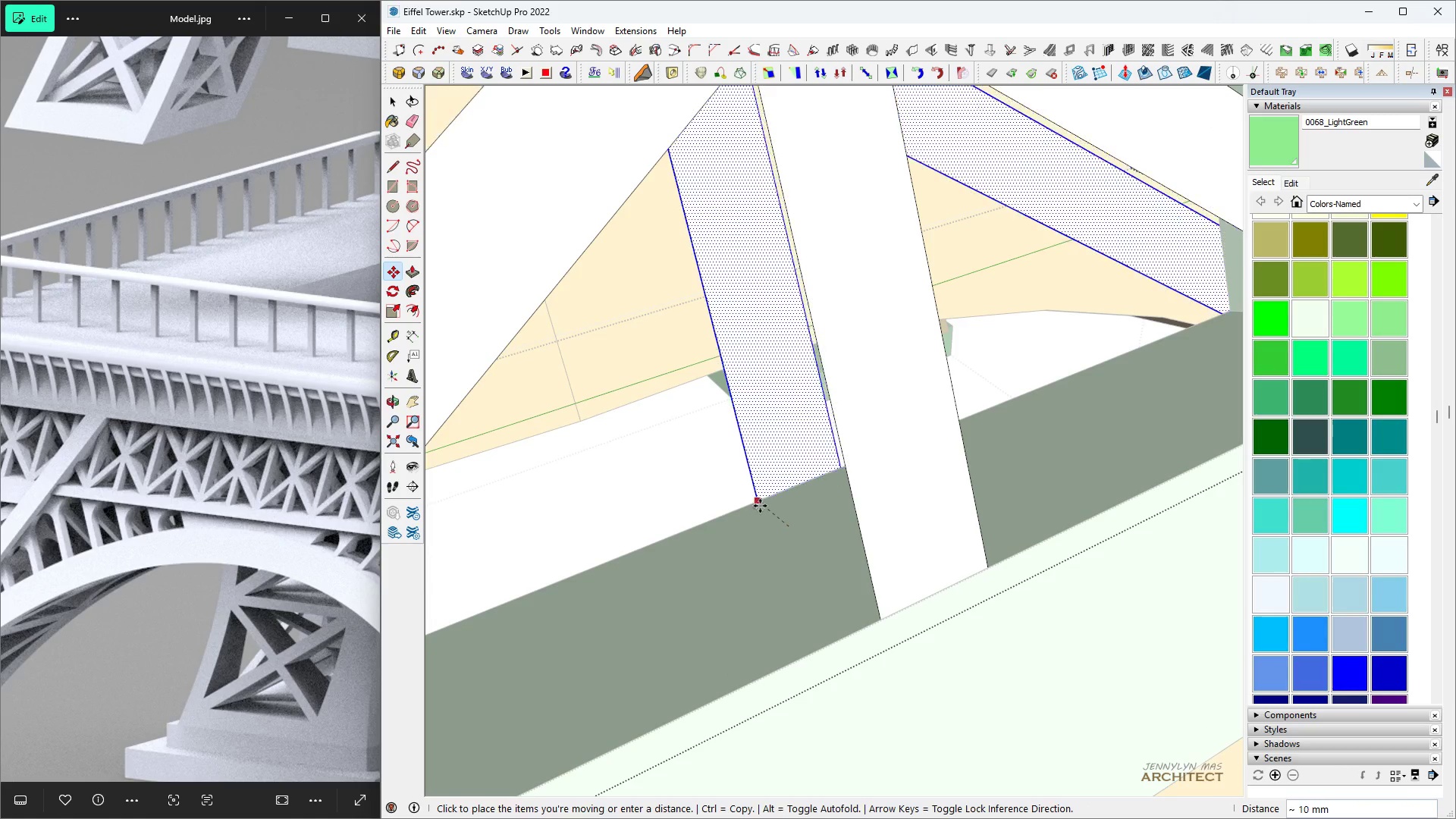 
left_click([758, 501])
 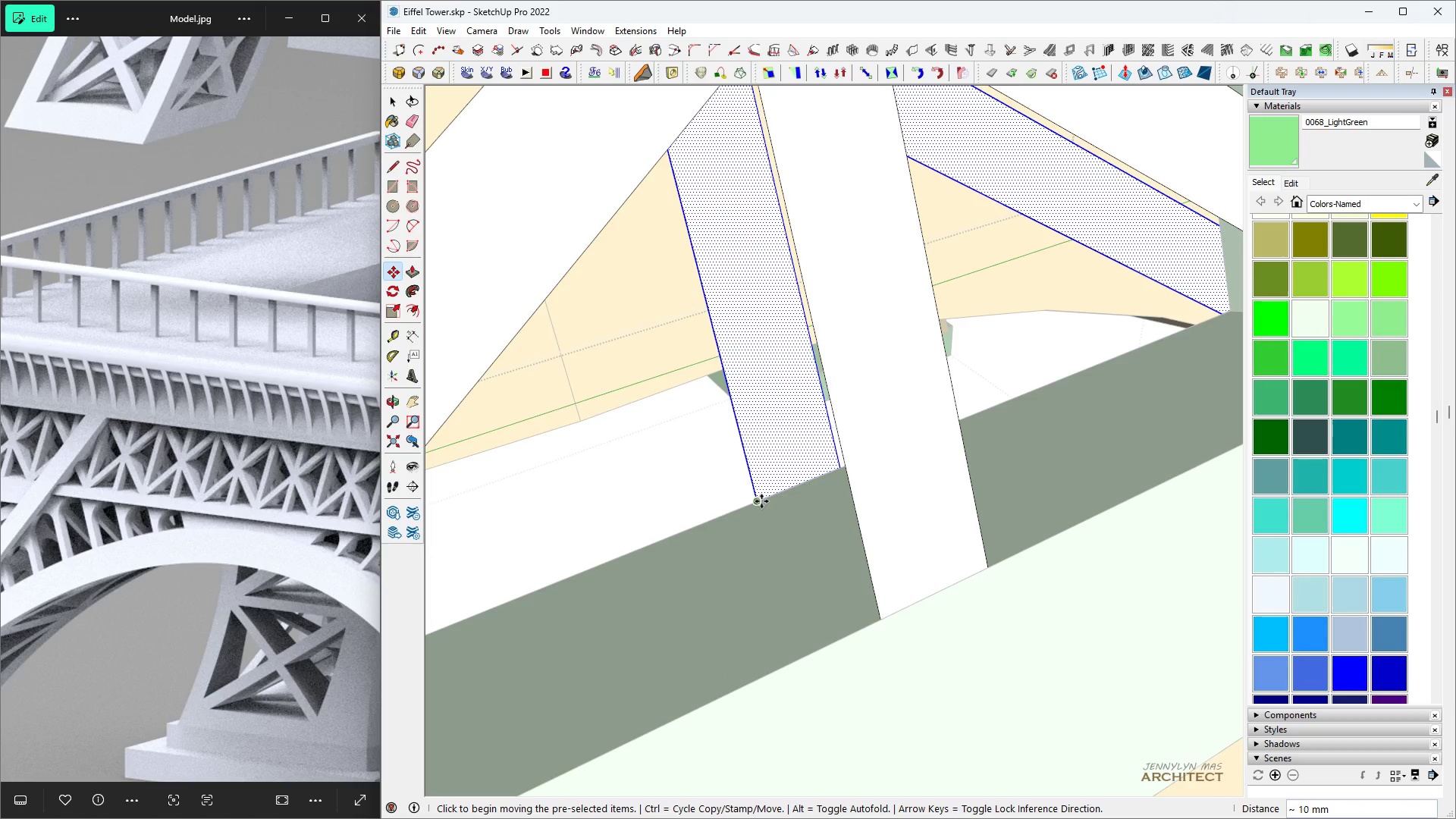 
scroll: coordinate [764, 504], scroll_direction: up, amount: 4.0
 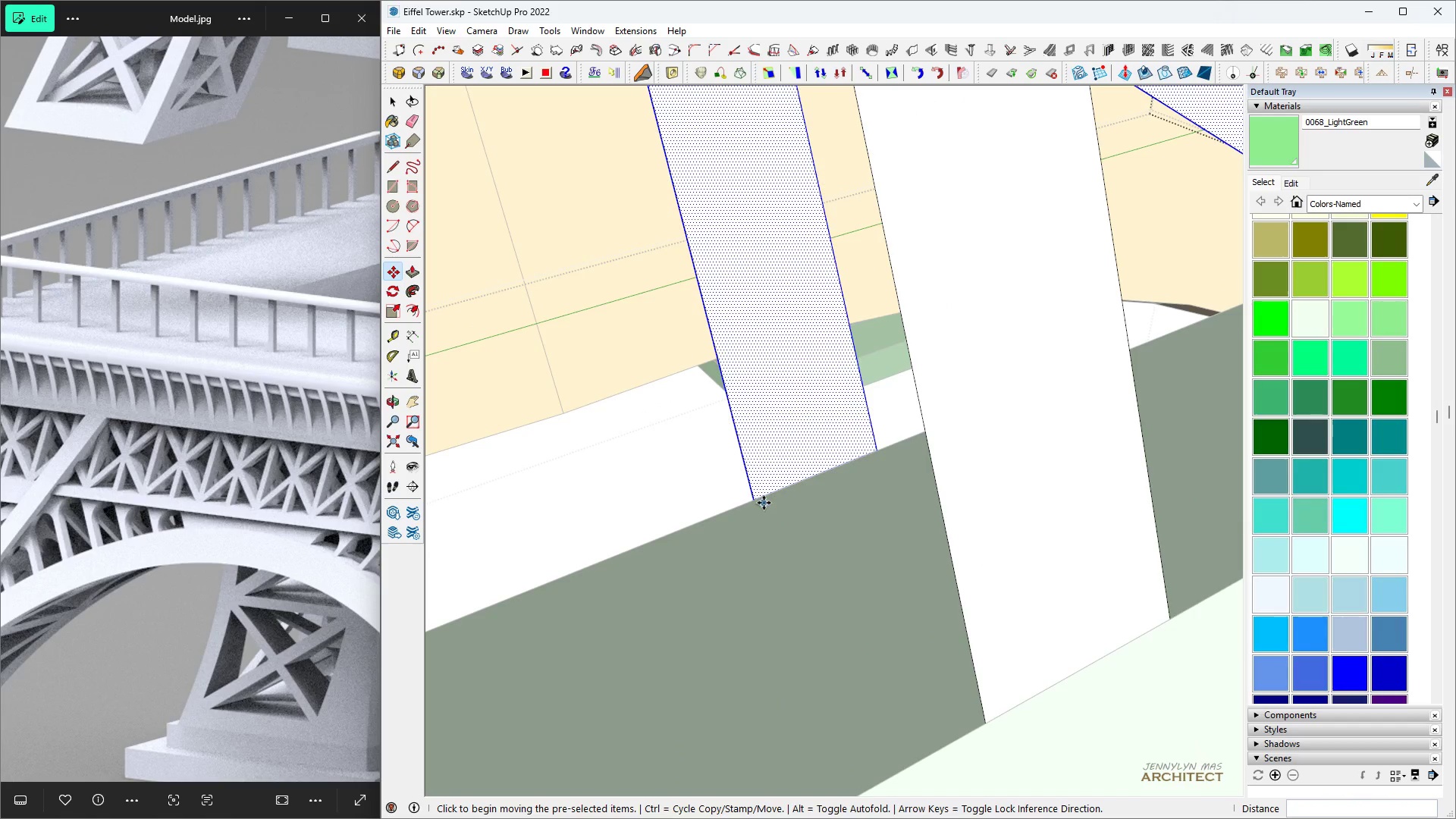 
key(Control+Z)
 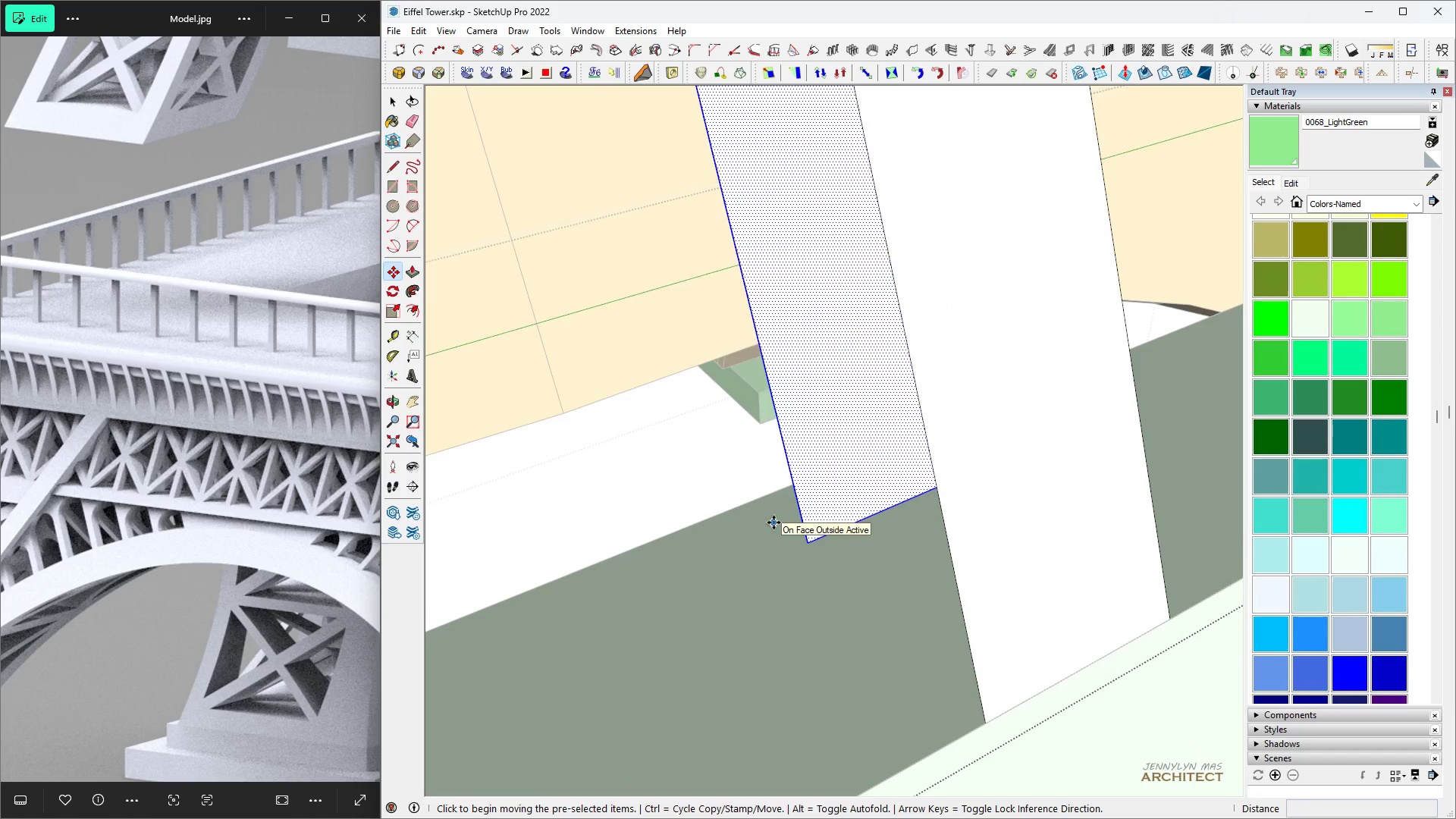 
scroll: coordinate [774, 522], scroll_direction: down, amount: 6.0
 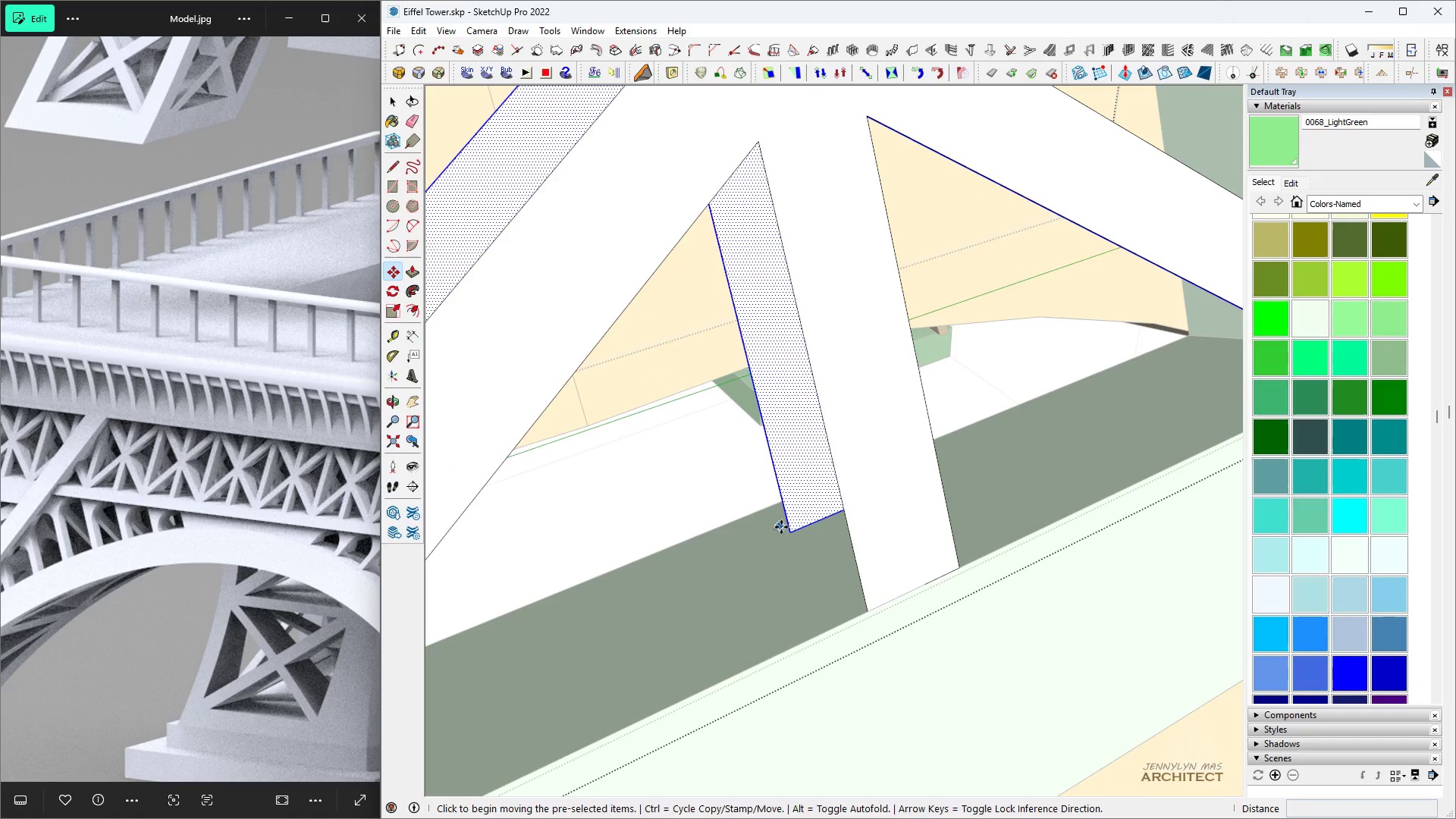 
type( thhh)
 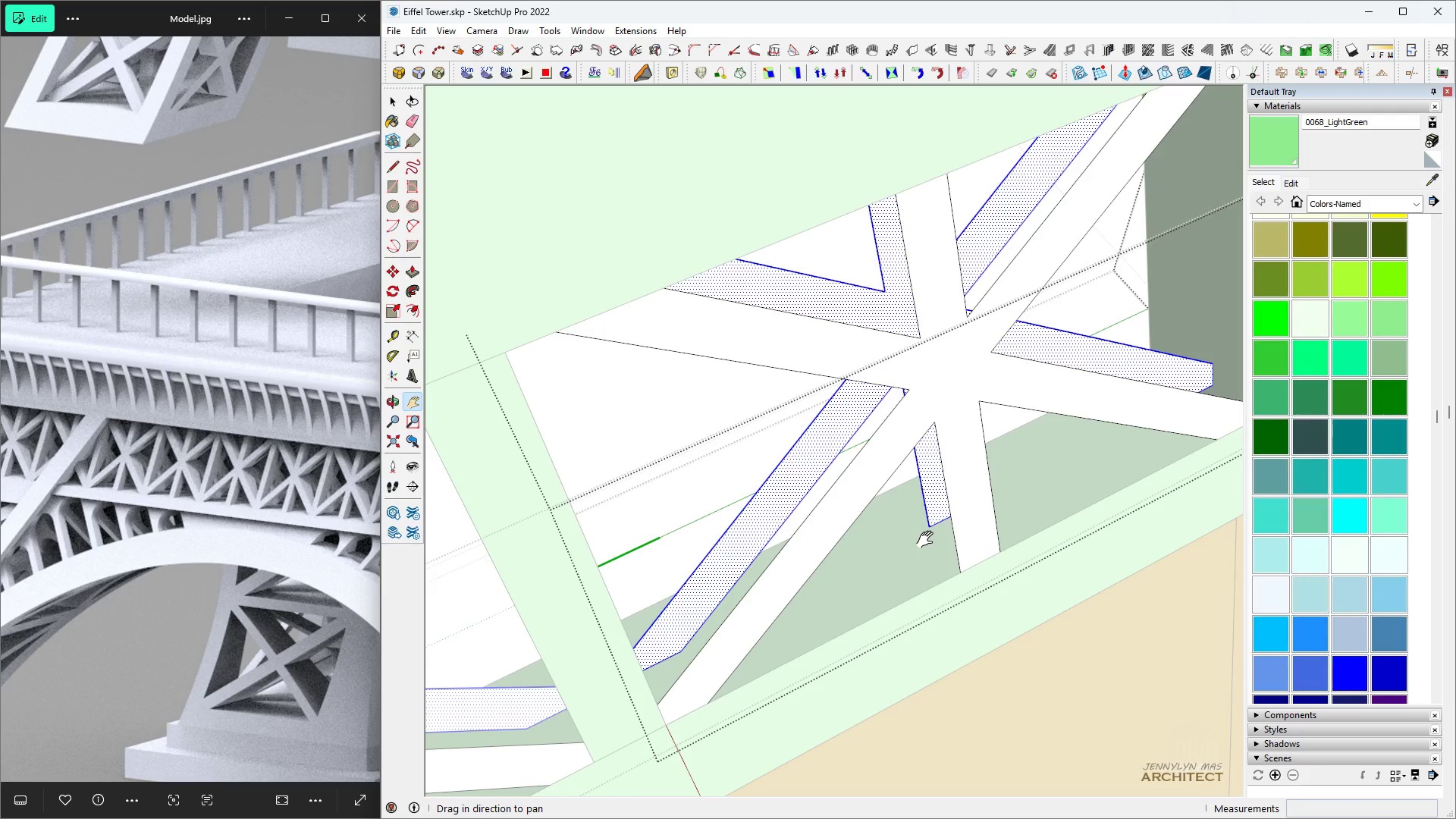 
scroll: coordinate [1051, 473], scroll_direction: down, amount: 9.0
 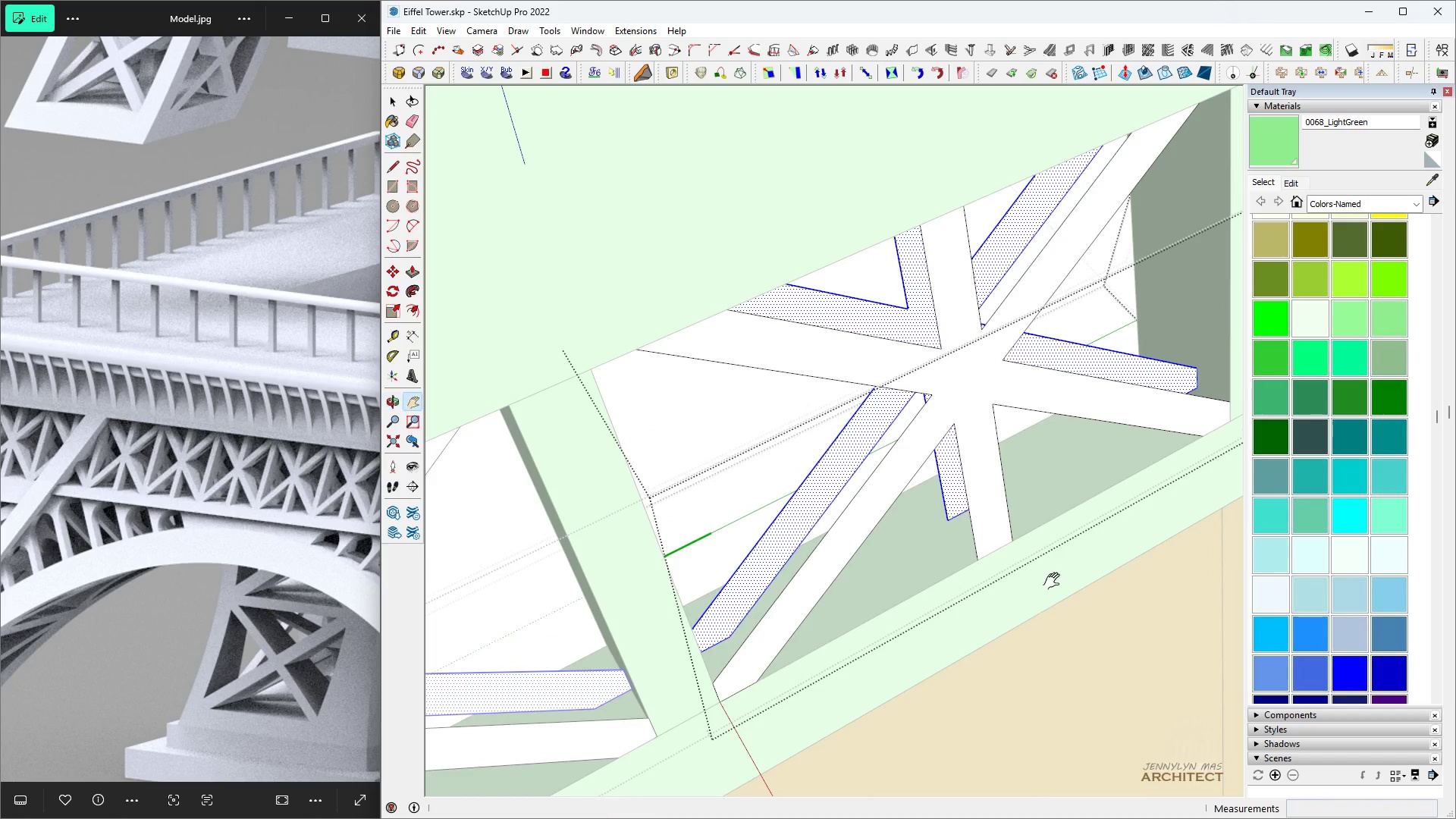 
scroll: coordinate [925, 534], scroll_direction: up, amount: 6.0
 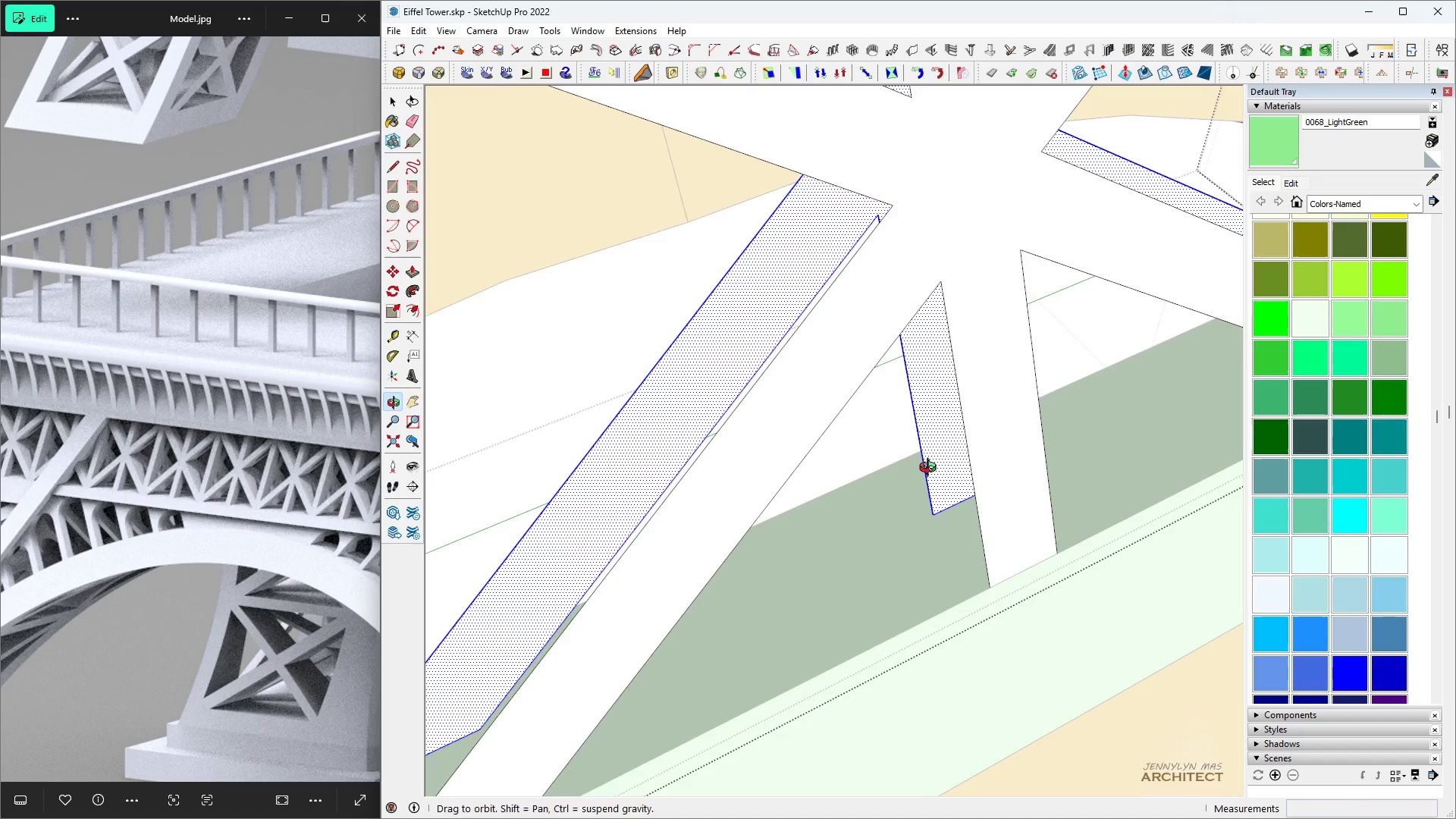 
scroll: coordinate [932, 466], scroll_direction: down, amount: 3.0
 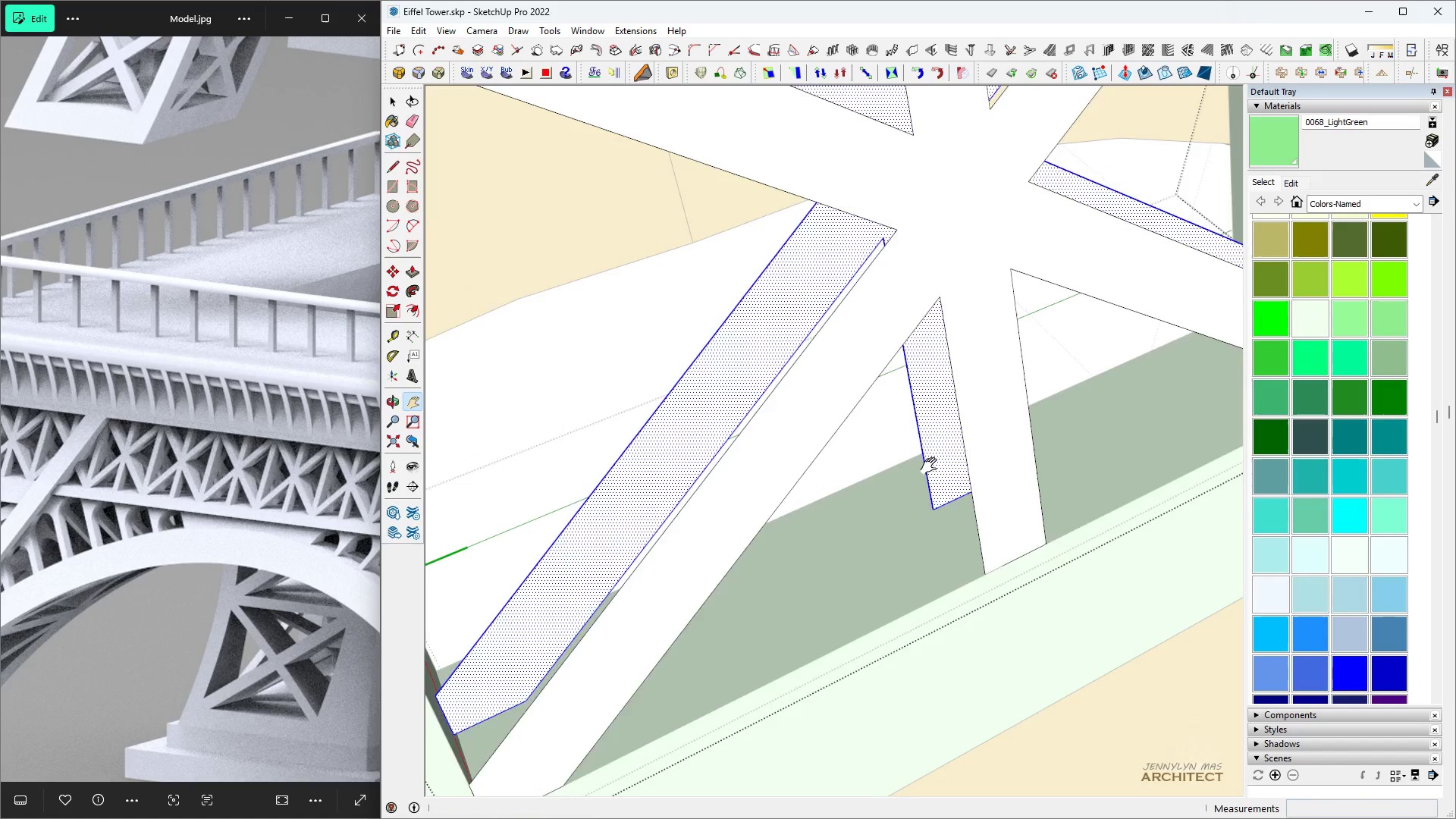 
key(R)
 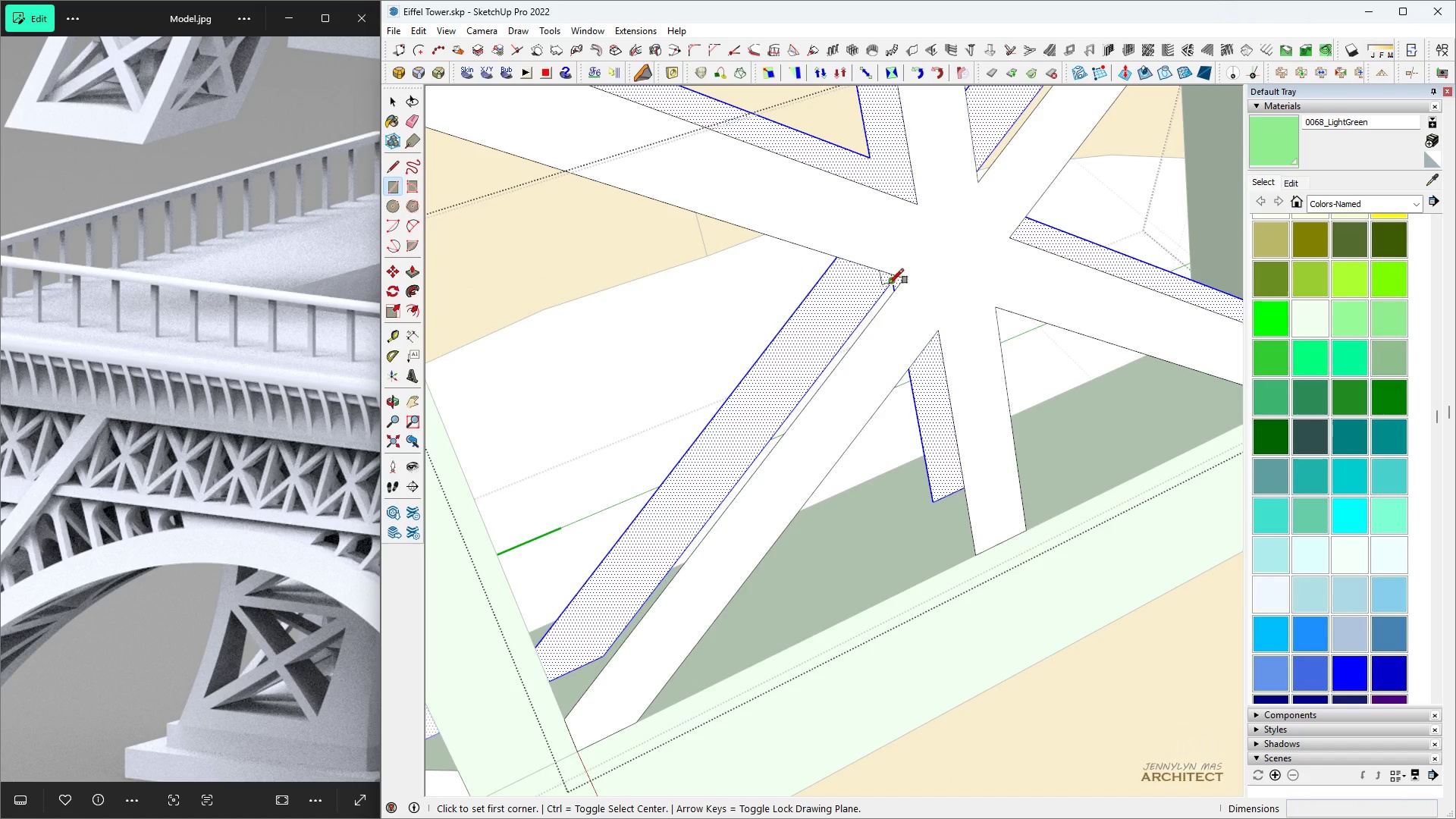 
left_click([888, 283])
 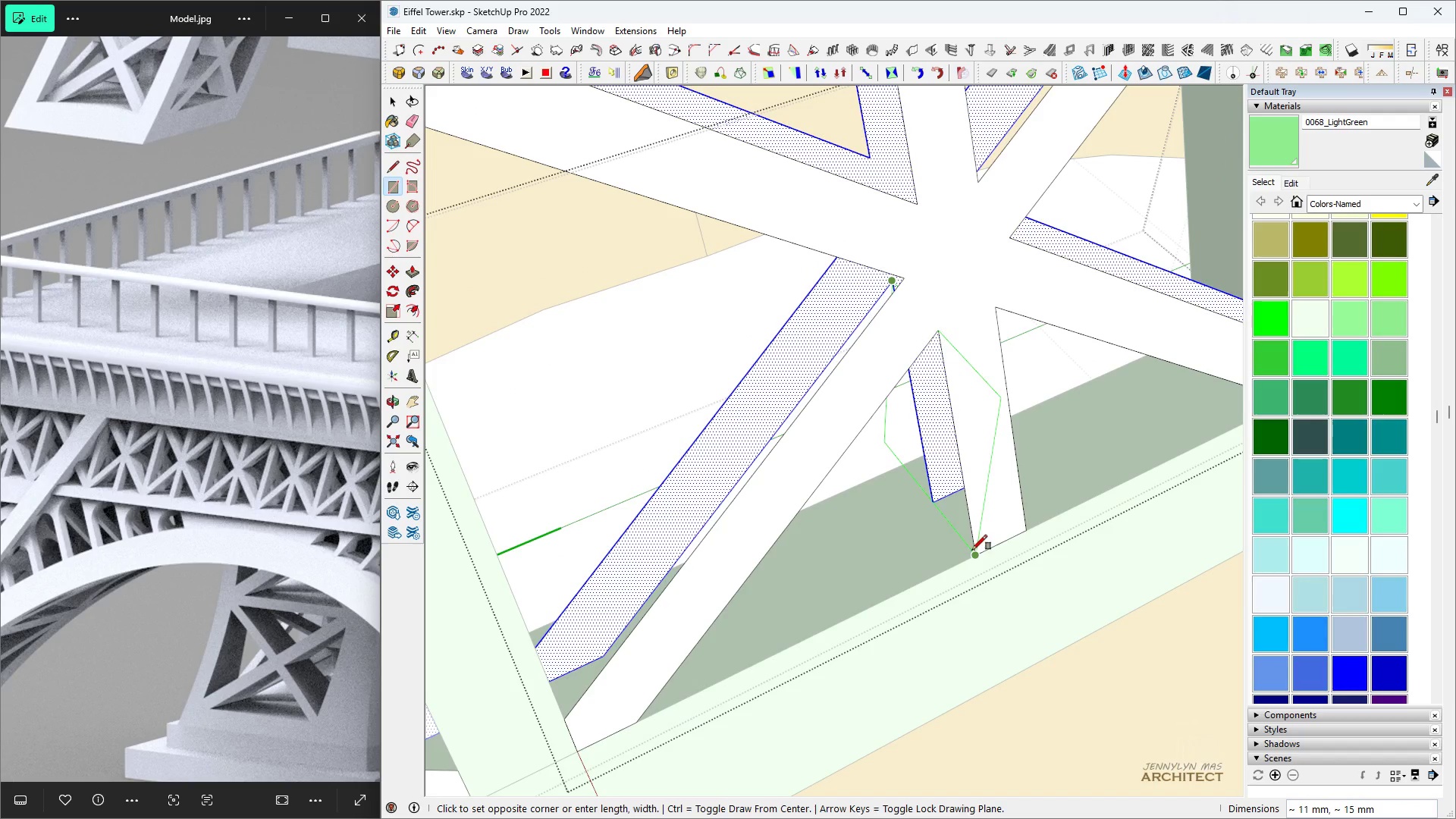 
key(Space)
 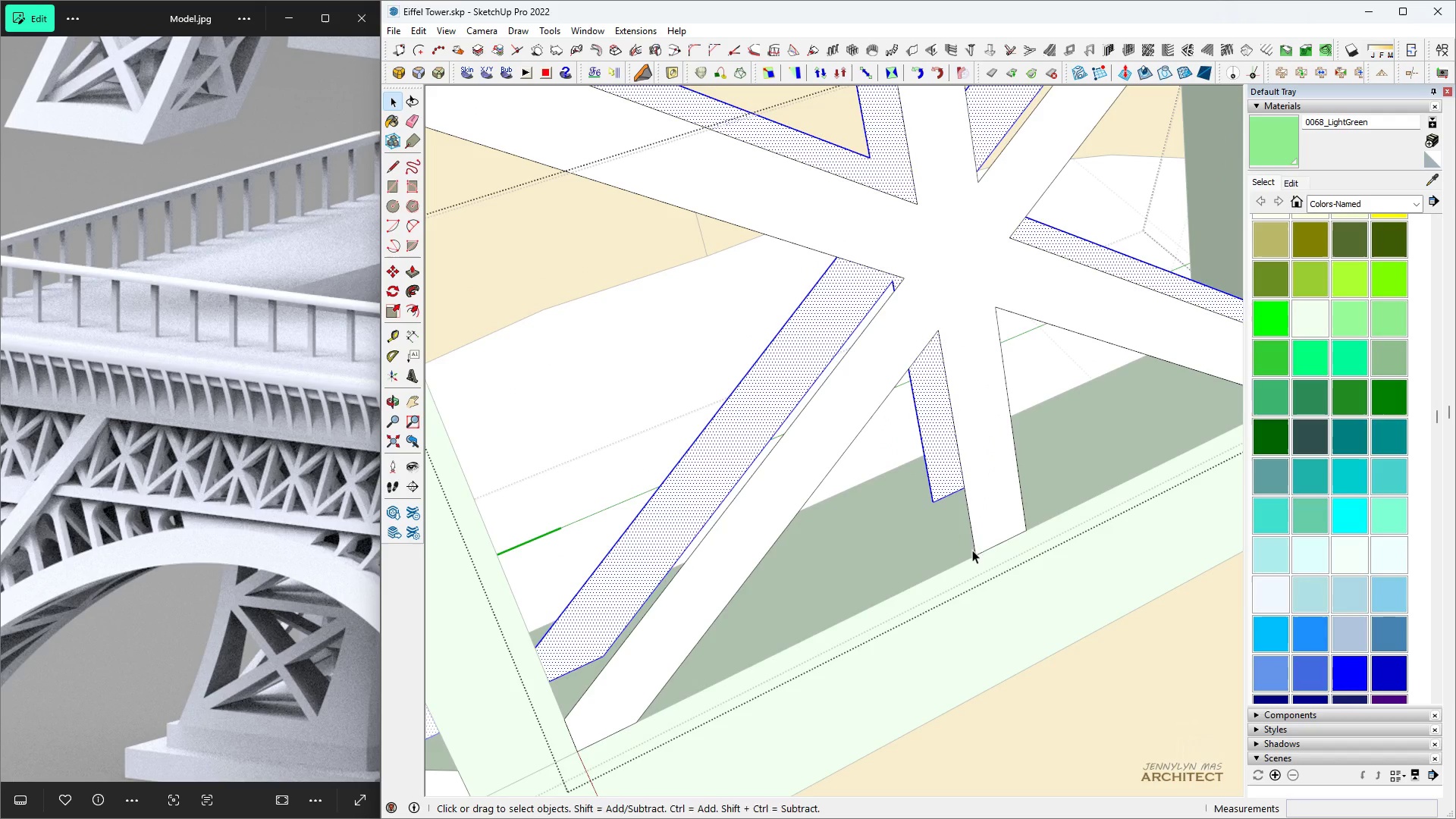 
key(L)
 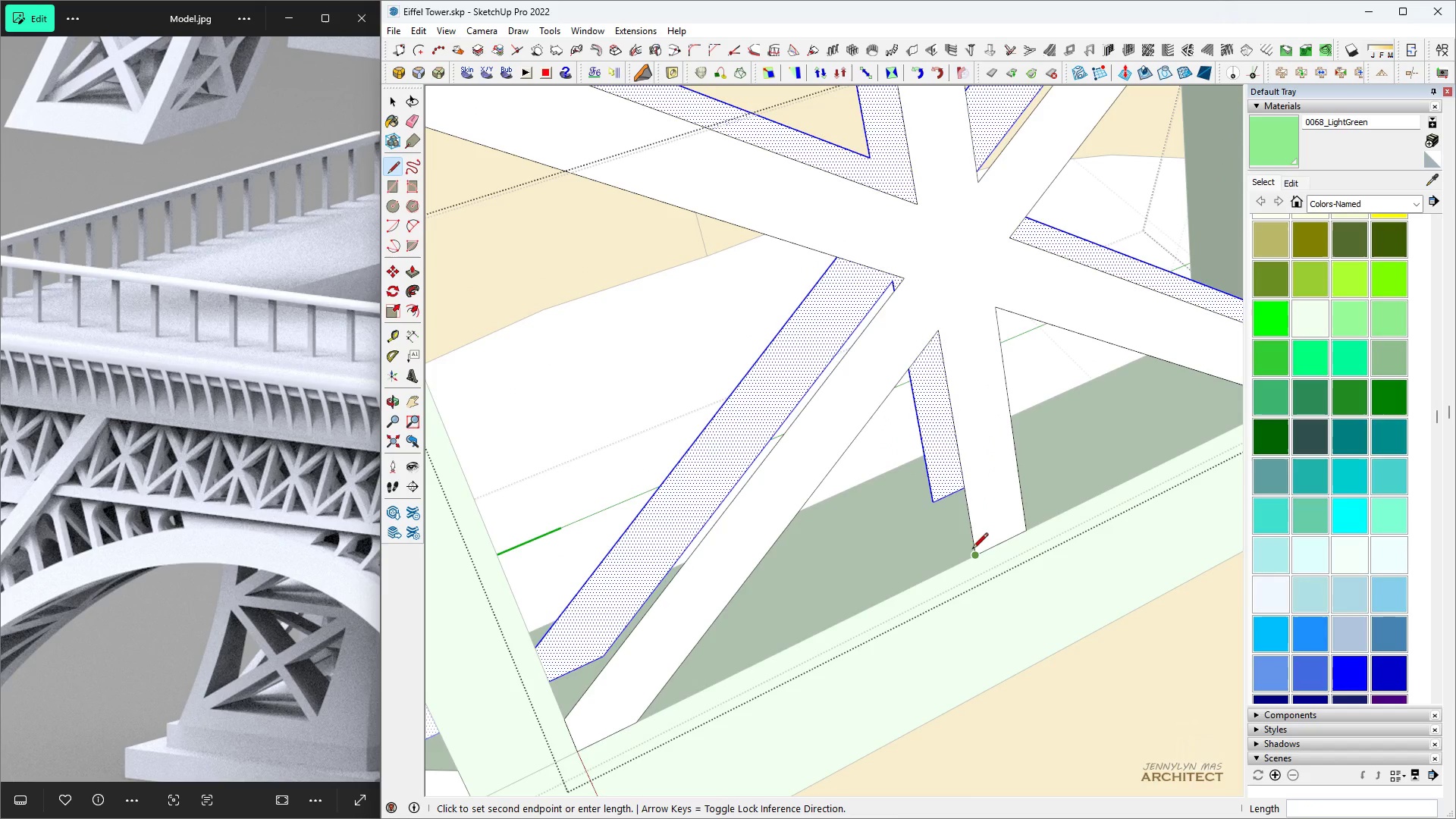 
left_click([972, 550])
 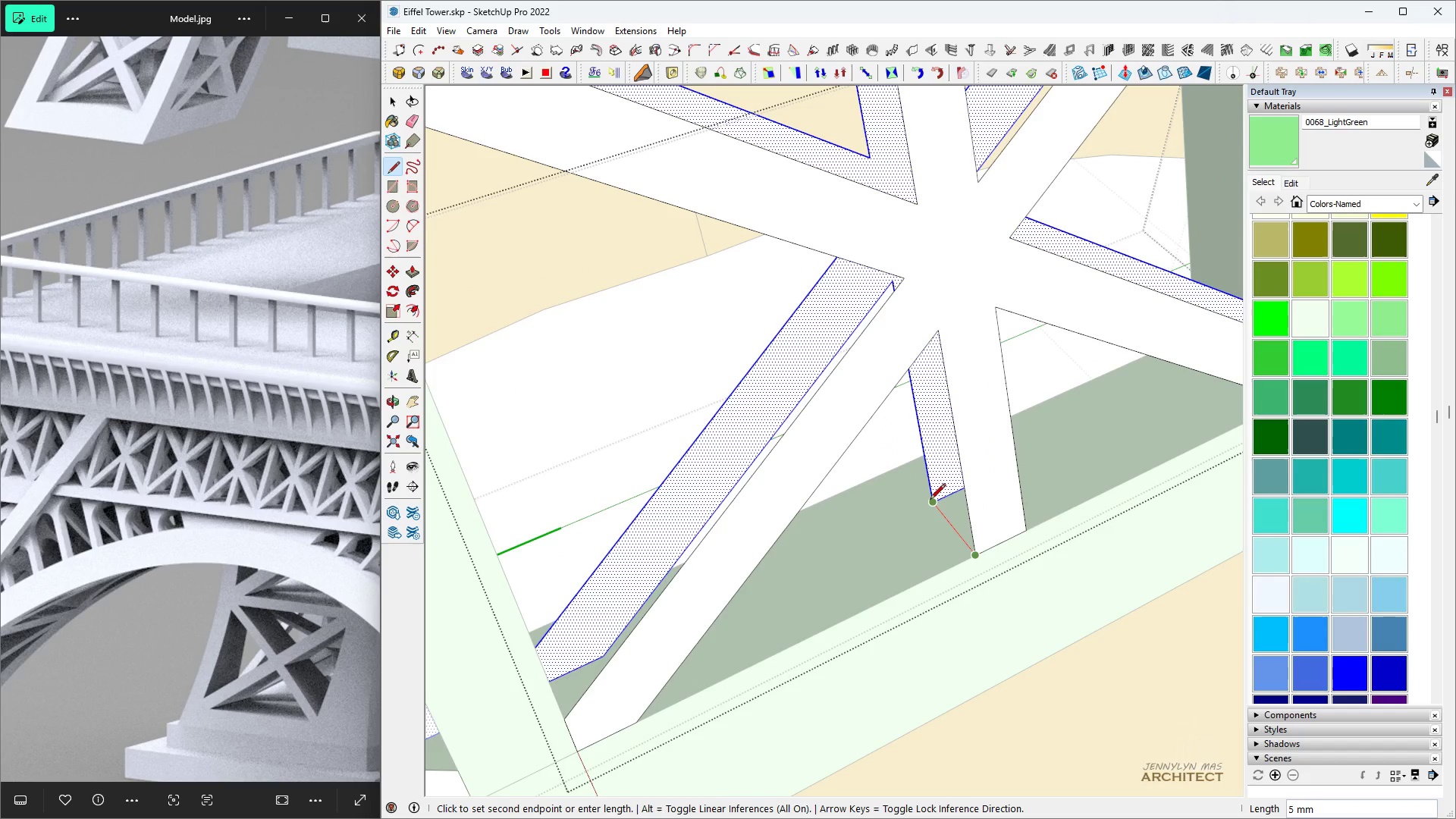 
key(Space)
 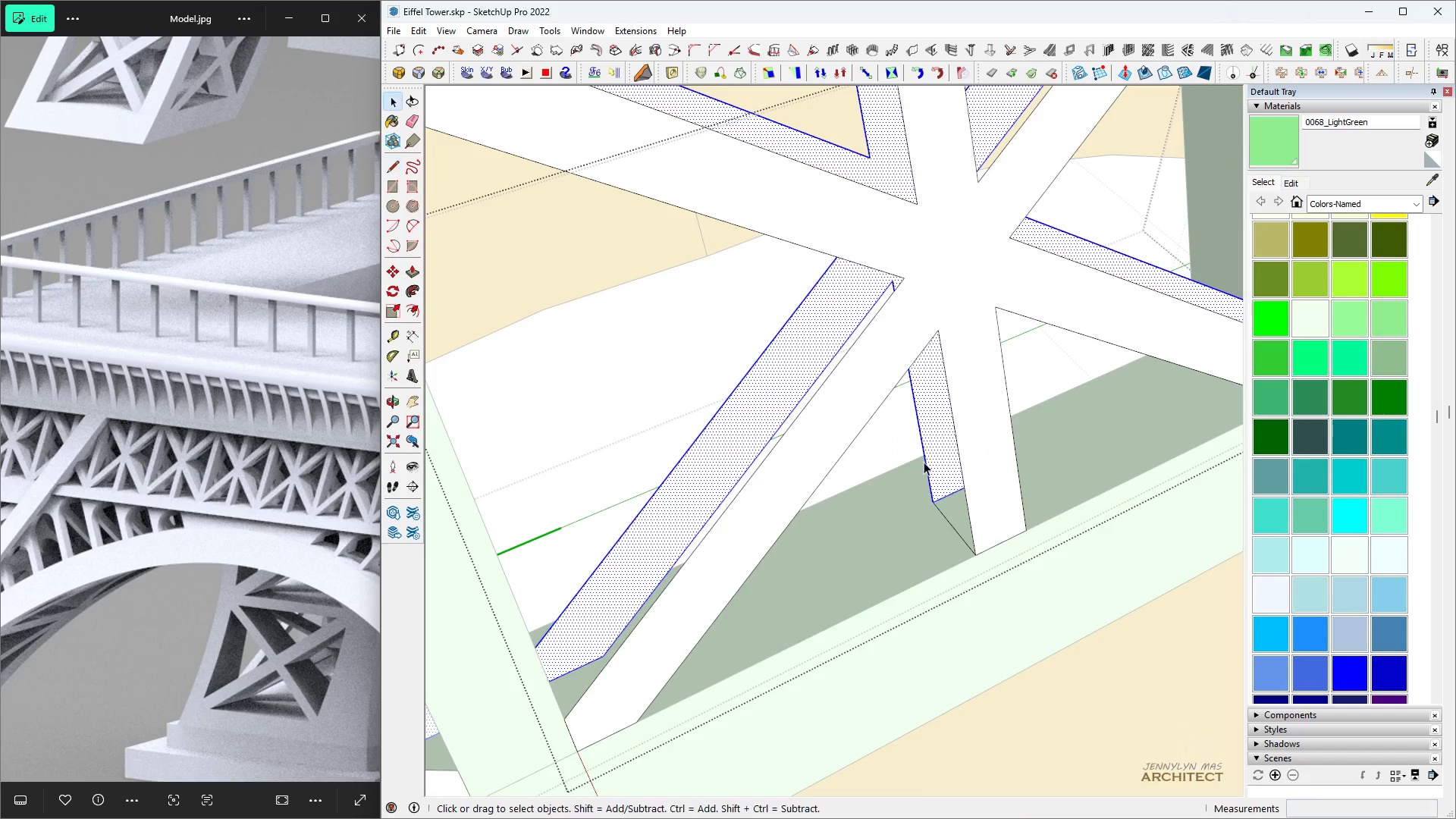 
key(L)
 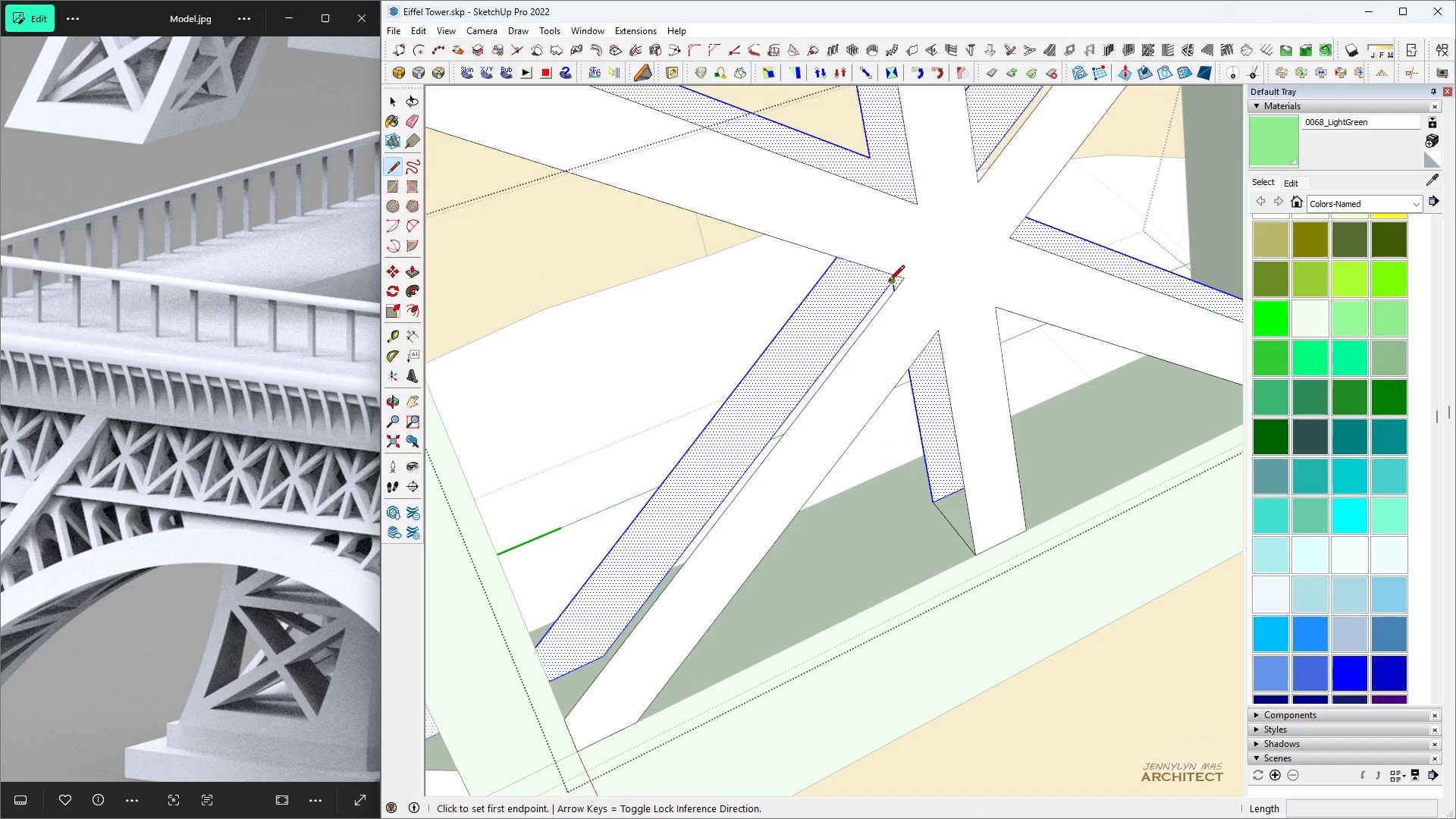 
left_click([890, 287])
 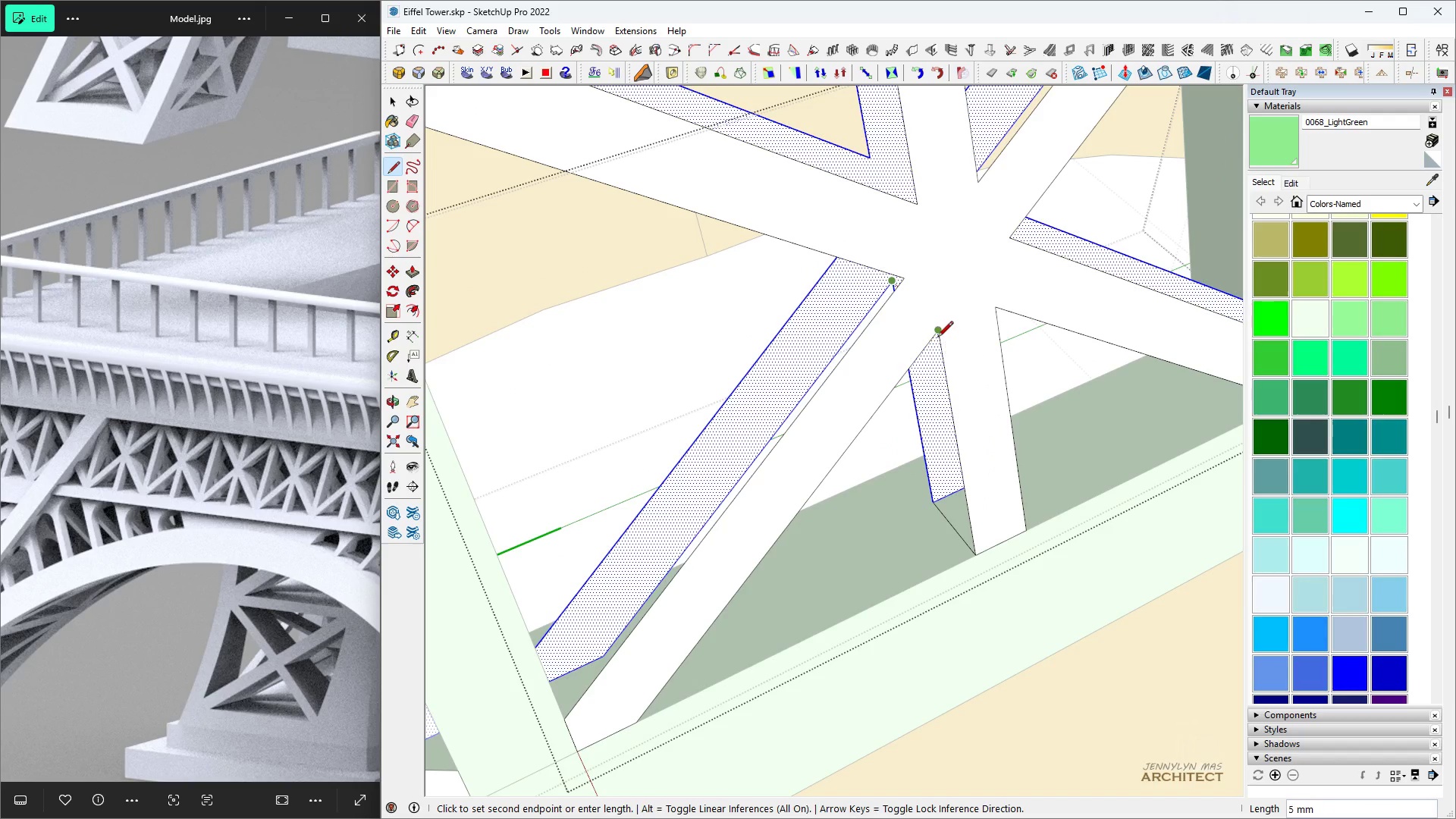 
left_click([937, 337])
 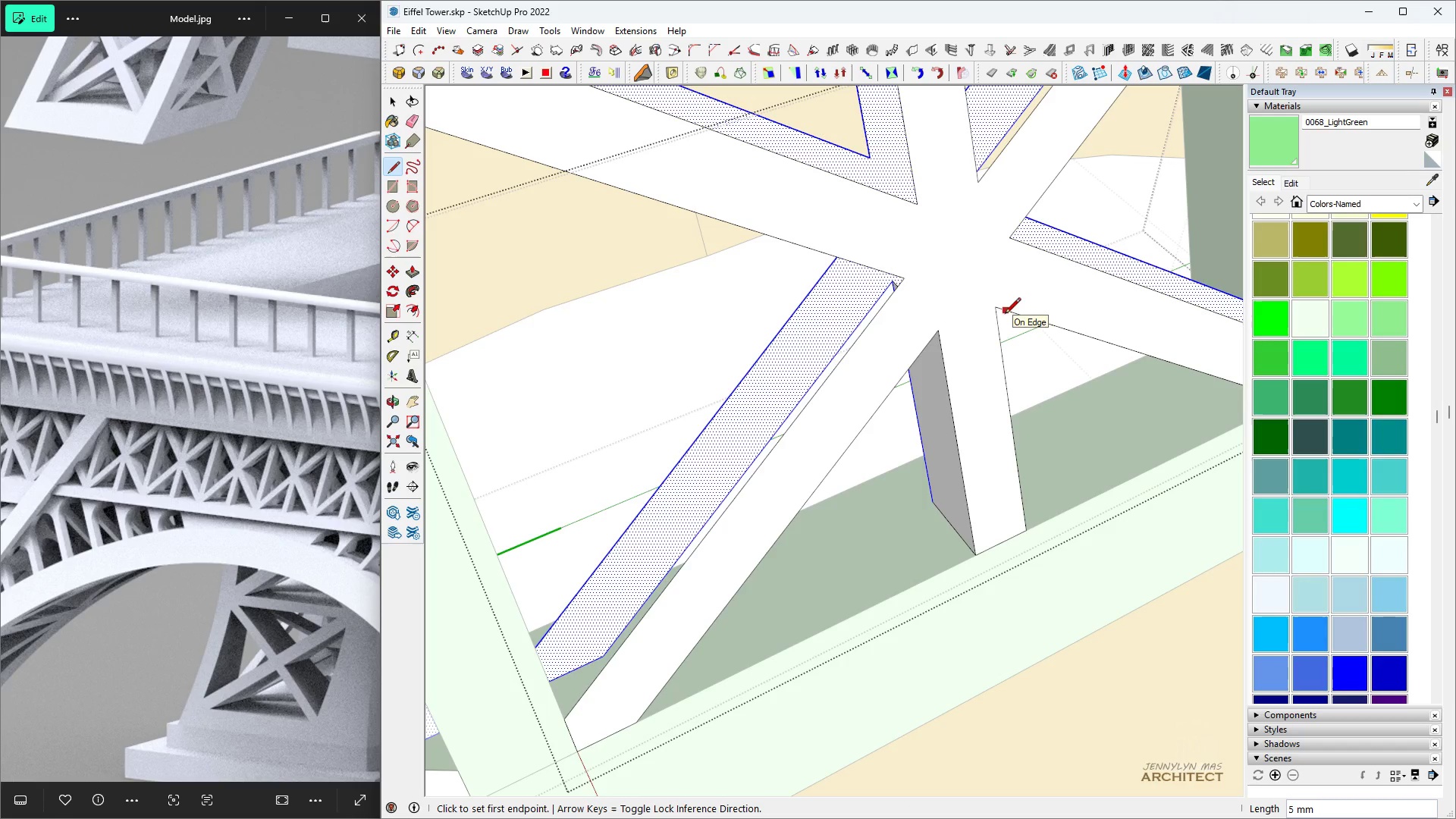 
key(K)
 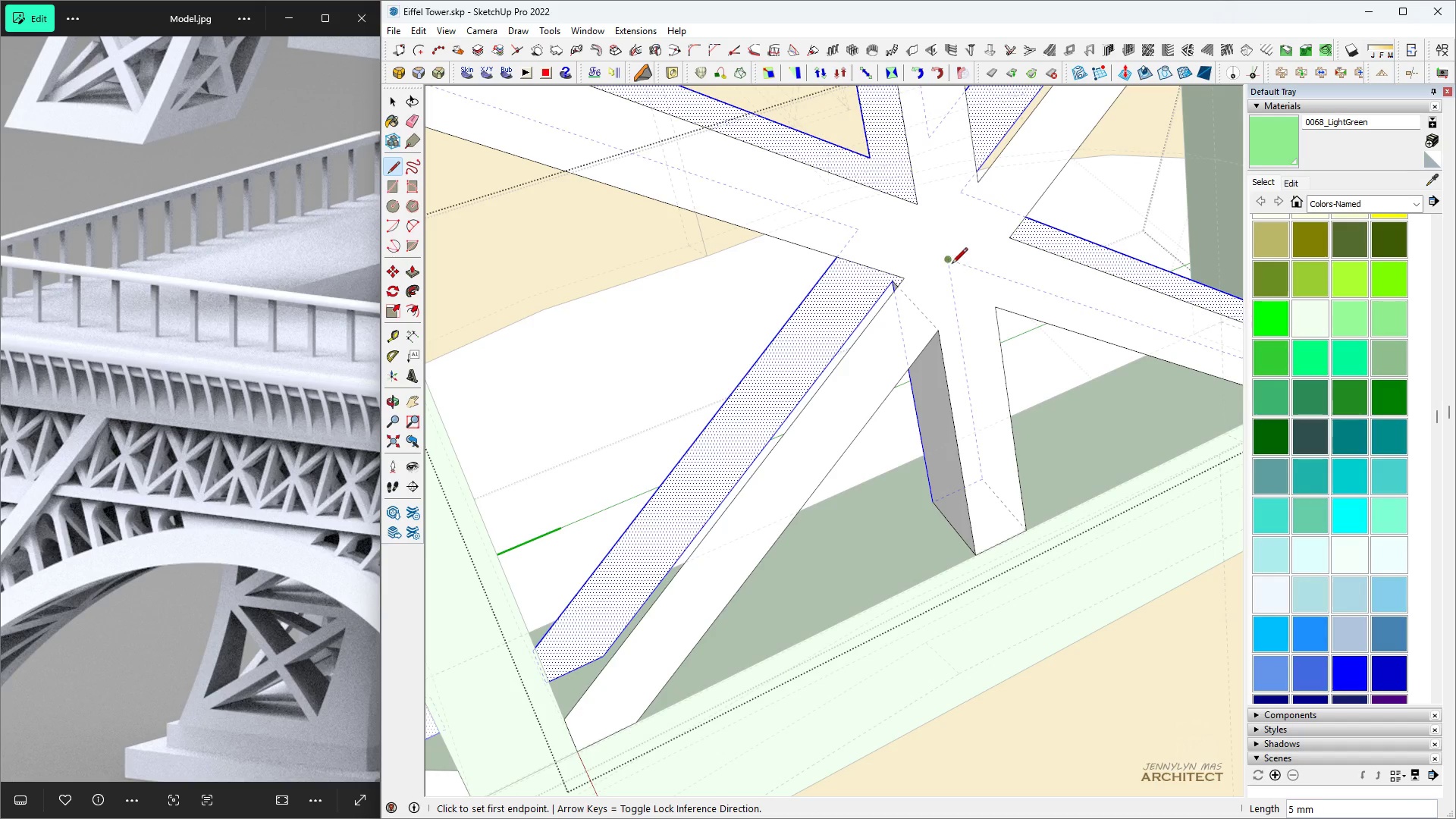 
left_click([998, 312])
 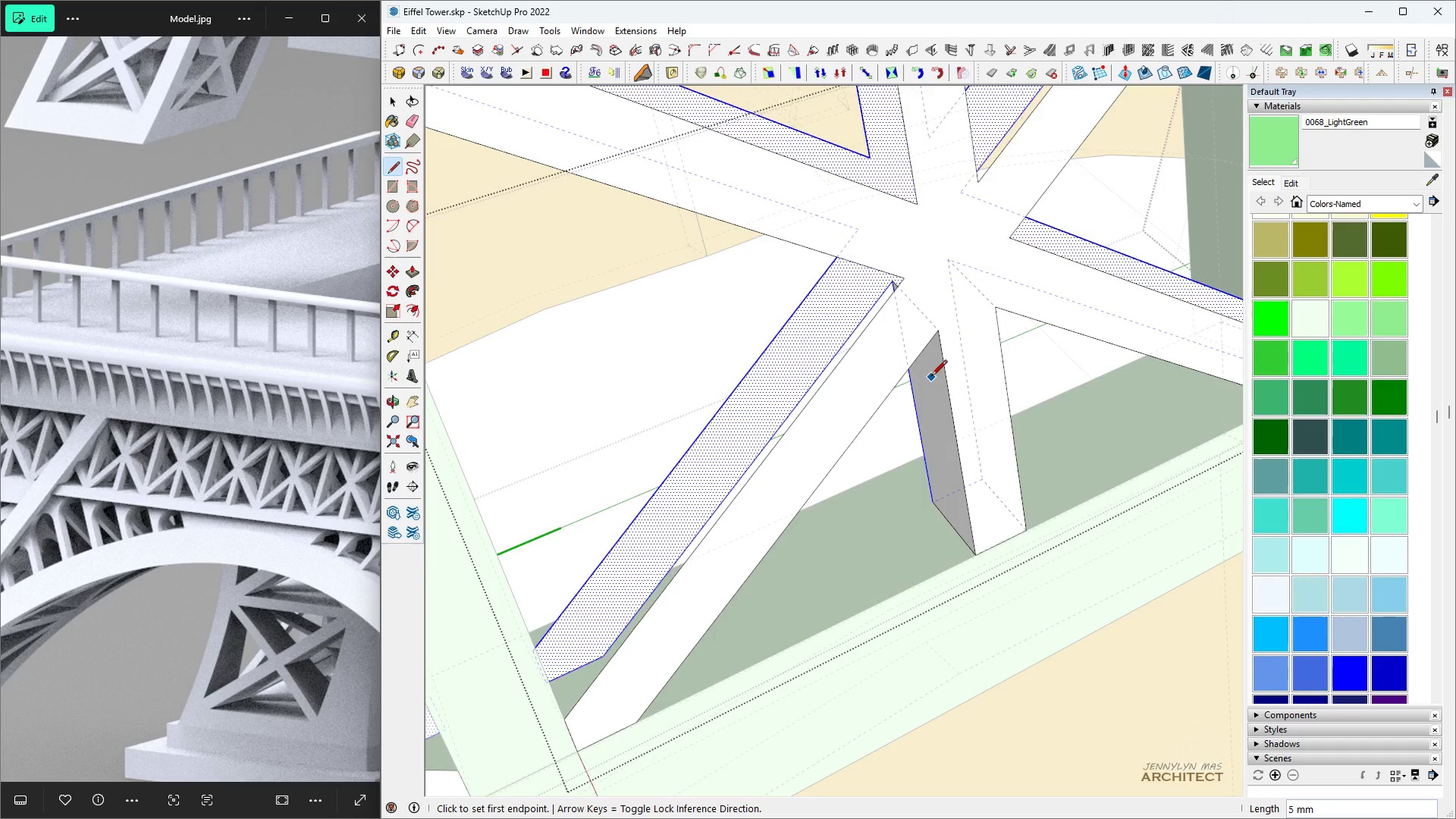 
scroll: coordinate [1147, 394], scroll_direction: up, amount: 2.0
 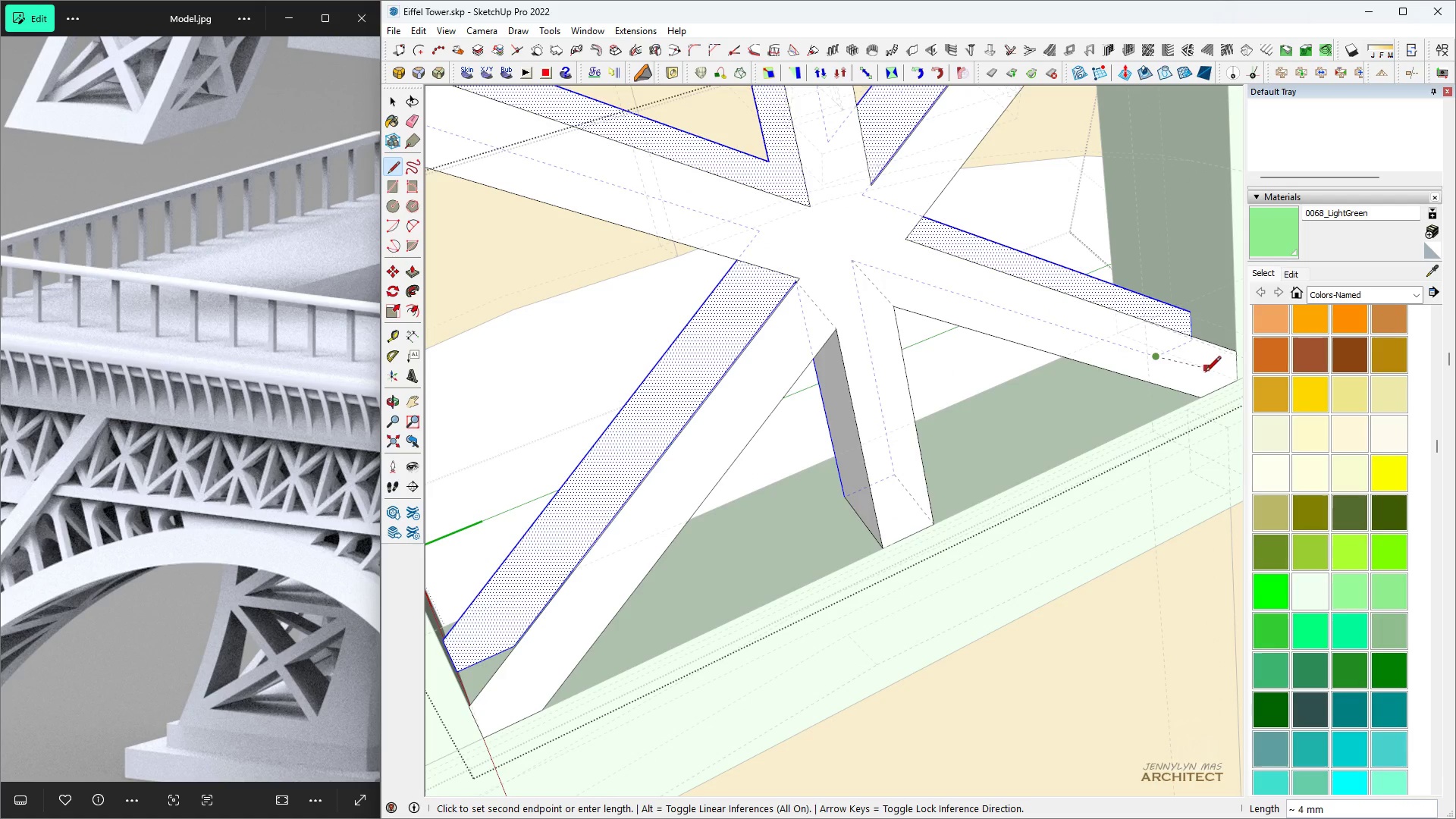 
left_click([1204, 394])
 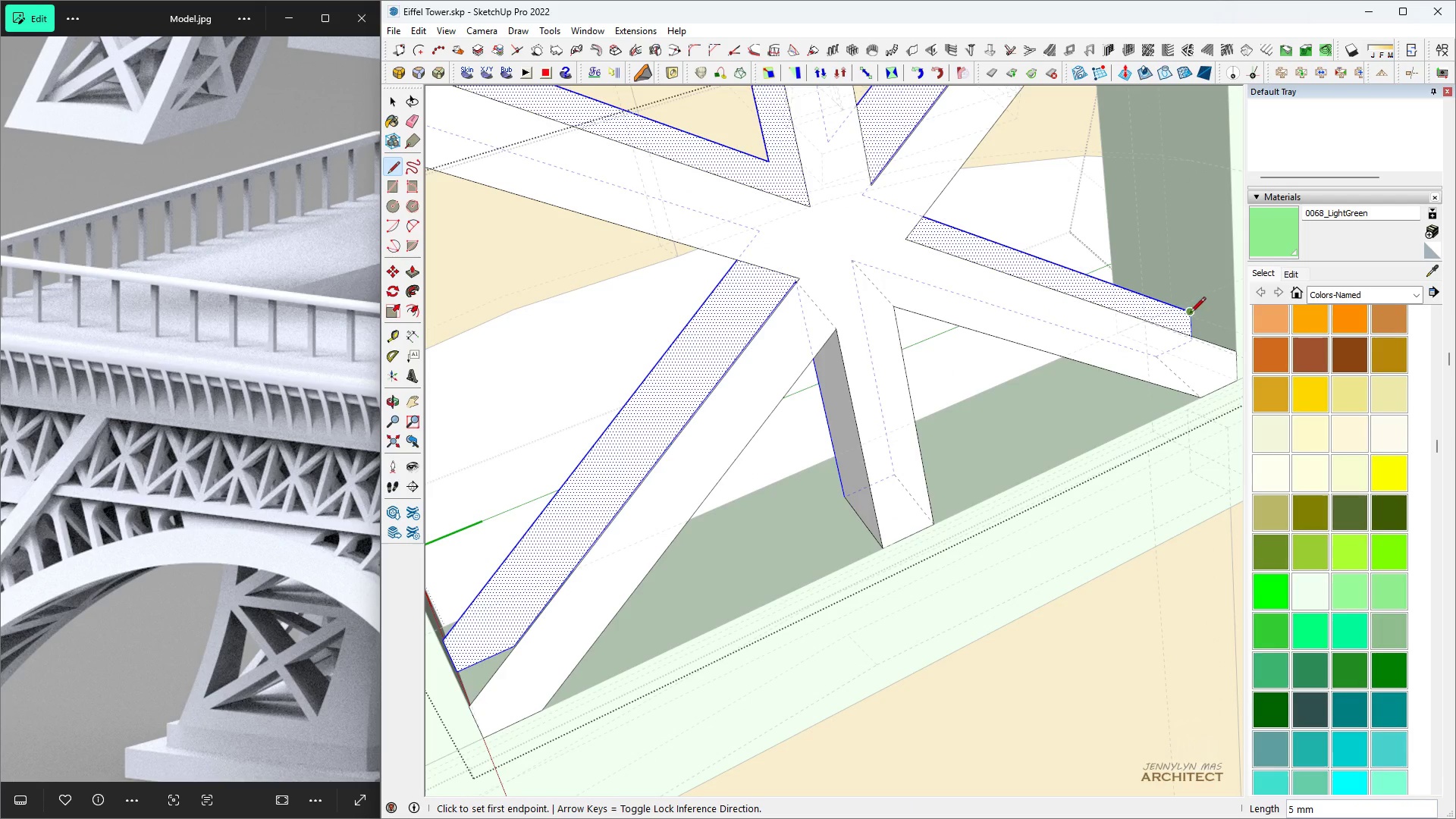 
left_click([1189, 313])
 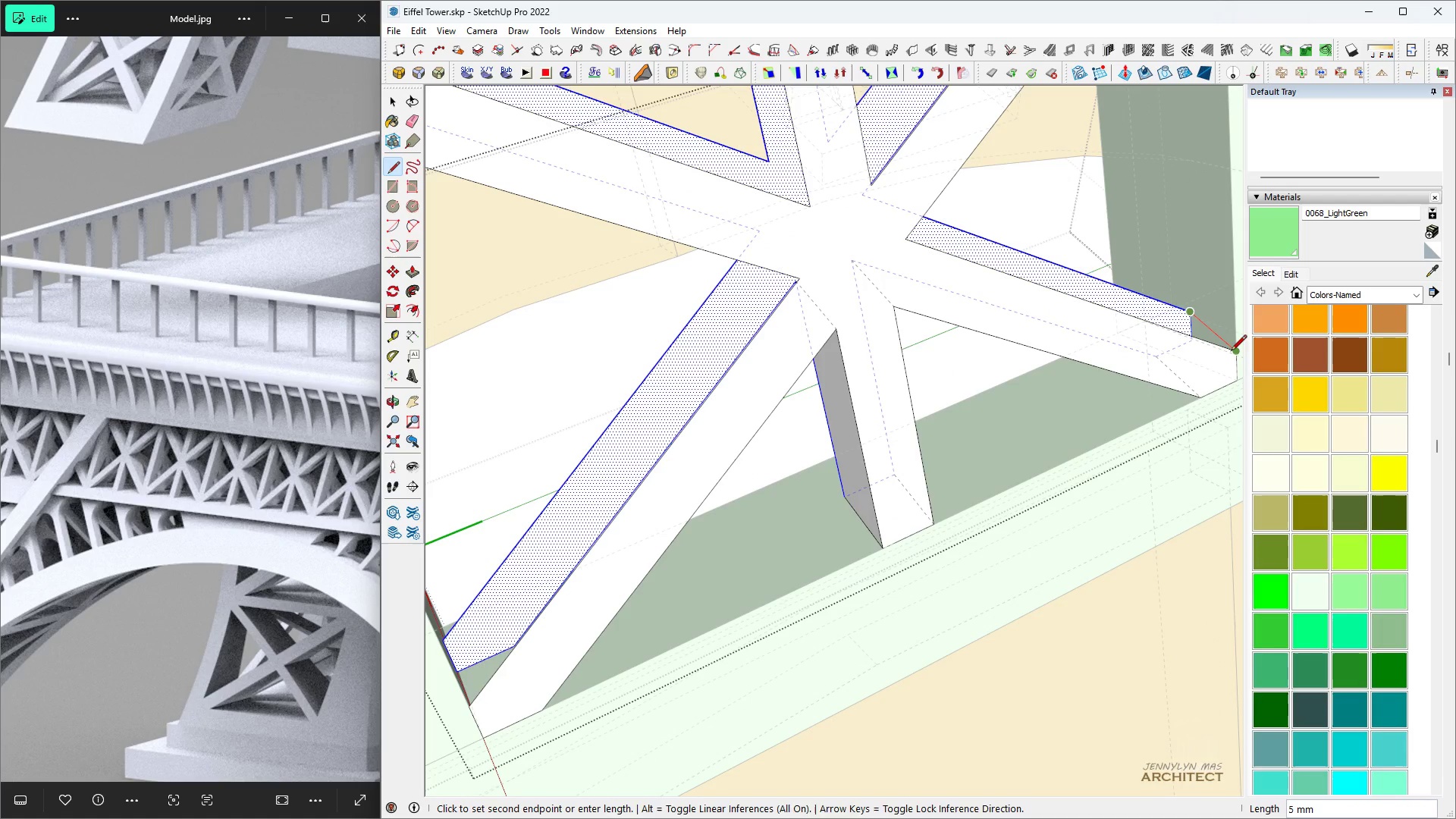 
left_click([1231, 352])
 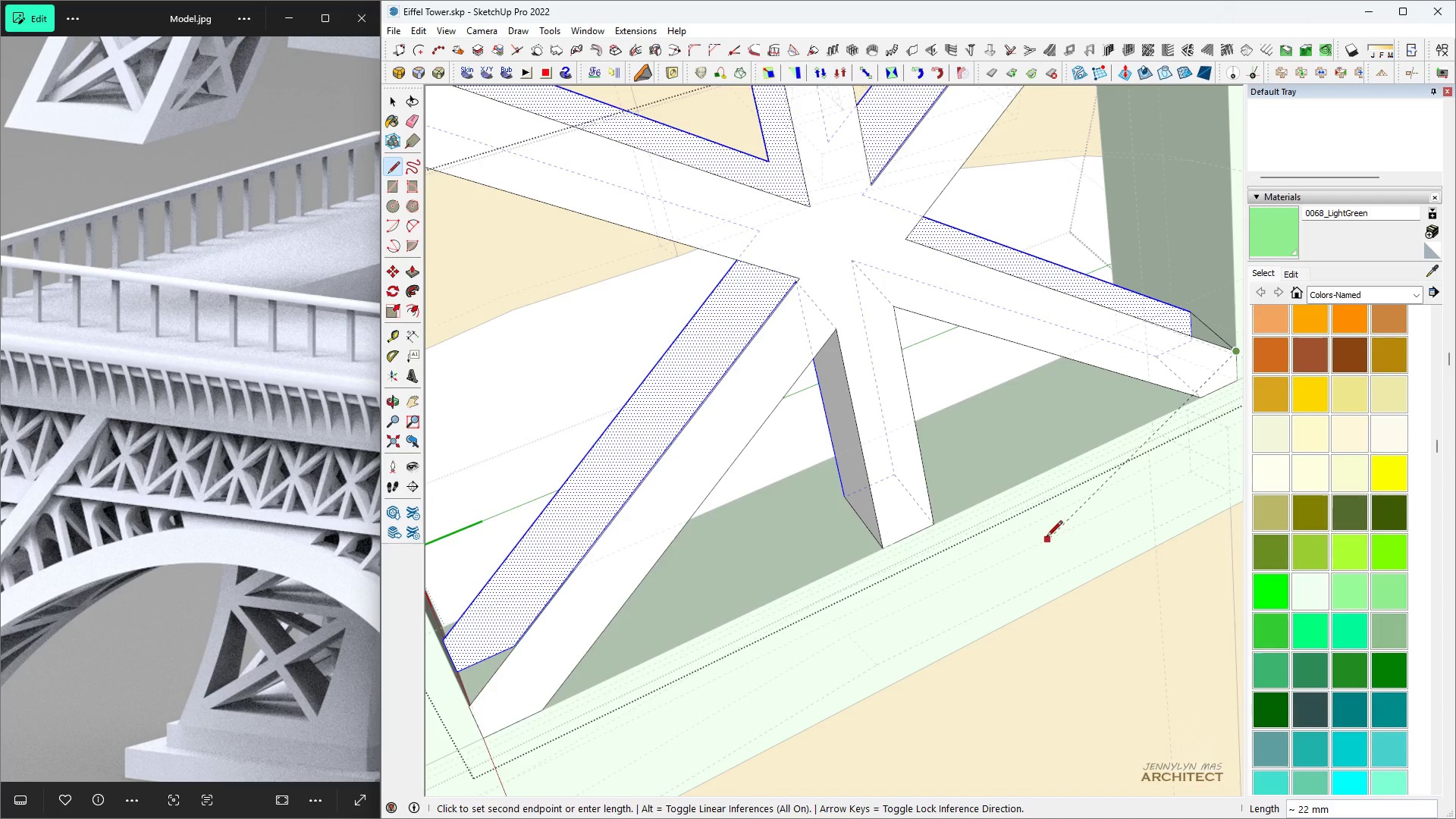 
scroll: coordinate [1046, 538], scroll_direction: down, amount: 1.0
 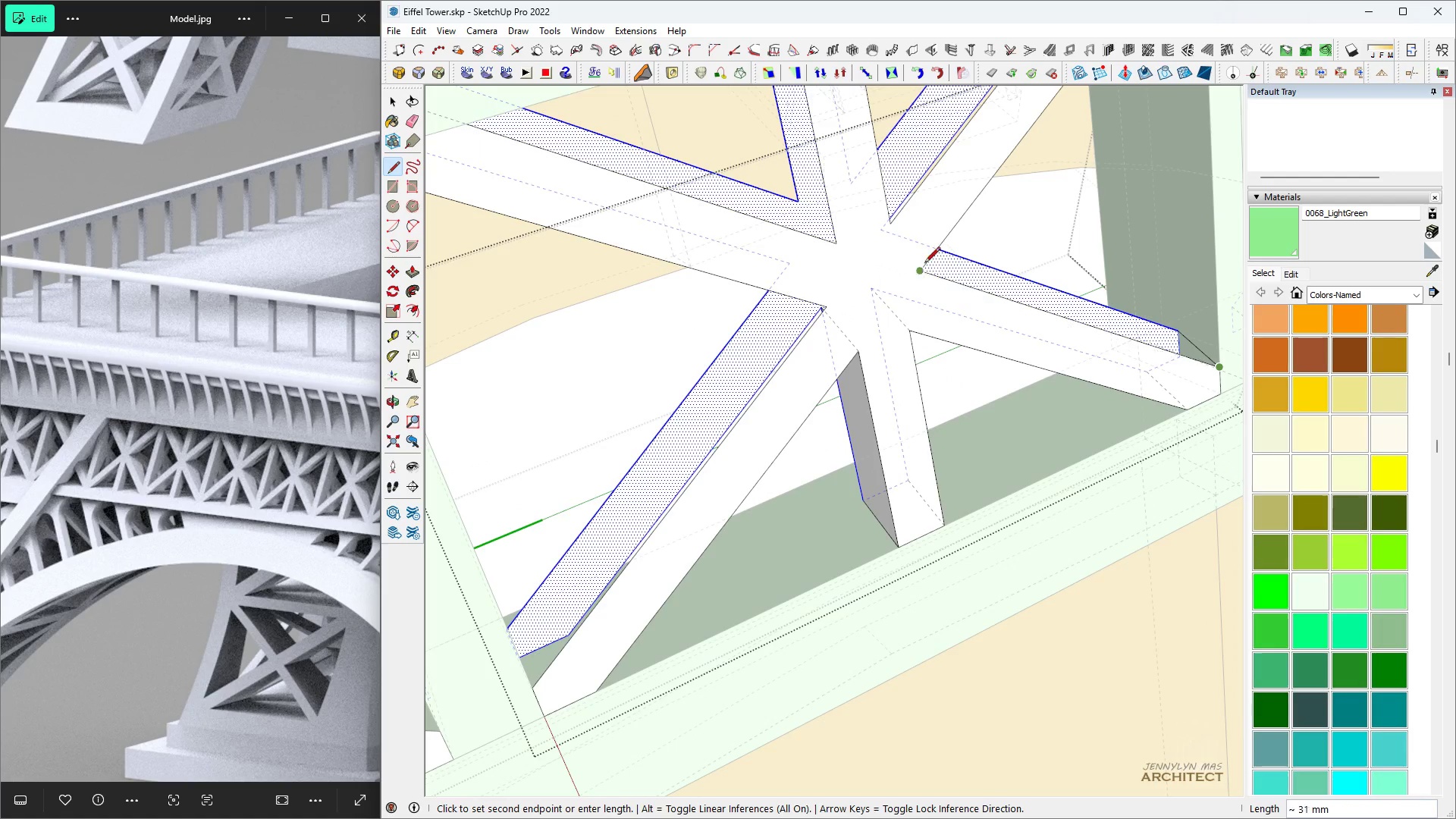 
key(L)
 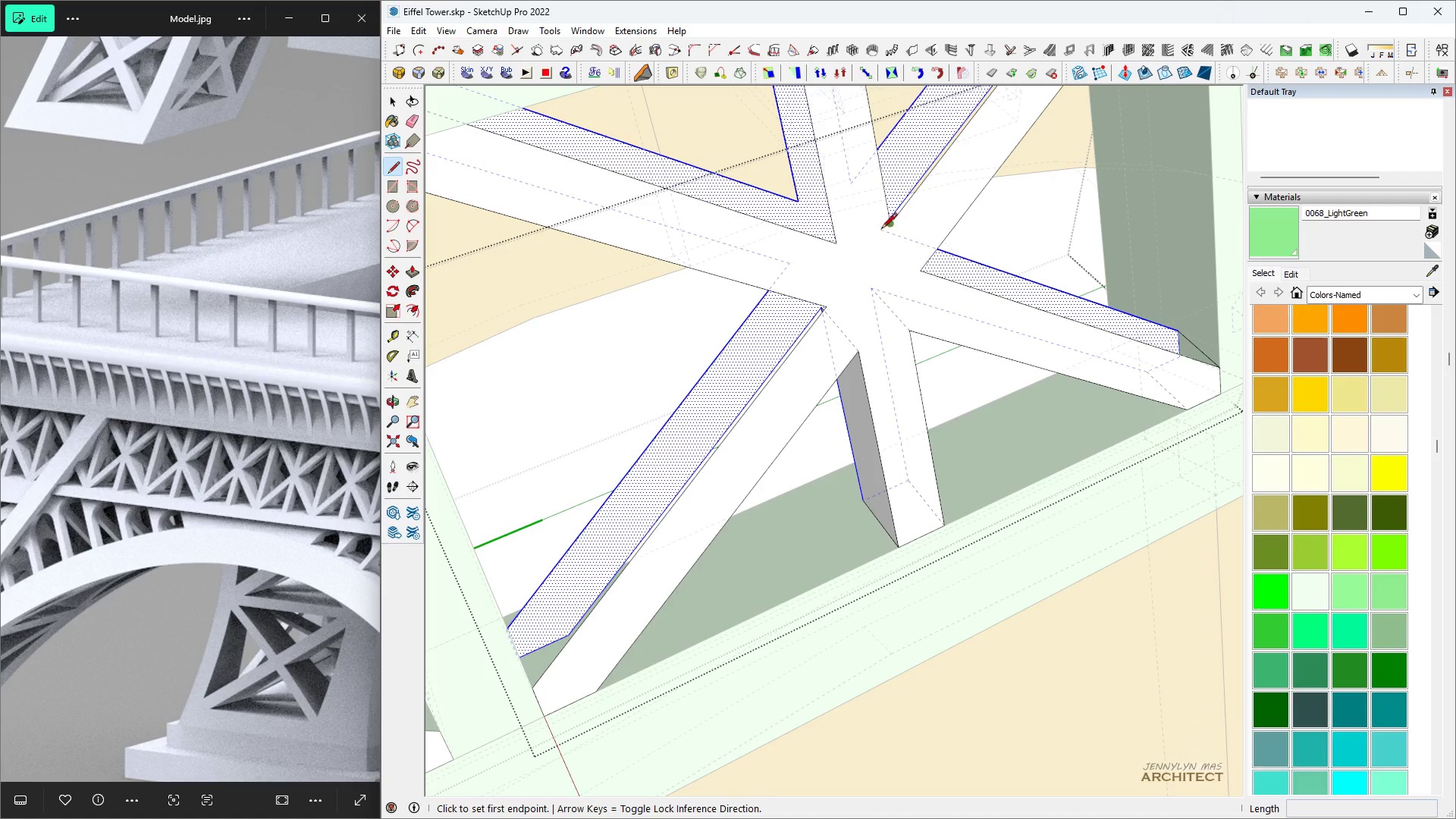 
left_click([879, 231])
 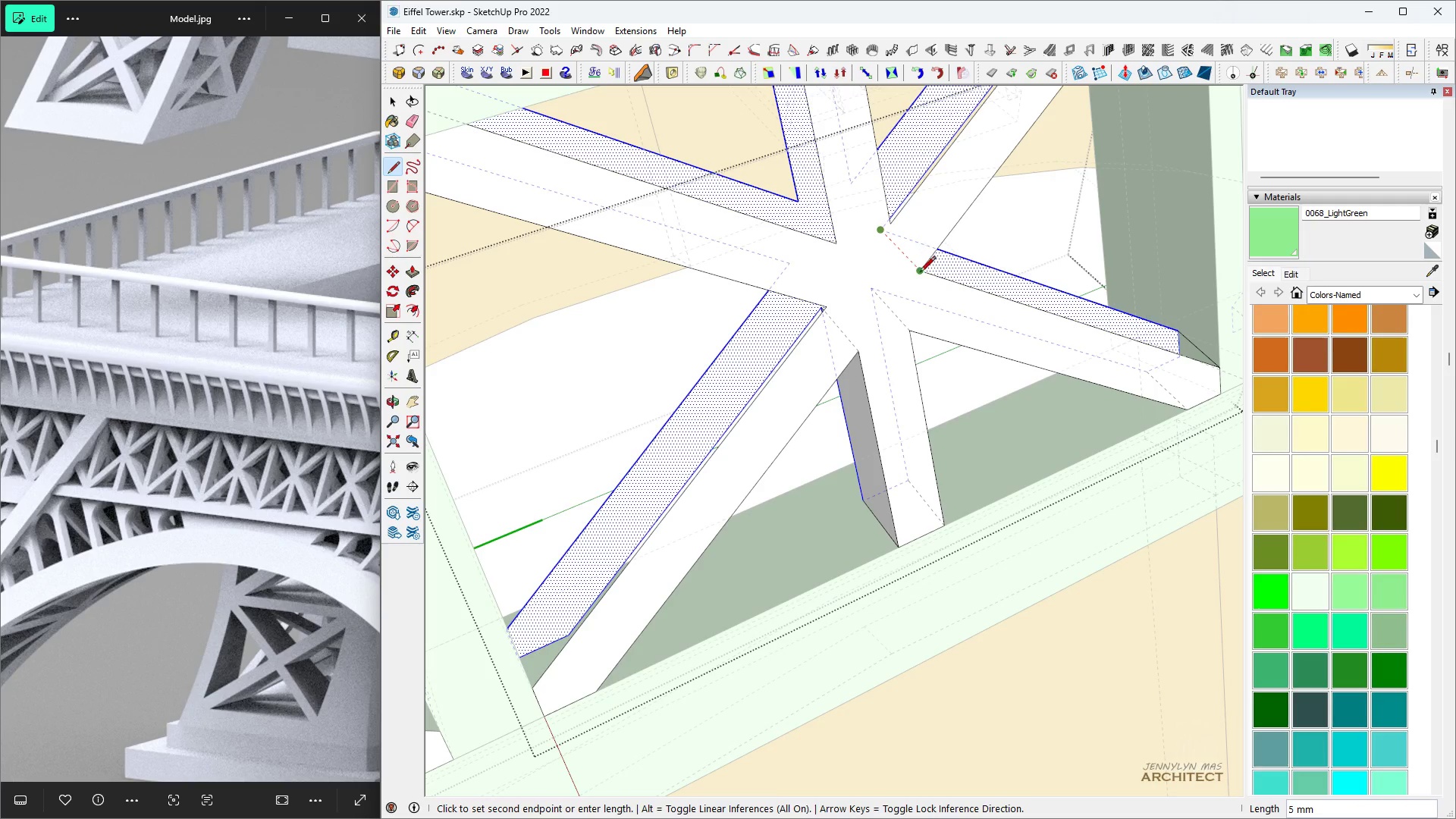 
left_click([920, 273])
 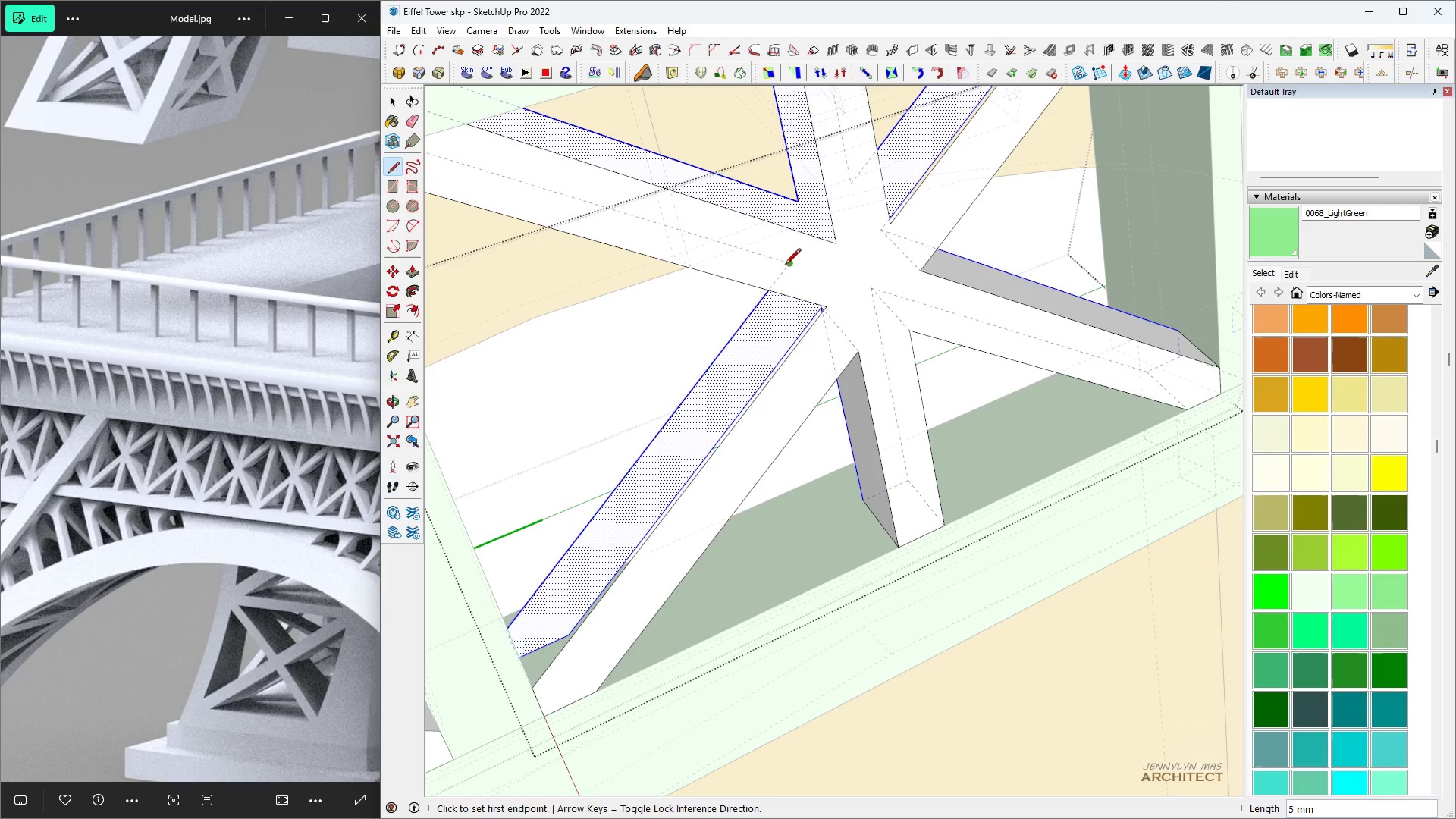 
left_click([789, 265])
 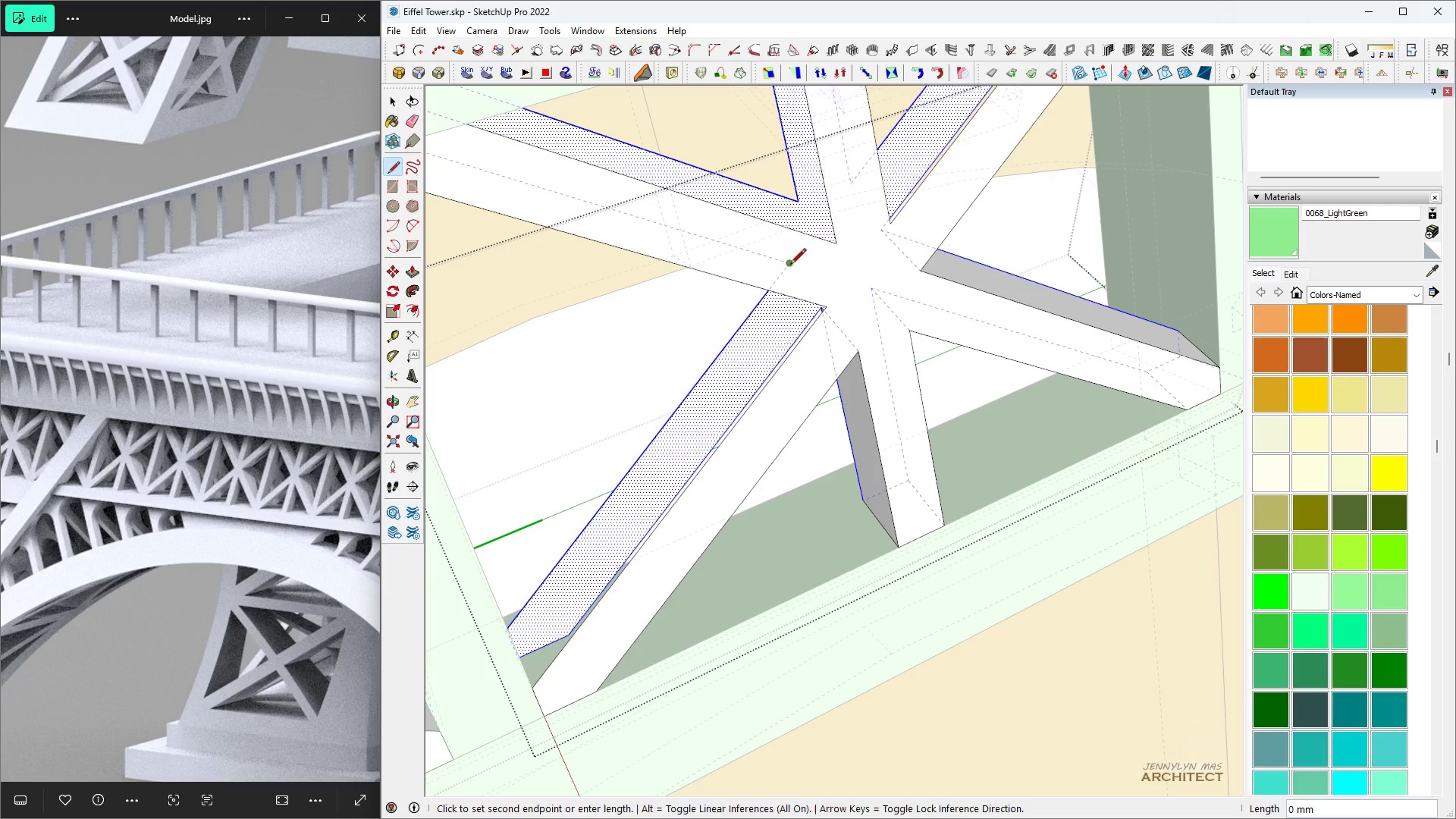 
scroll: coordinate [814, 289], scroll_direction: up, amount: 4.0
 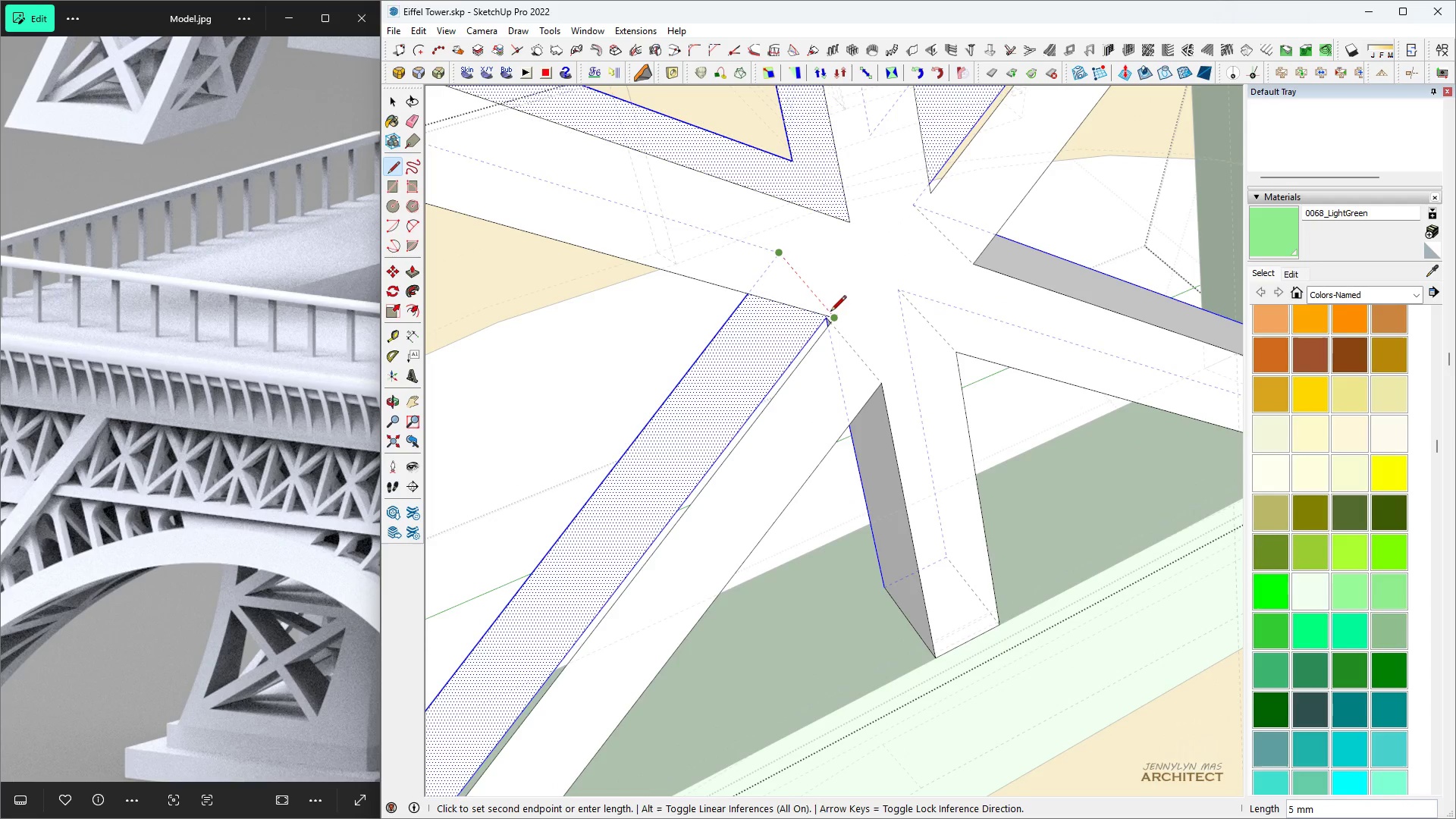 
left_click([830, 312])
 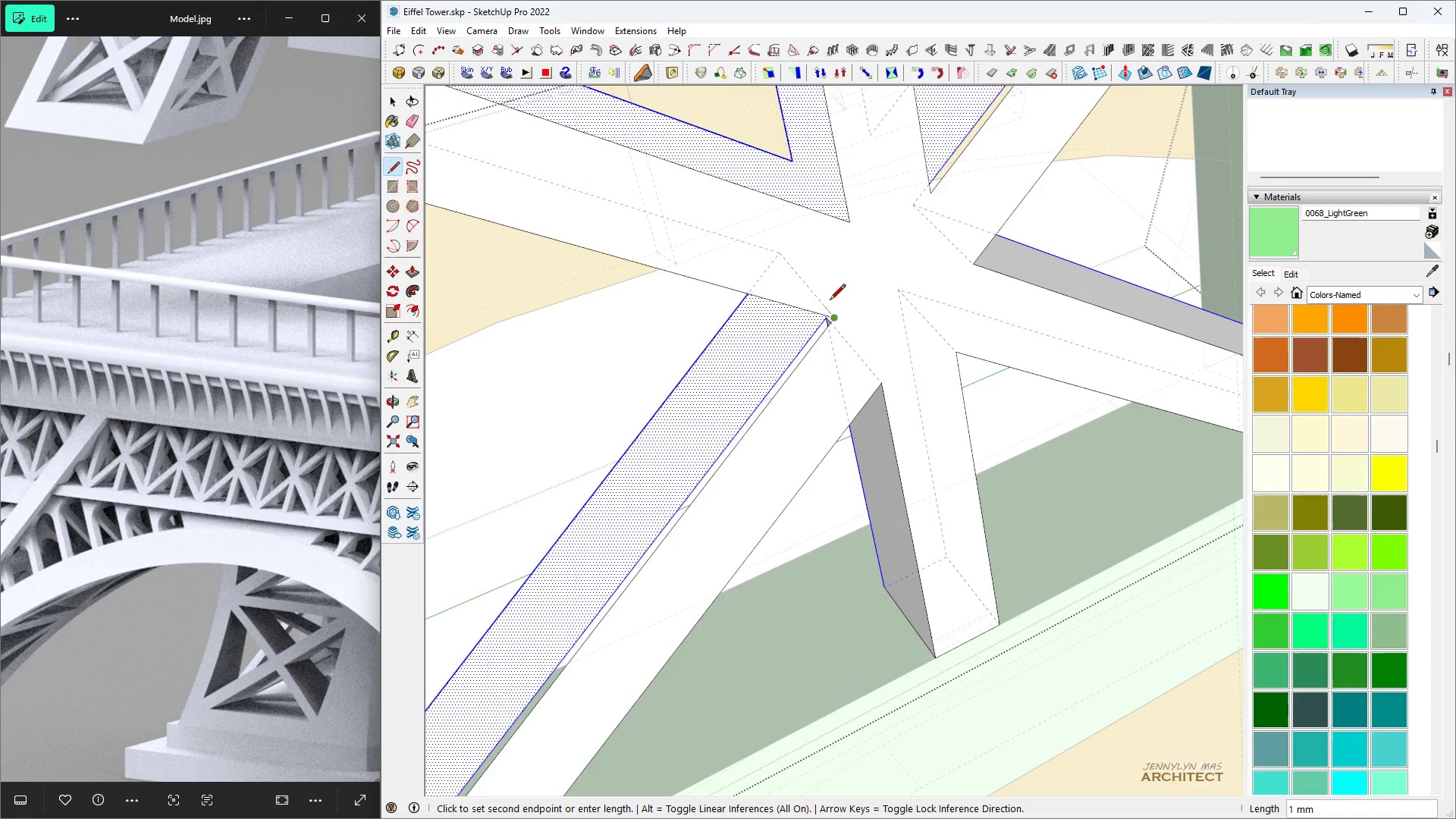 
scroll: coordinate [590, 621], scroll_direction: down, amount: 9.0
 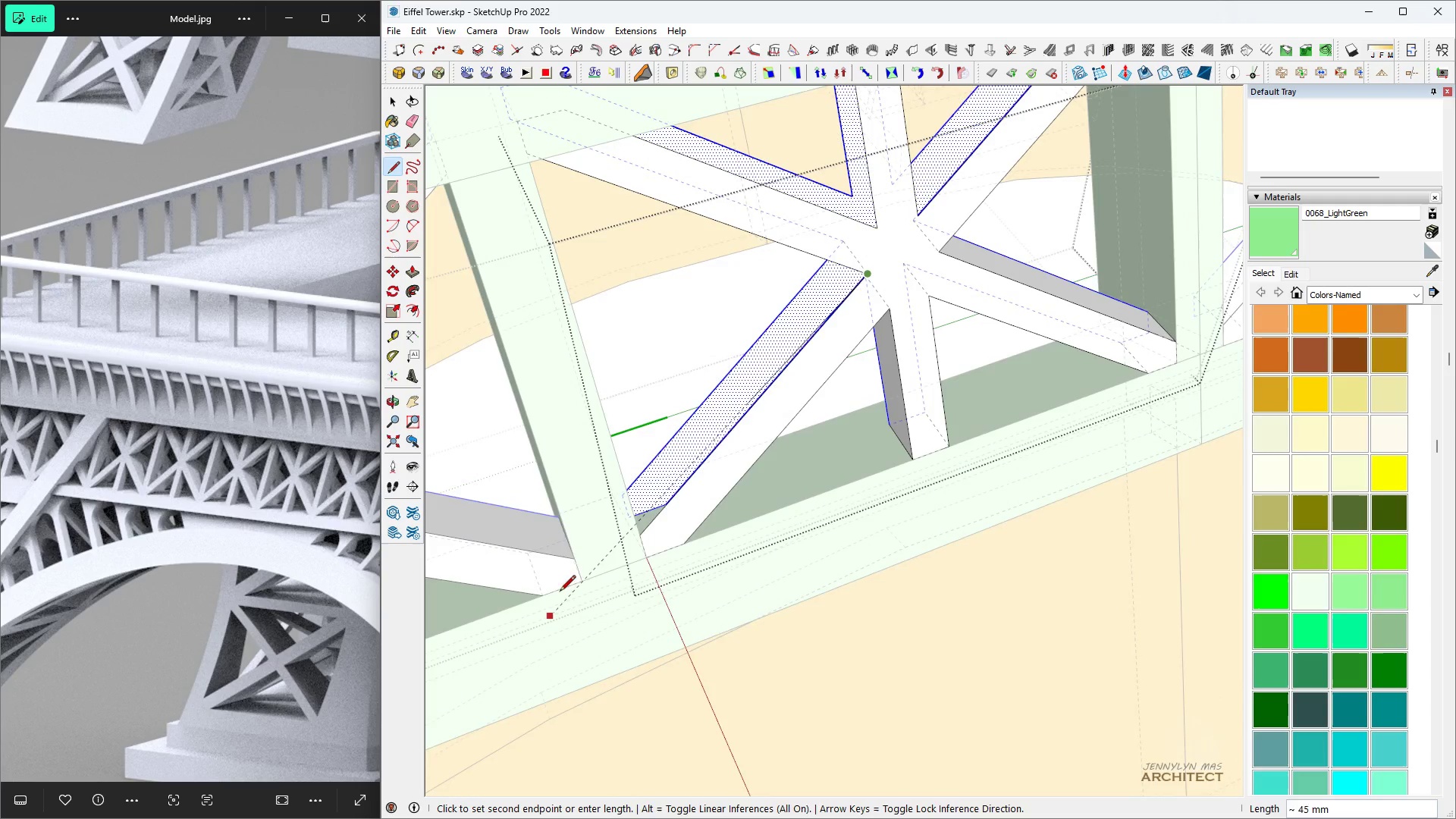 
scroll: coordinate [711, 357], scroll_direction: up, amount: 5.0
 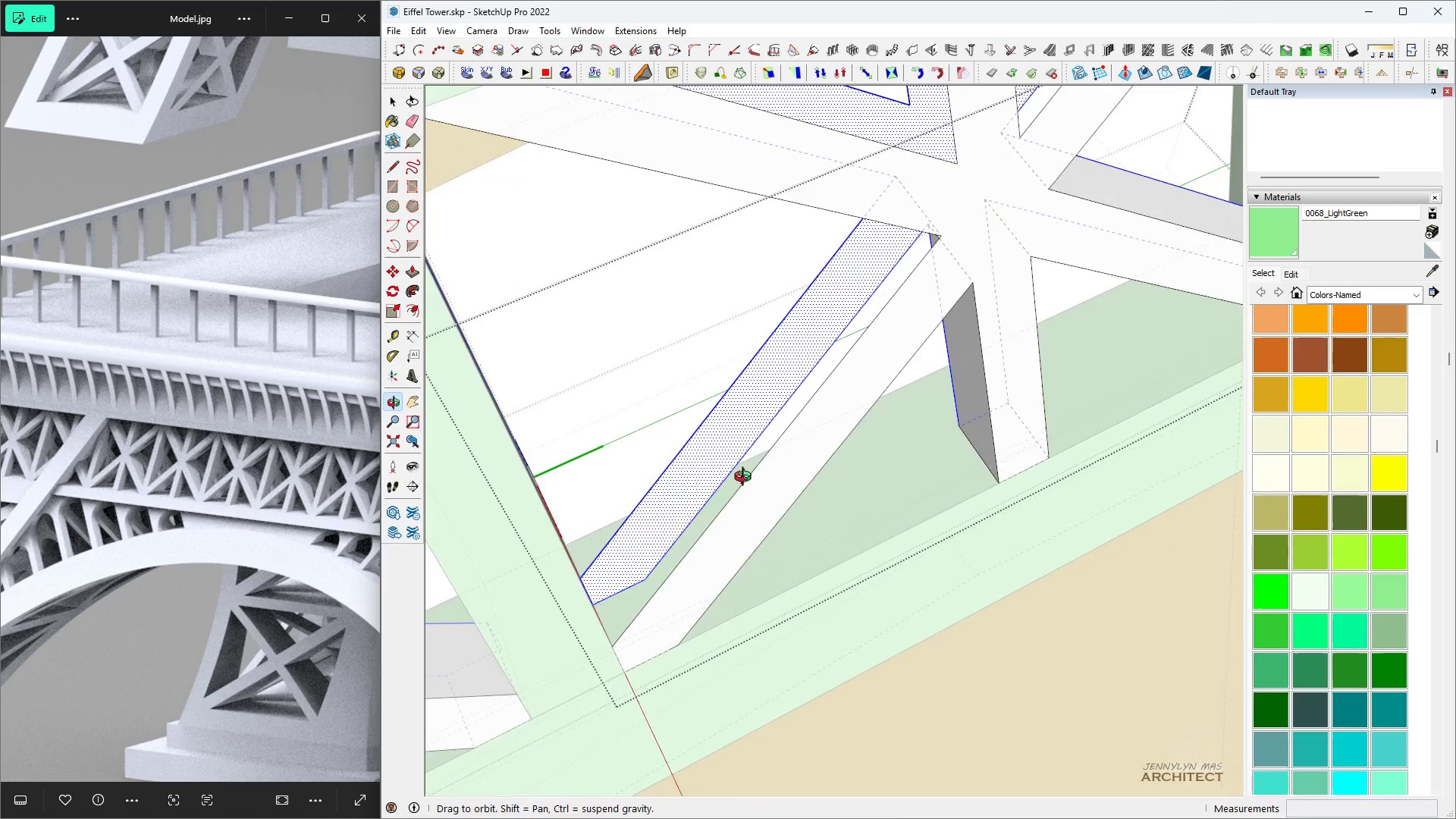 
key(L)
 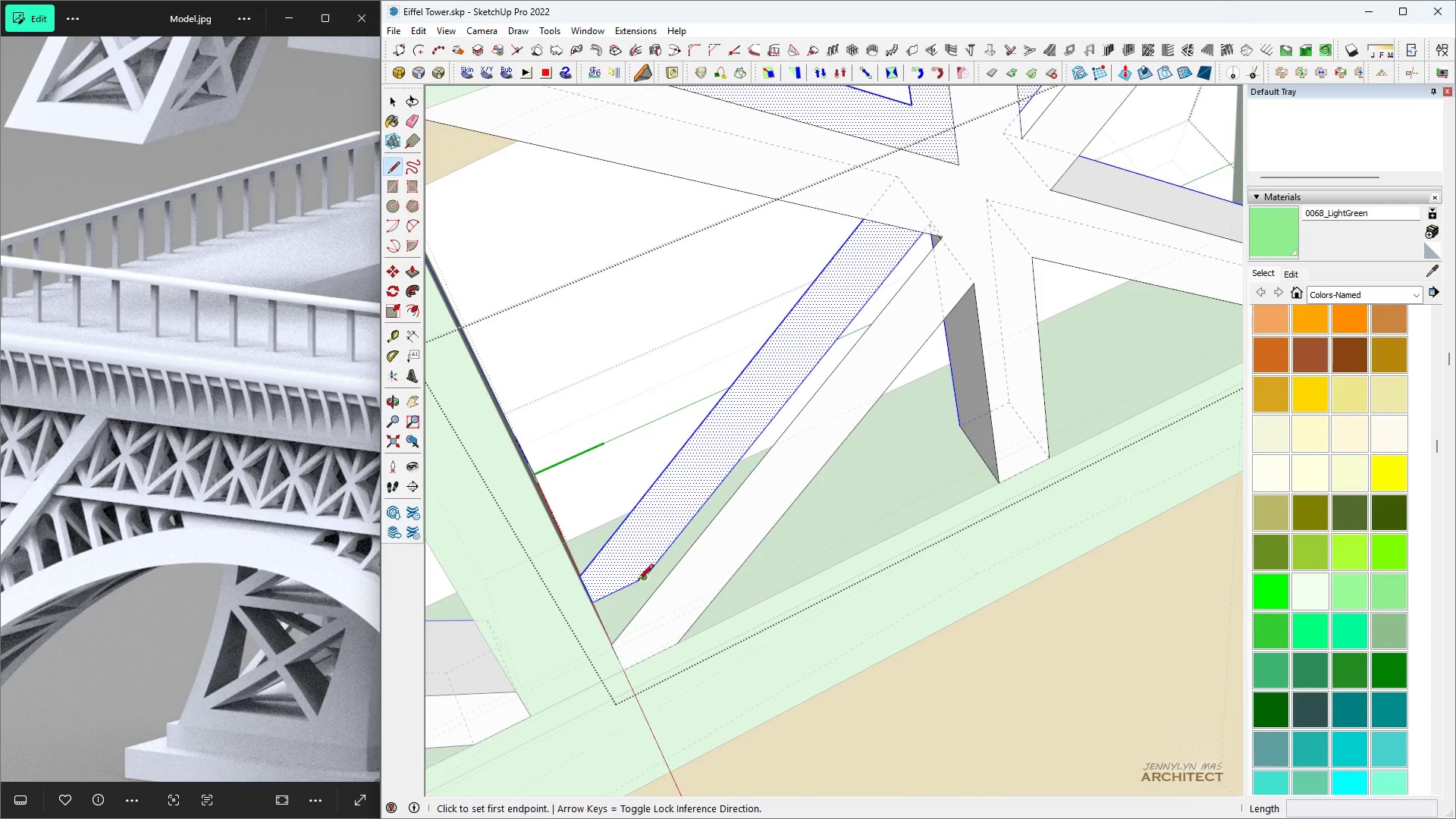 
left_click([638, 581])
 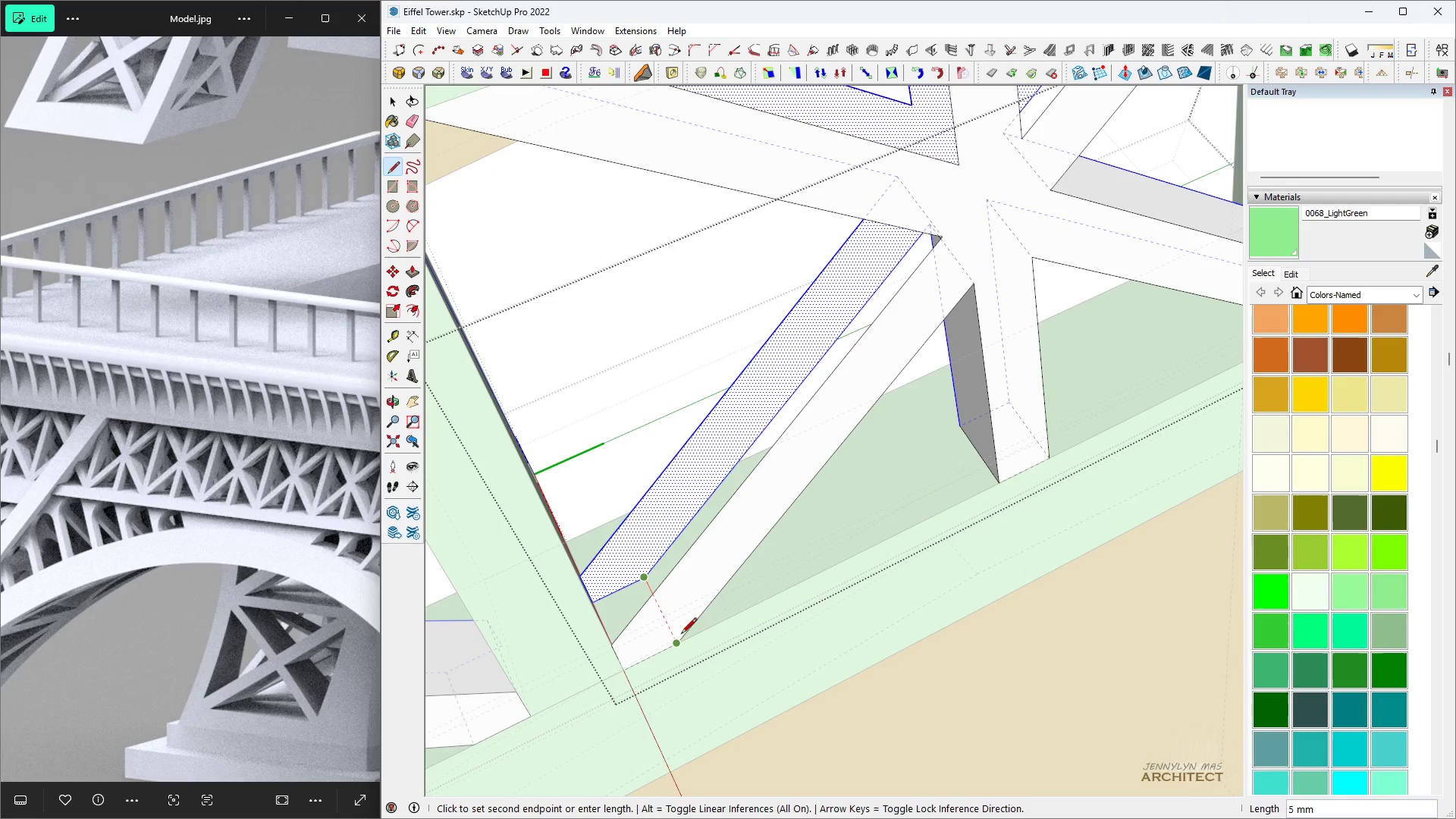 
left_click([681, 635])
 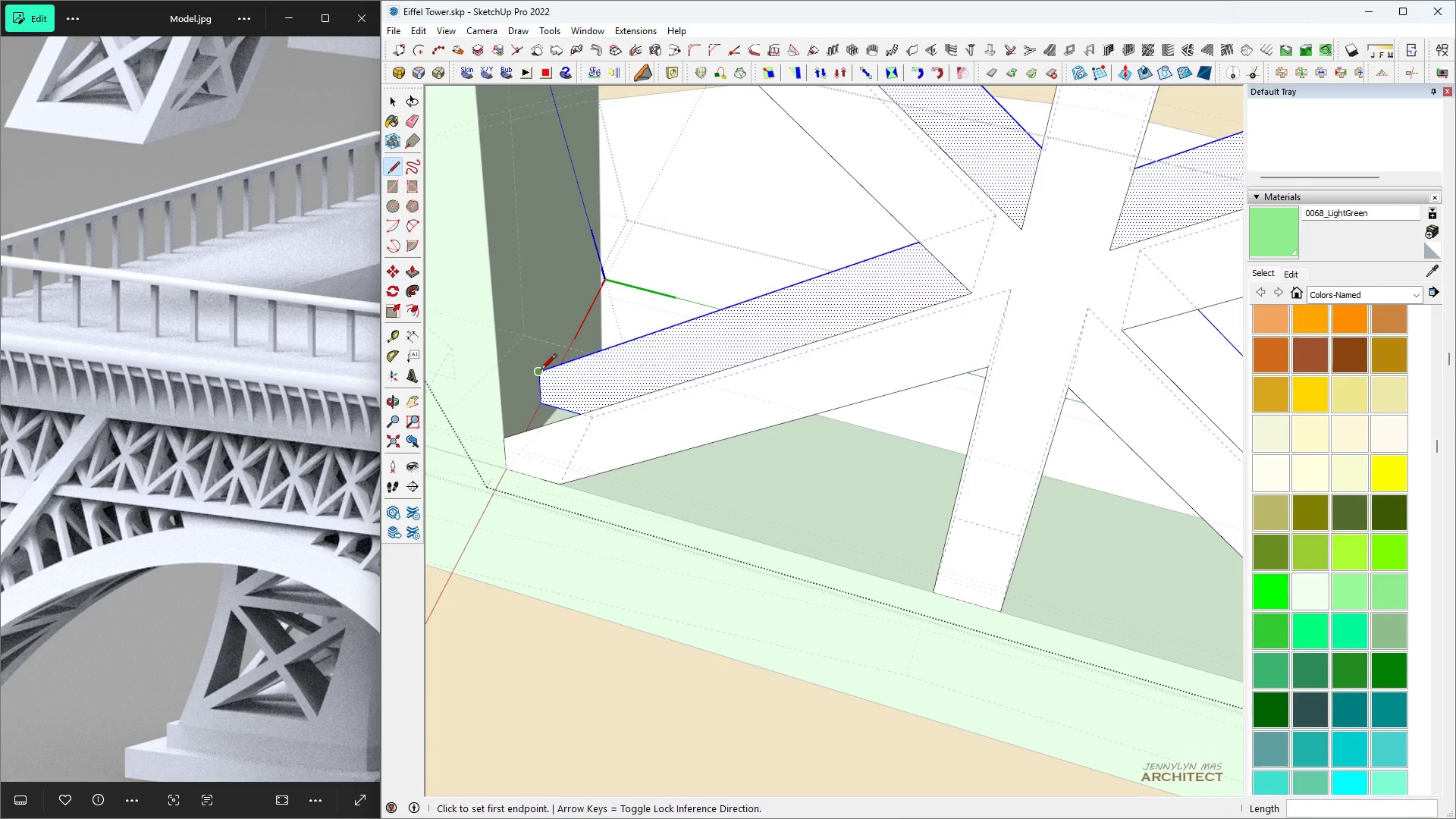 
left_click([504, 438])
 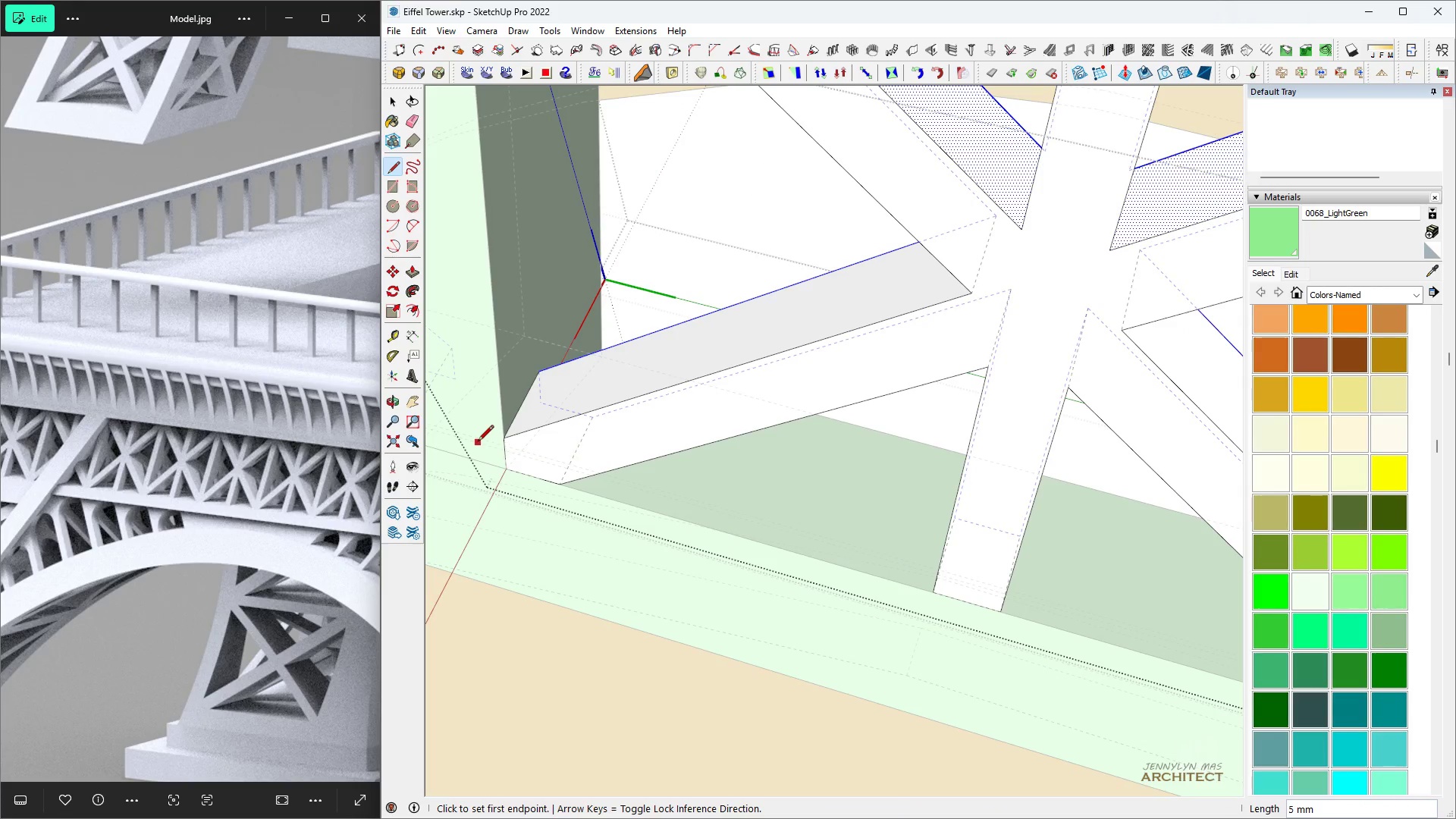 
type( hkhh )
 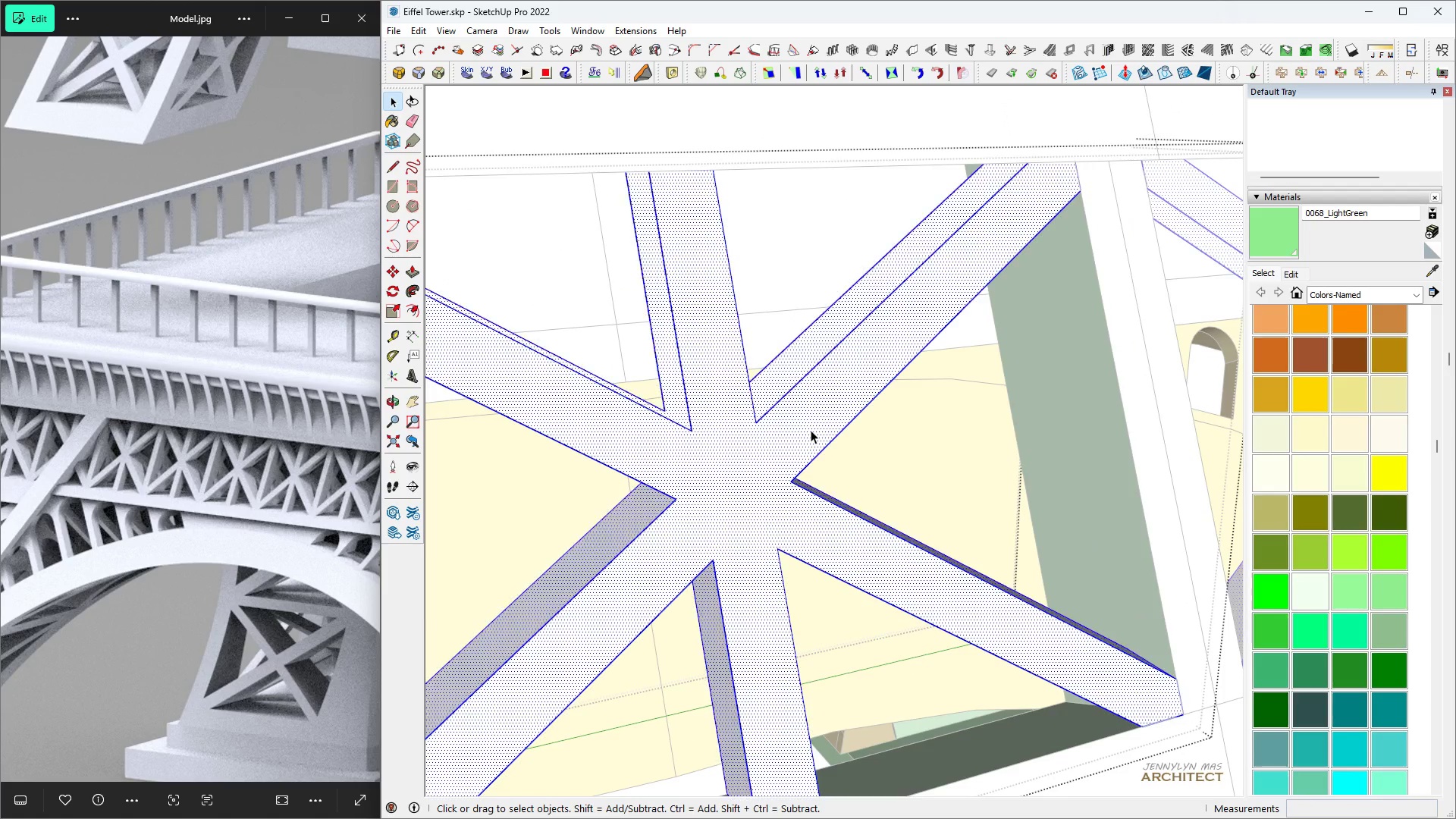 
scroll: coordinate [538, 433], scroll_direction: down, amount: 6.0
 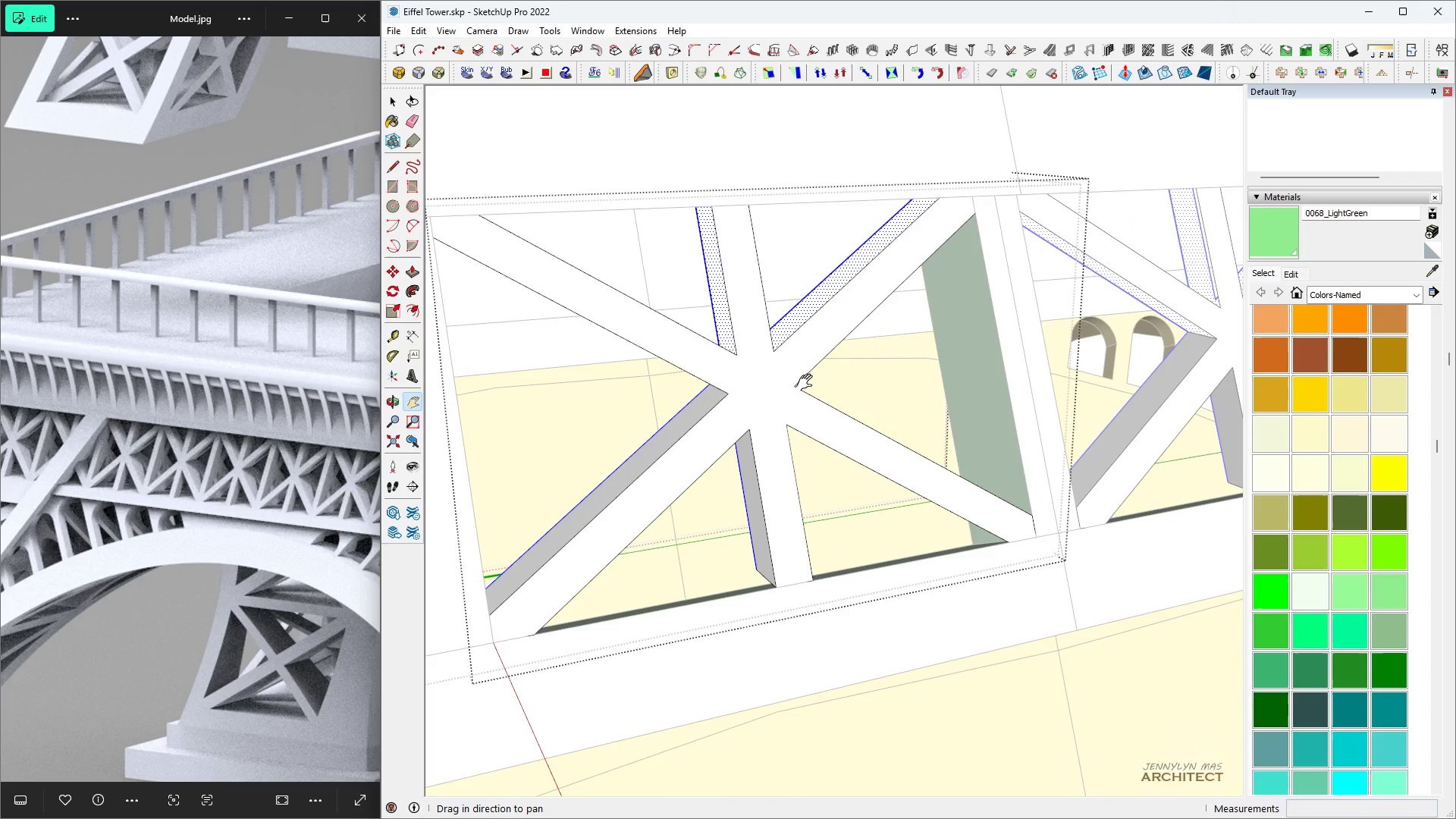 
scroll: coordinate [814, 430], scroll_direction: up, amount: 5.0
 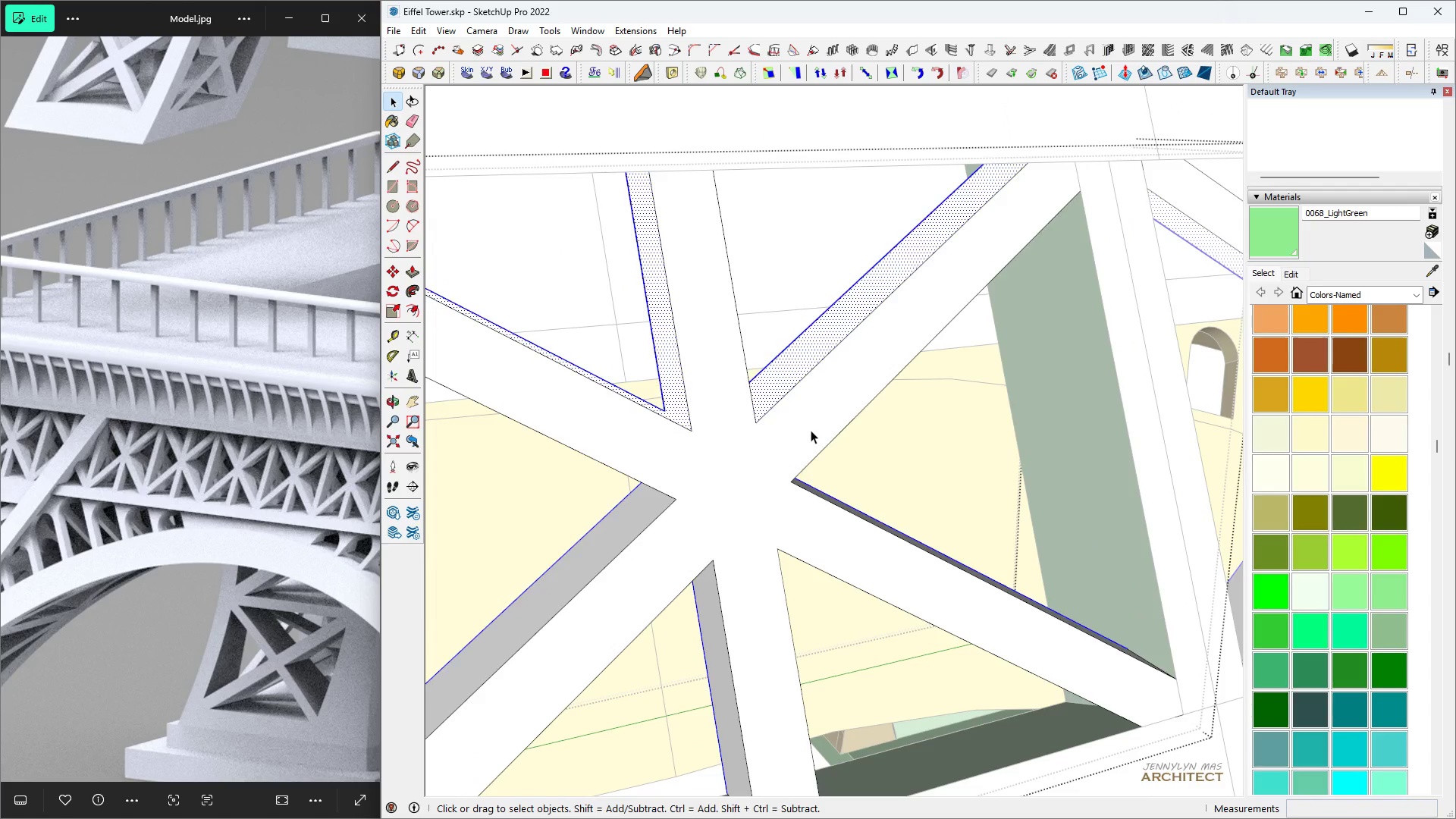 
double_click([811, 430])
 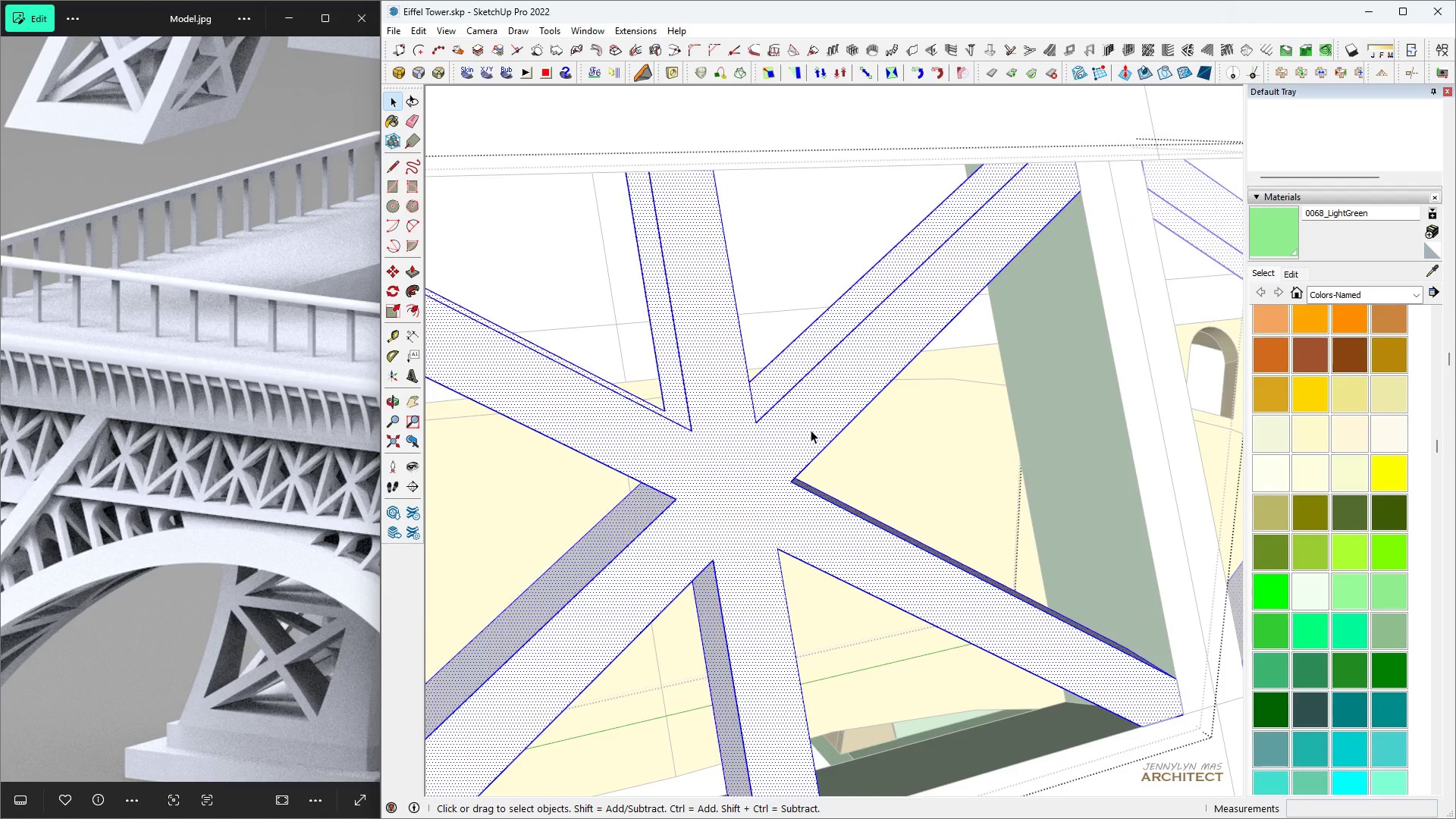 
triple_click([811, 430])
 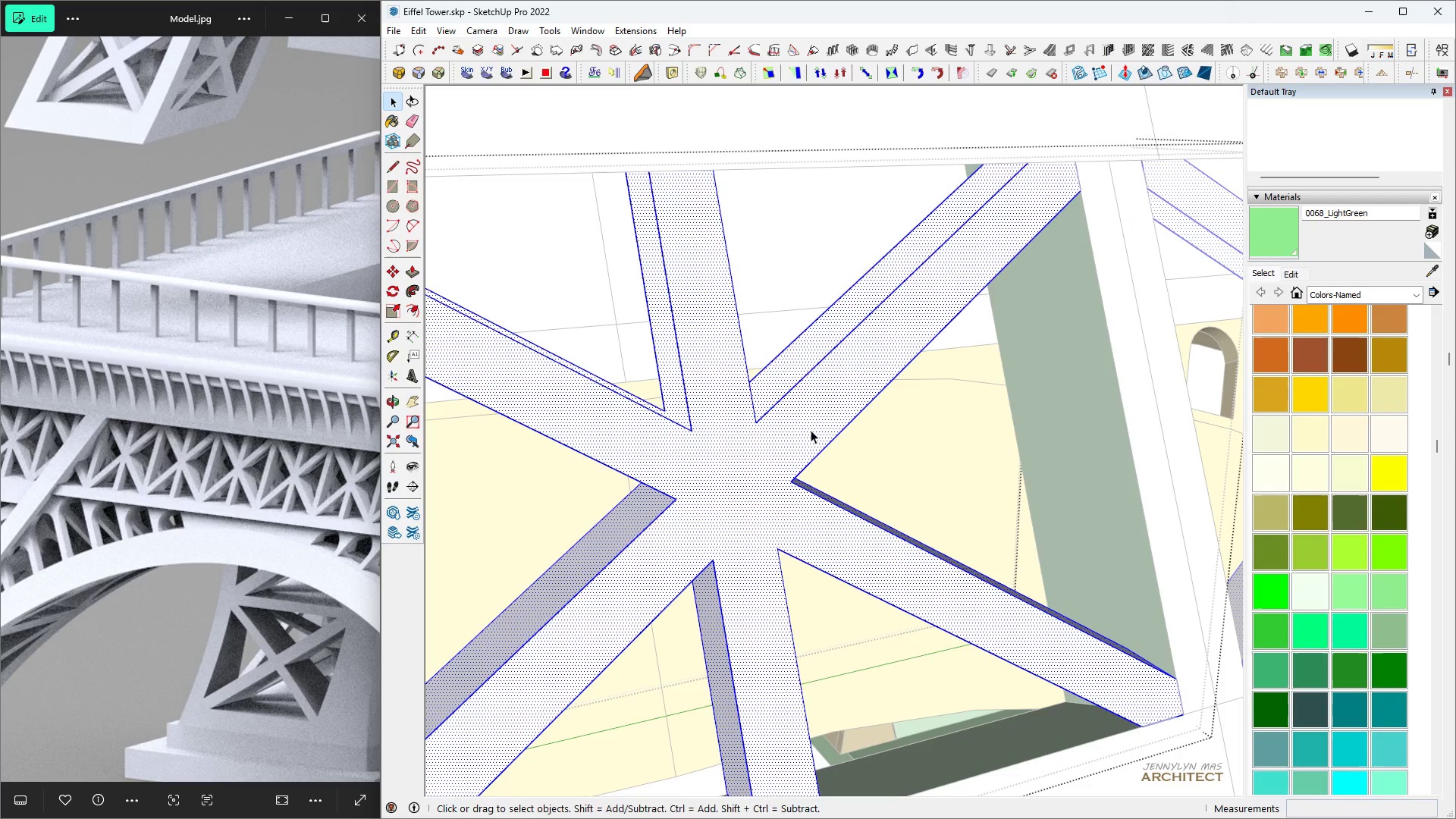 
type(hhkl)
 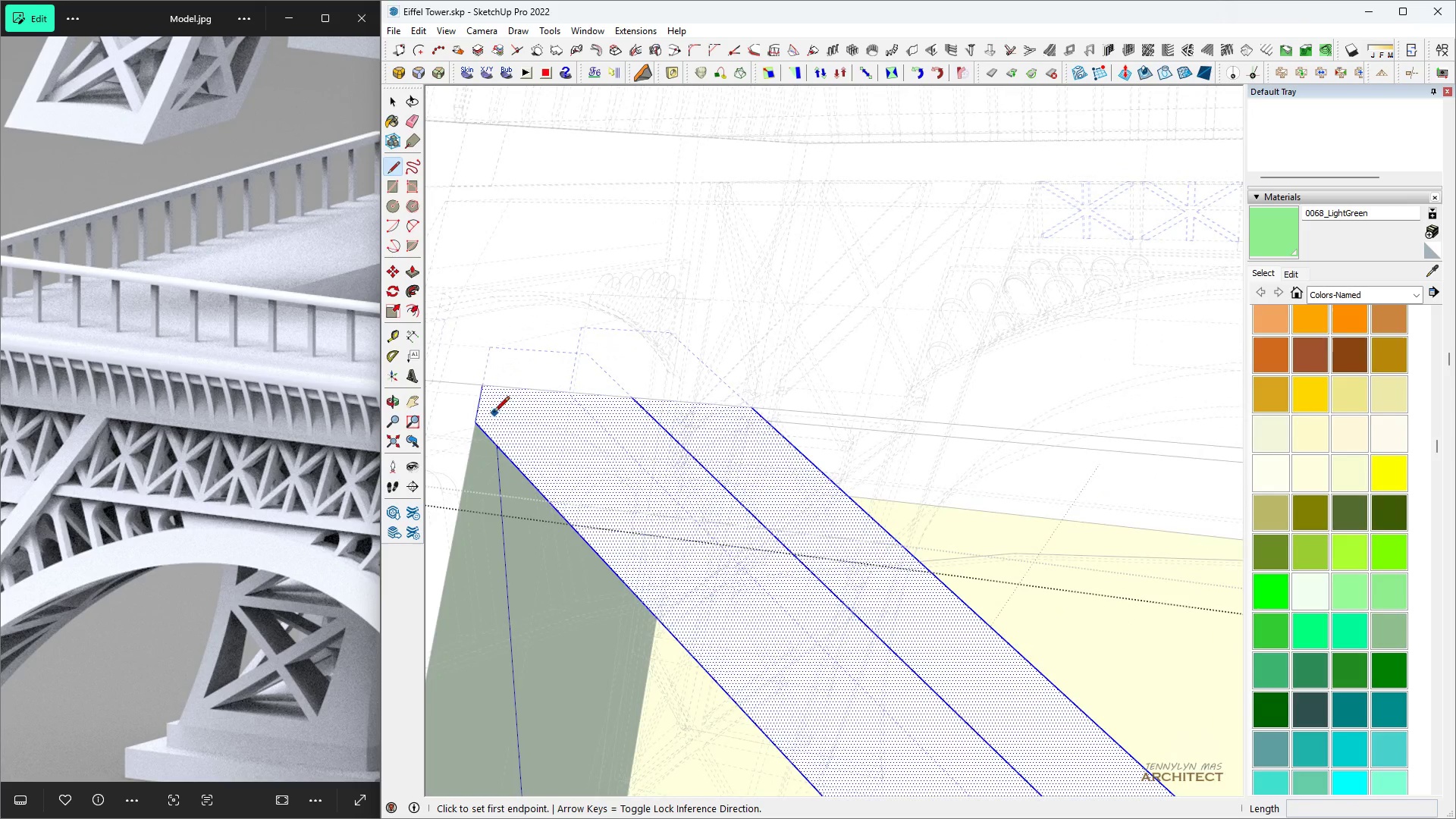 
scroll: coordinate [786, 452], scroll_direction: up, amount: 4.0
 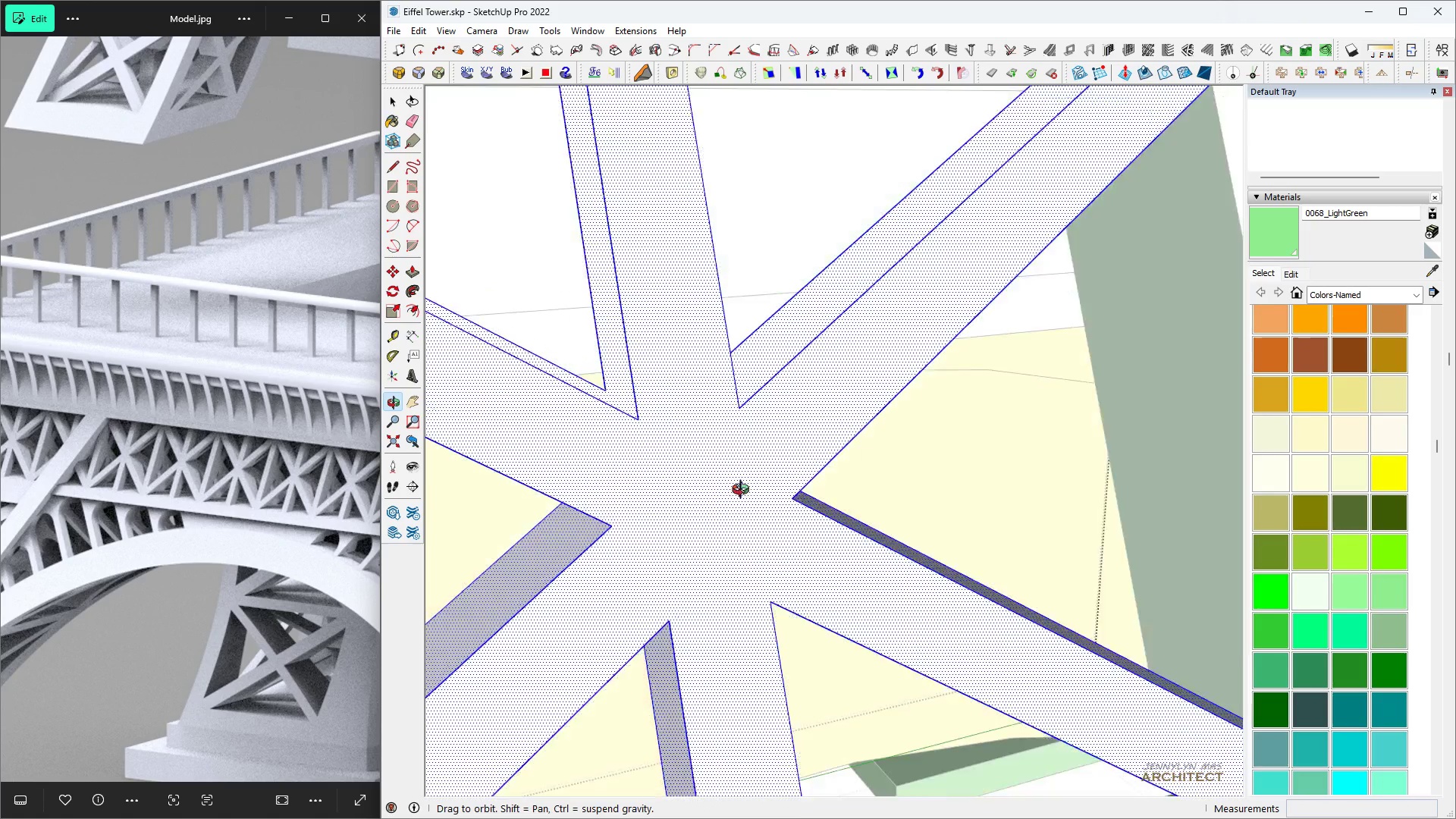 
scroll: coordinate [865, 598], scroll_direction: down, amount: 6.0
 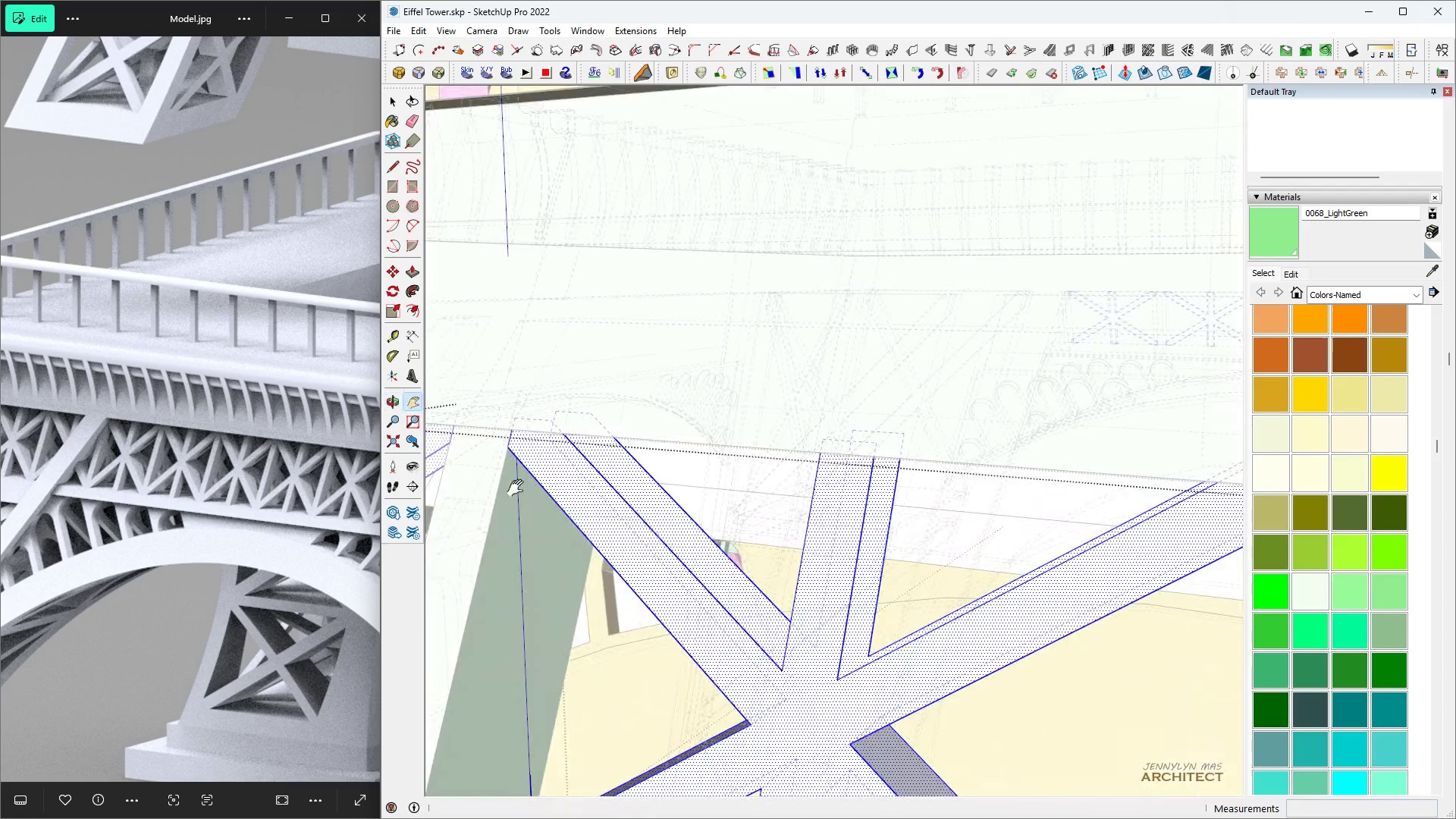 
scroll: coordinate [516, 418], scroll_direction: up, amount: 9.0
 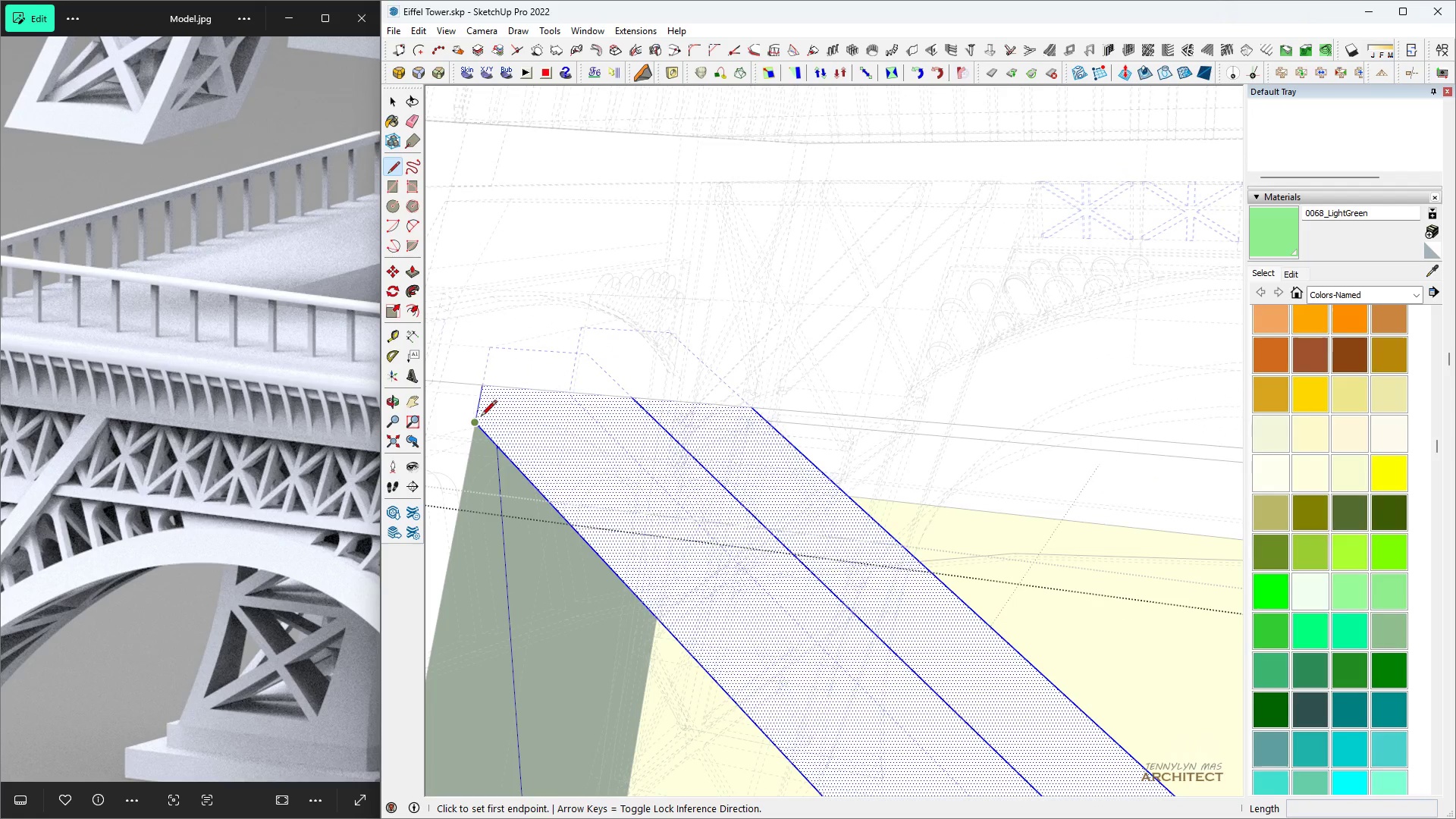 
left_click([480, 417])
 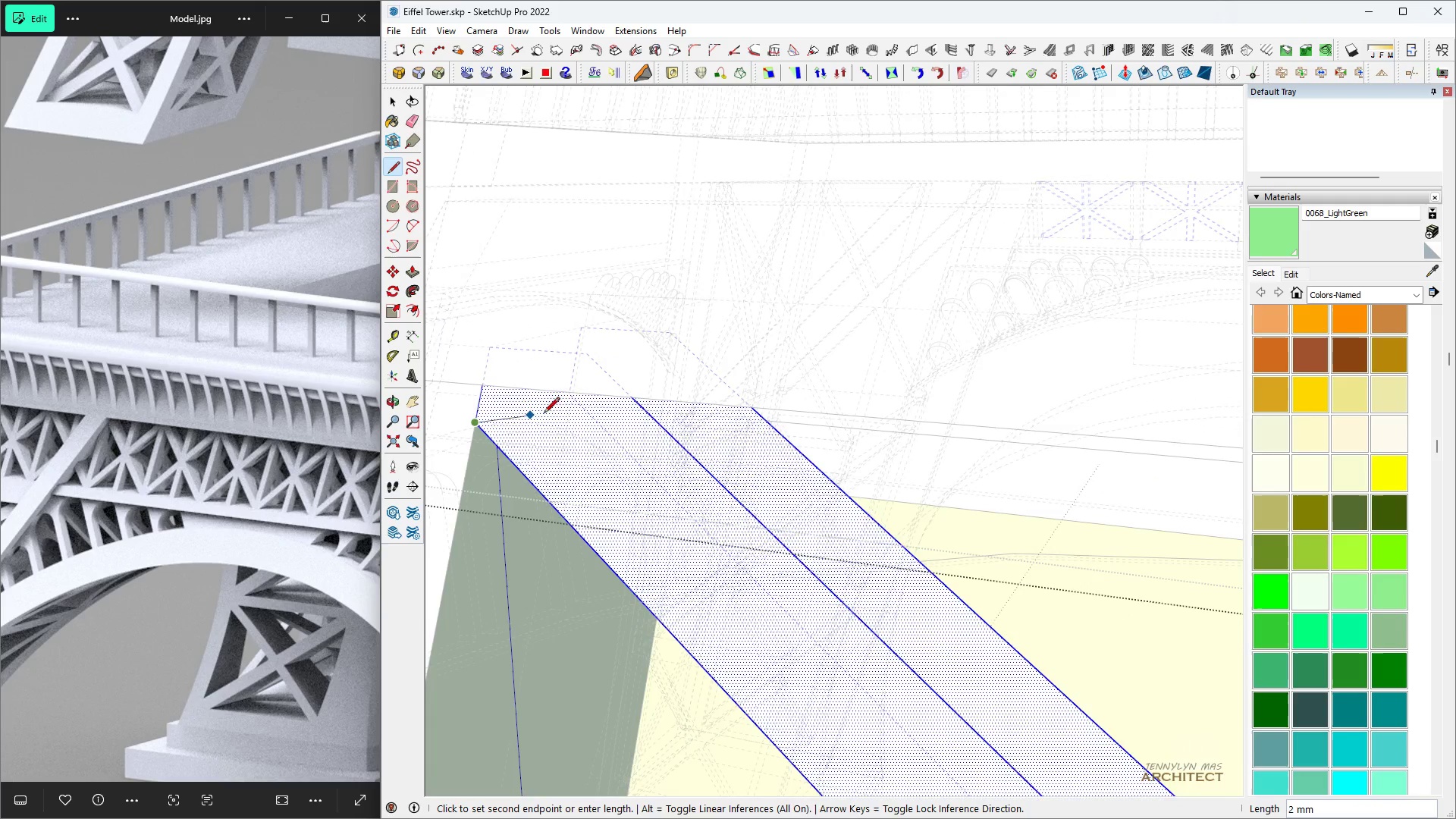 
scroll: coordinate [559, 410], scroll_direction: up, amount: 5.0
 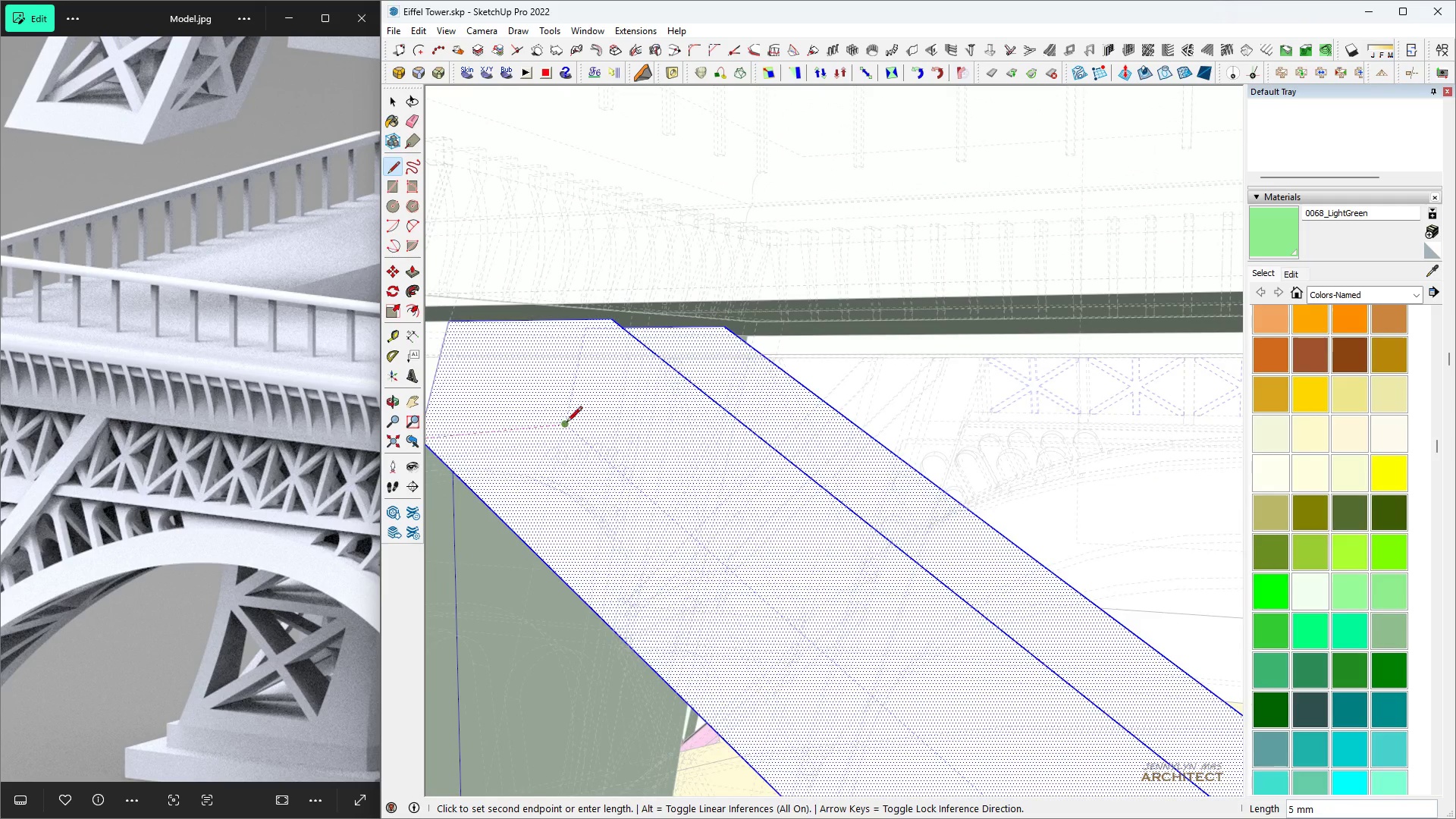 
left_click([566, 425])
 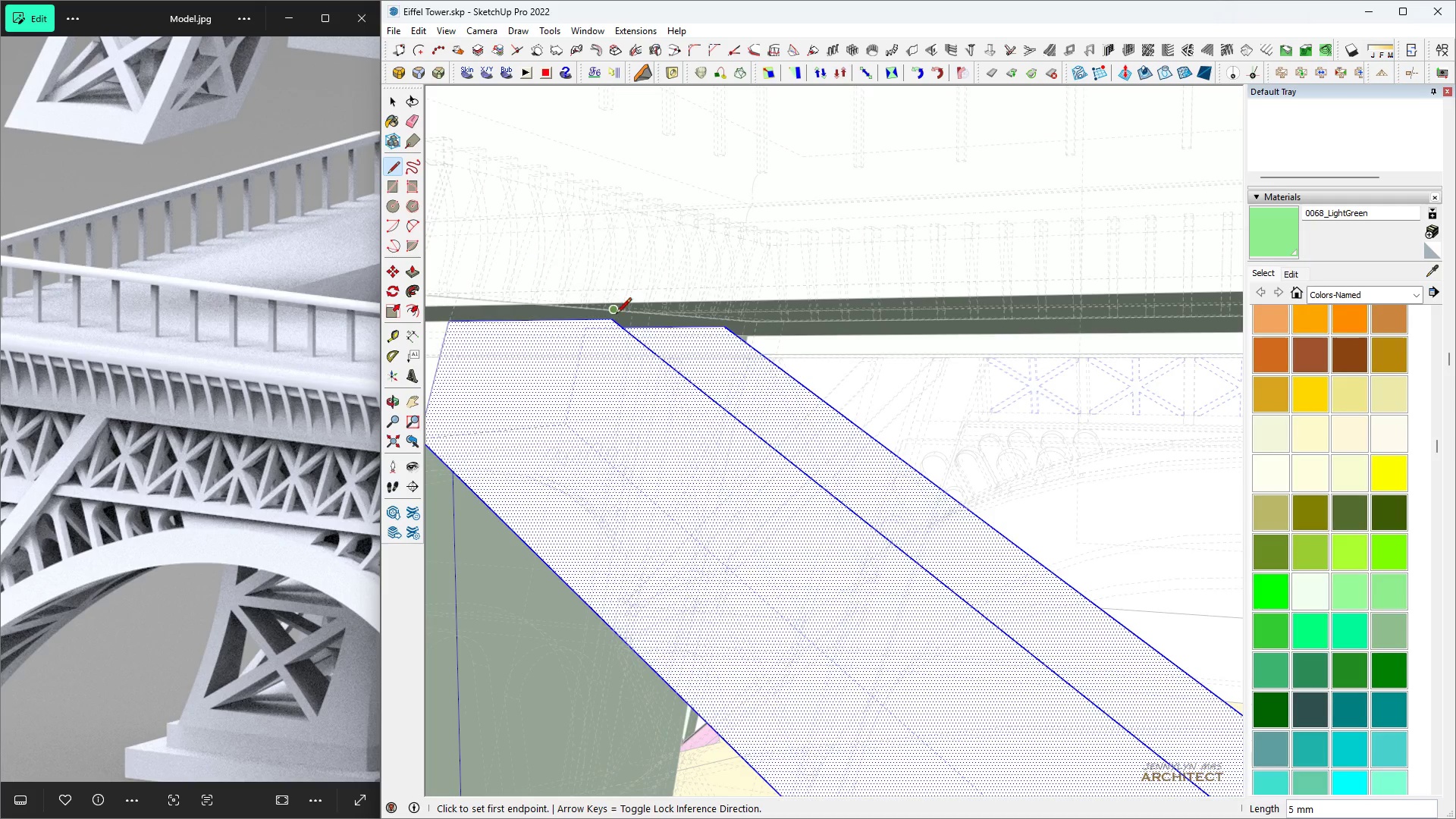 
left_click([613, 321])
 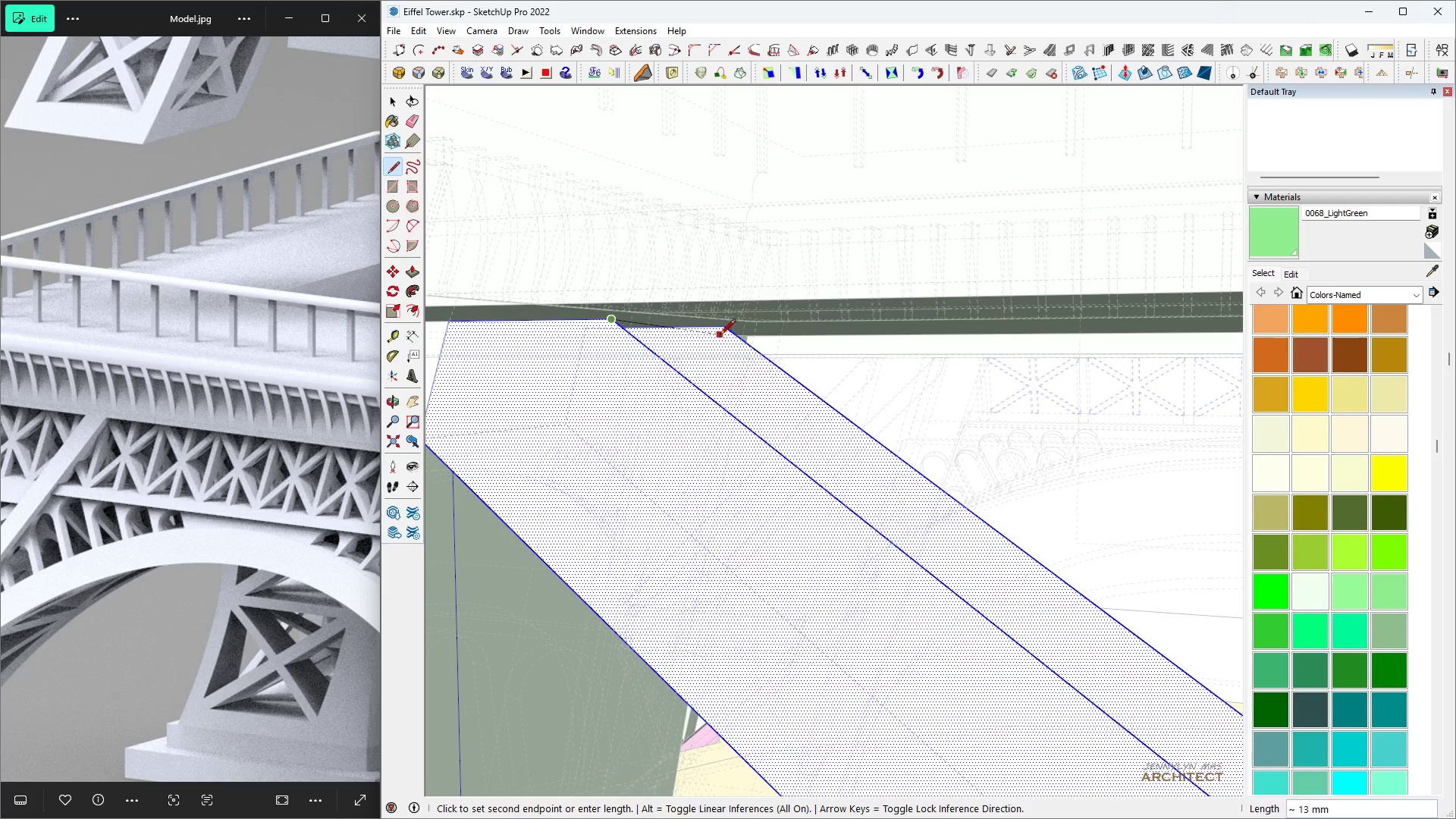 
left_click([721, 333])
 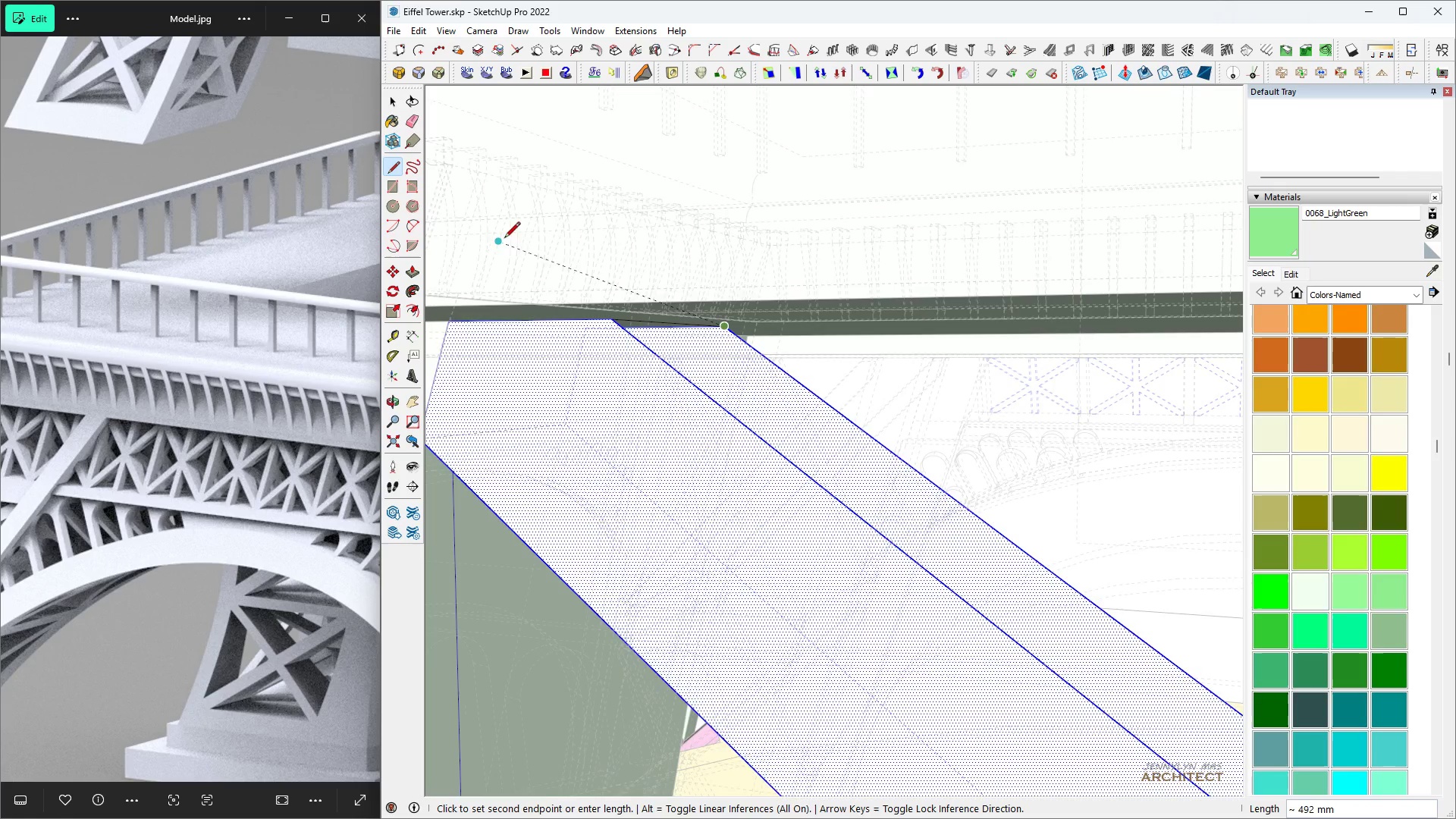 
scroll: coordinate [609, 340], scroll_direction: down, amount: 19.0
 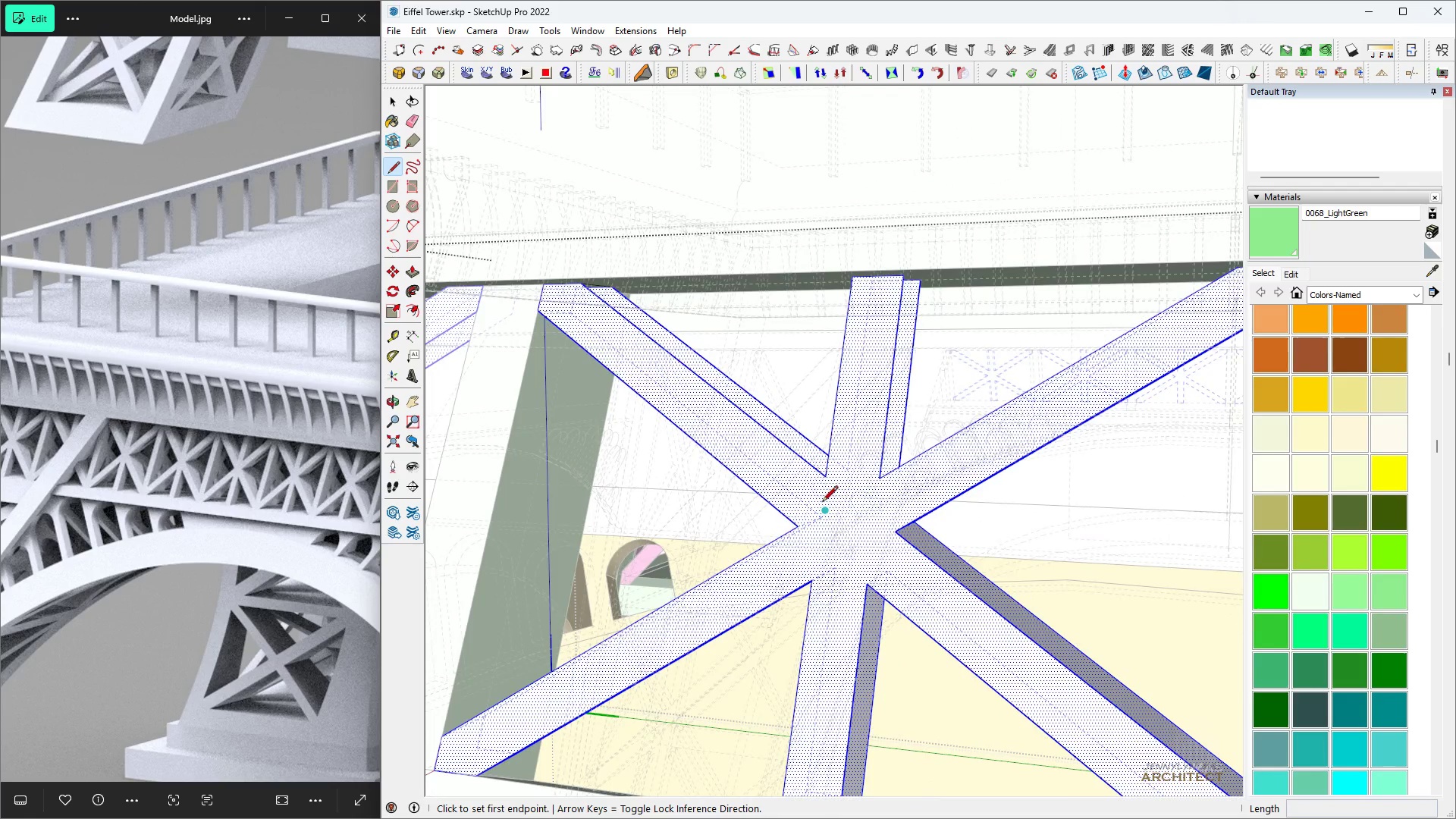 
type(lk hh )
 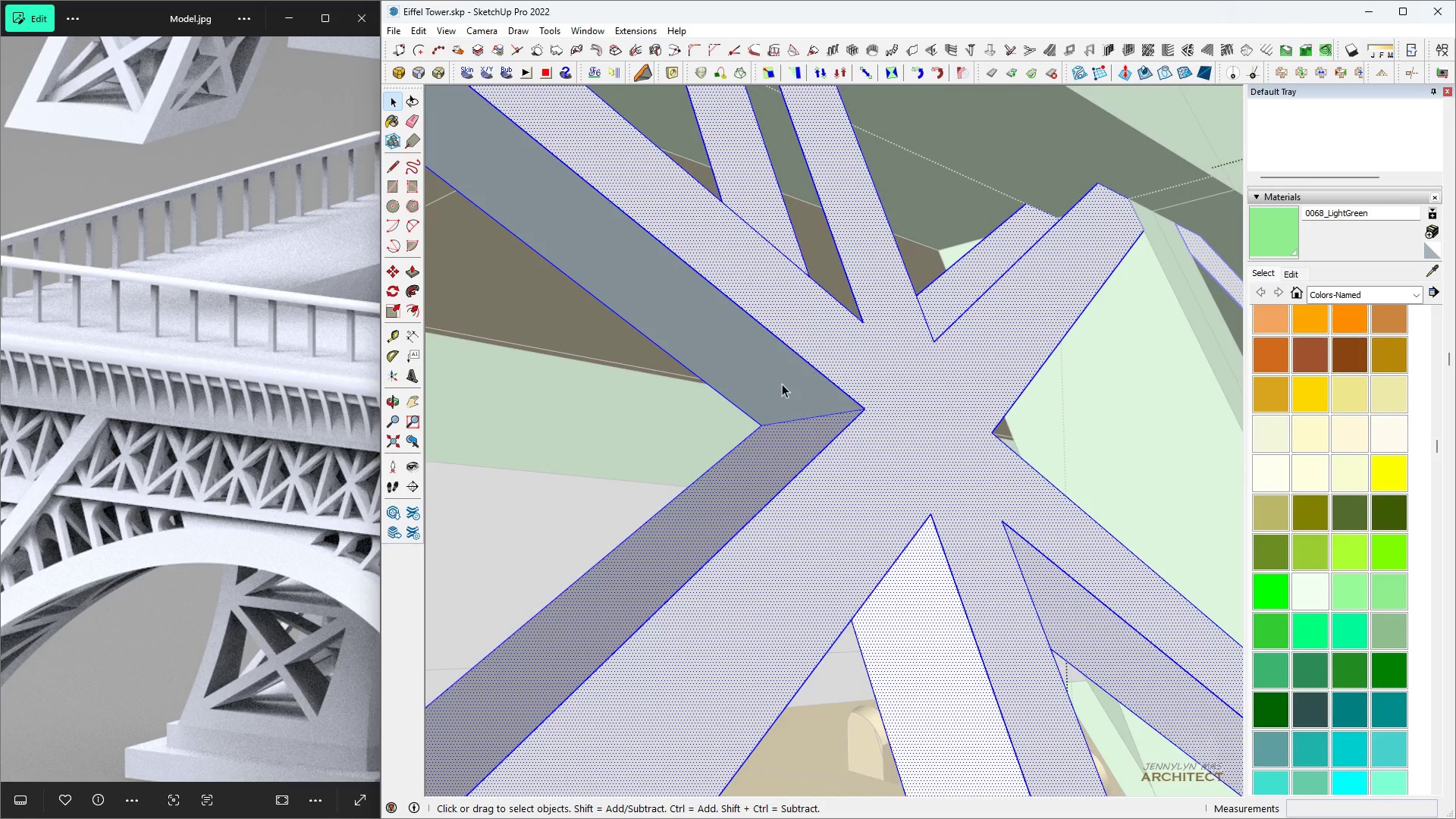 
scroll: coordinate [969, 526], scroll_direction: up, amount: 6.0
 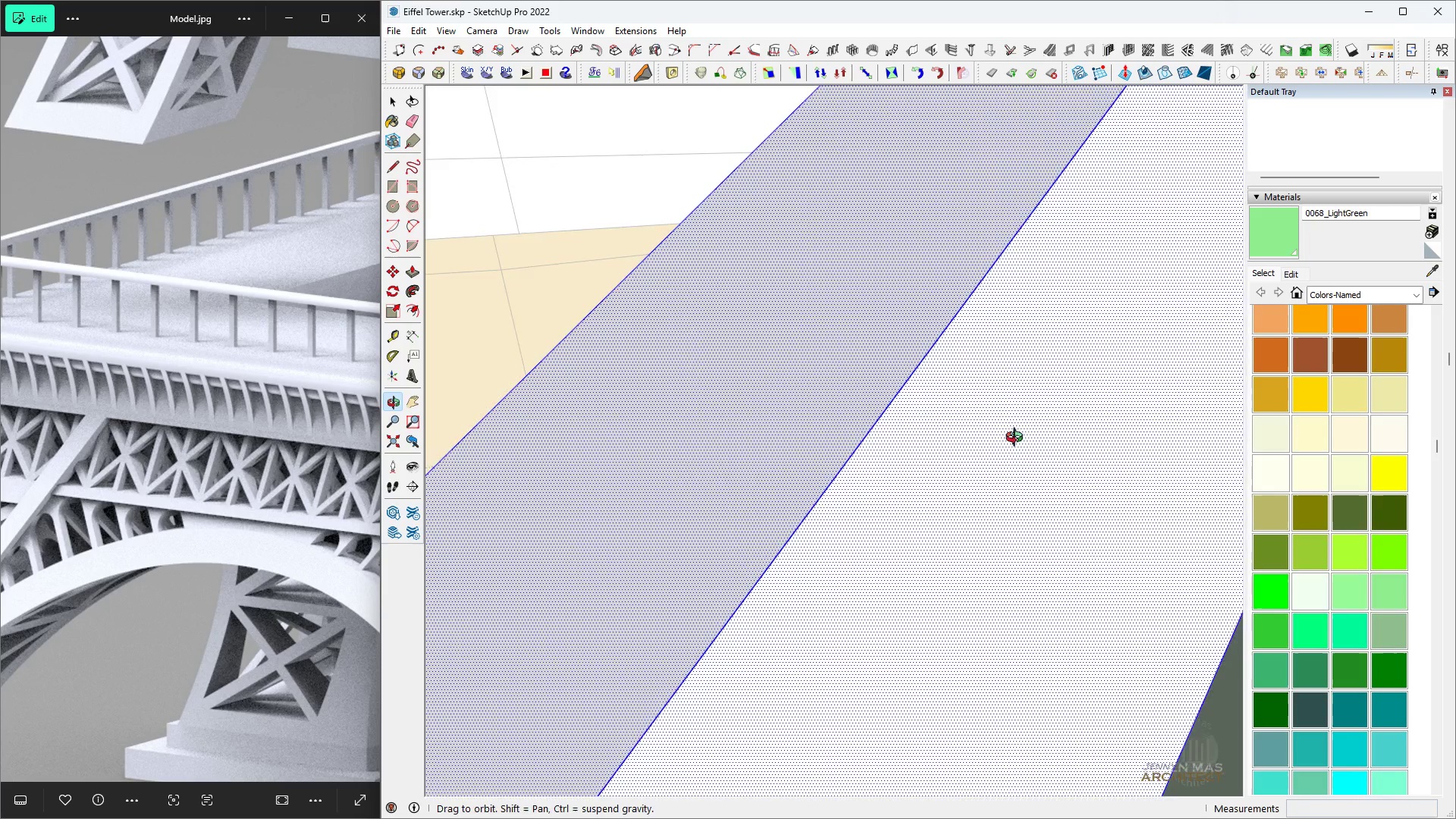 
scroll: coordinate [702, 516], scroll_direction: down, amount: 19.0
 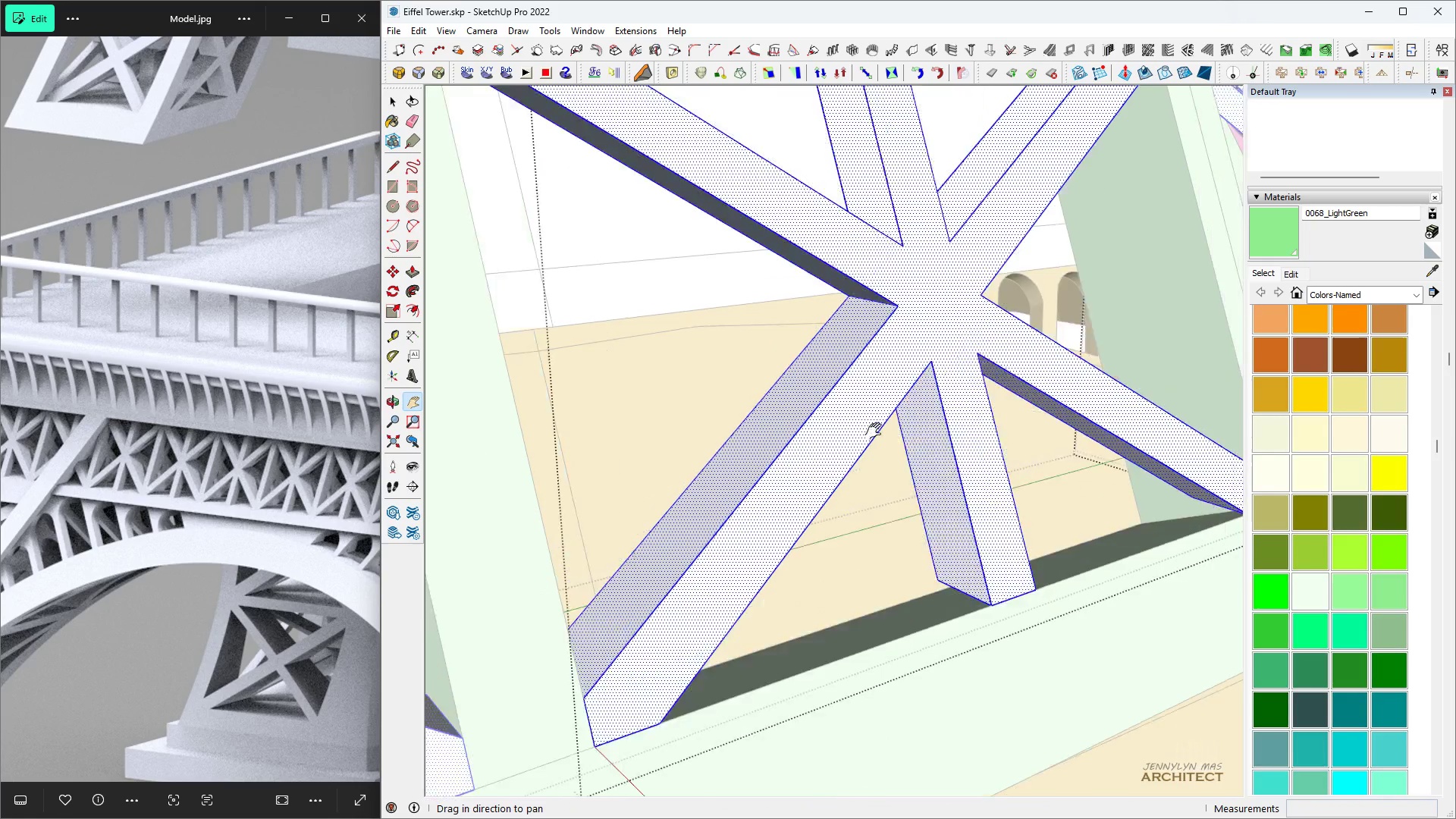 
scroll: coordinate [830, 359], scroll_direction: up, amount: 6.0
 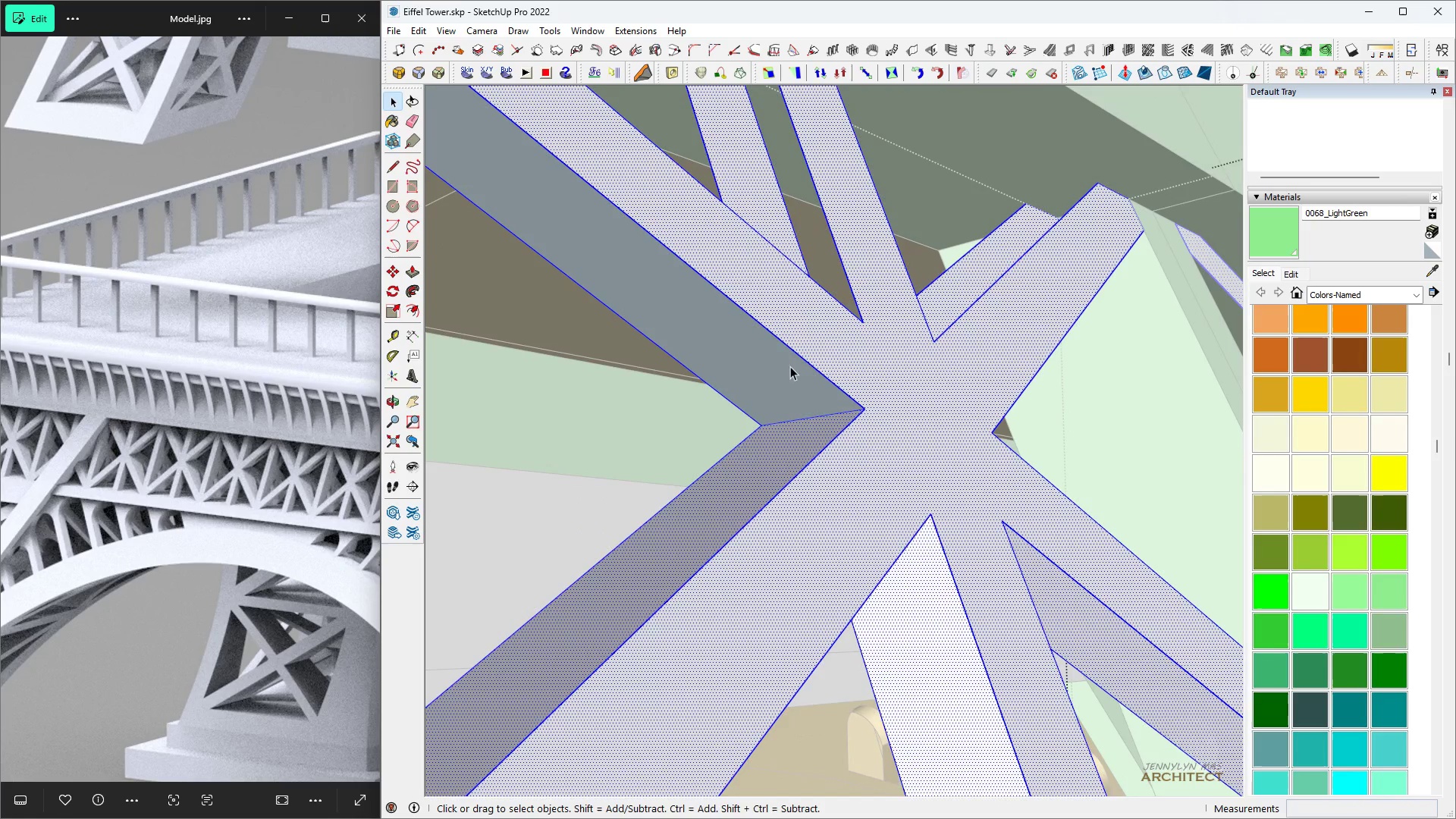 
right_click([782, 384])
 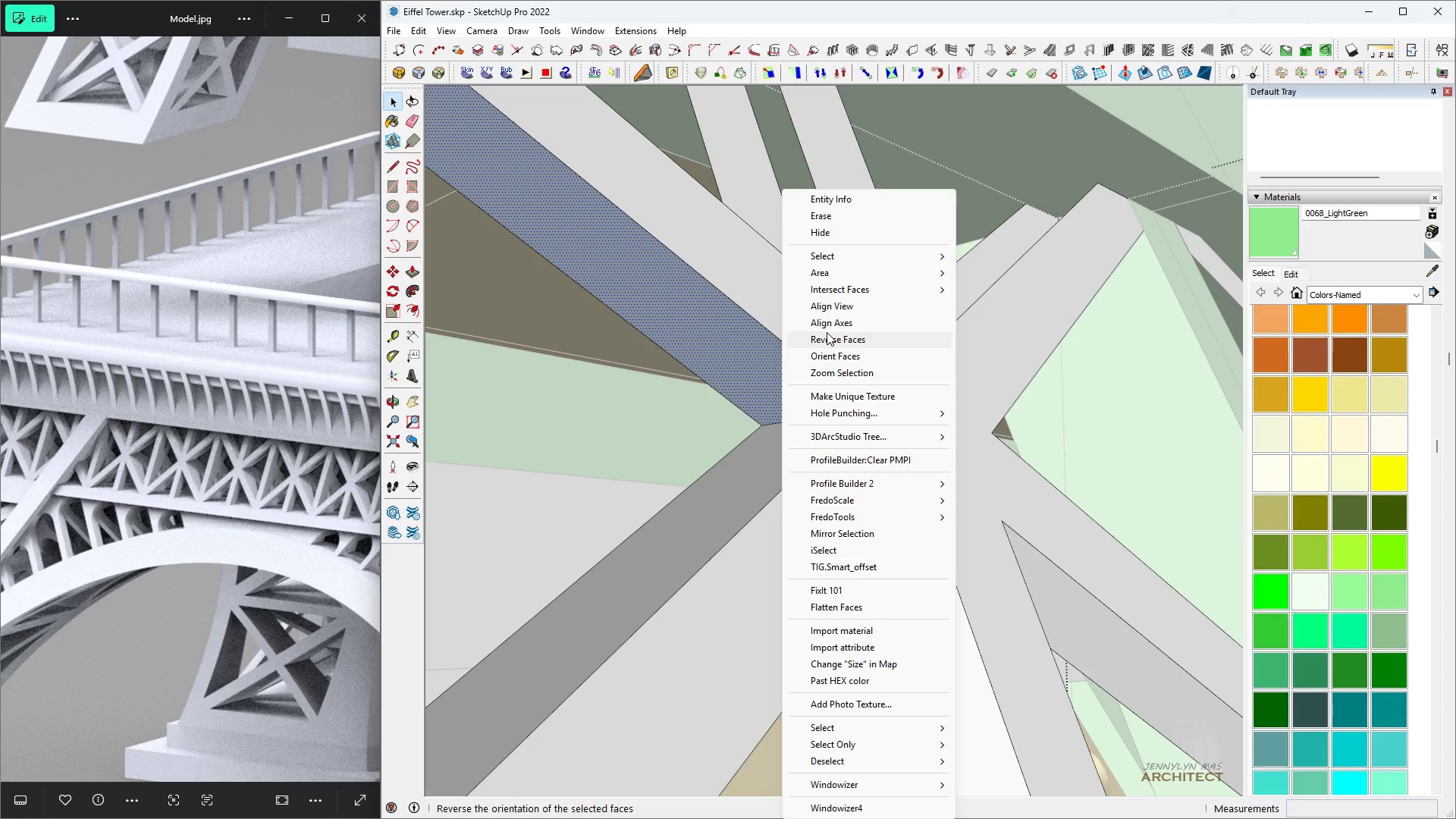 
key(H)
 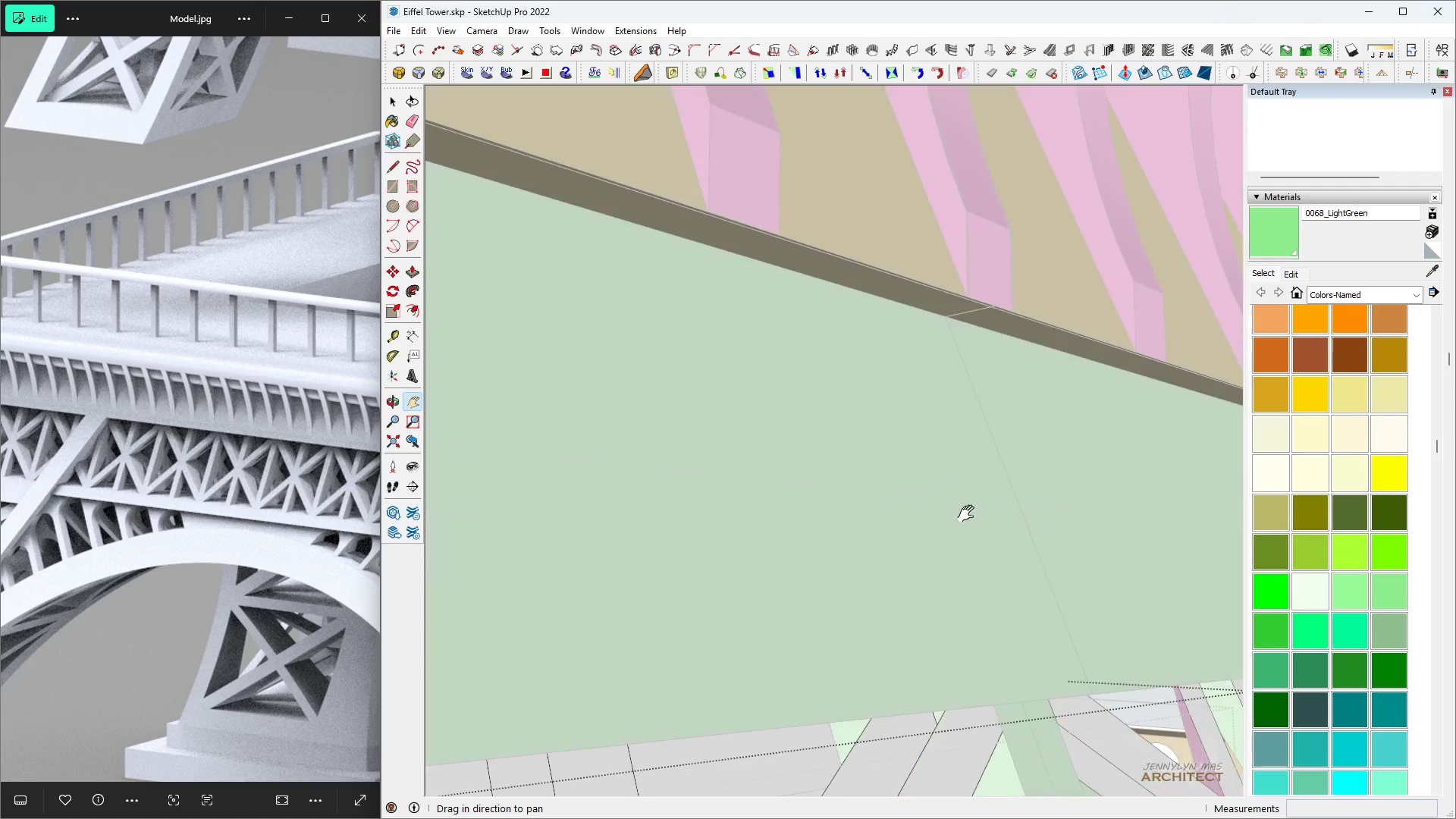 
scroll: coordinate [796, 303], scroll_direction: down, amount: 6.0
 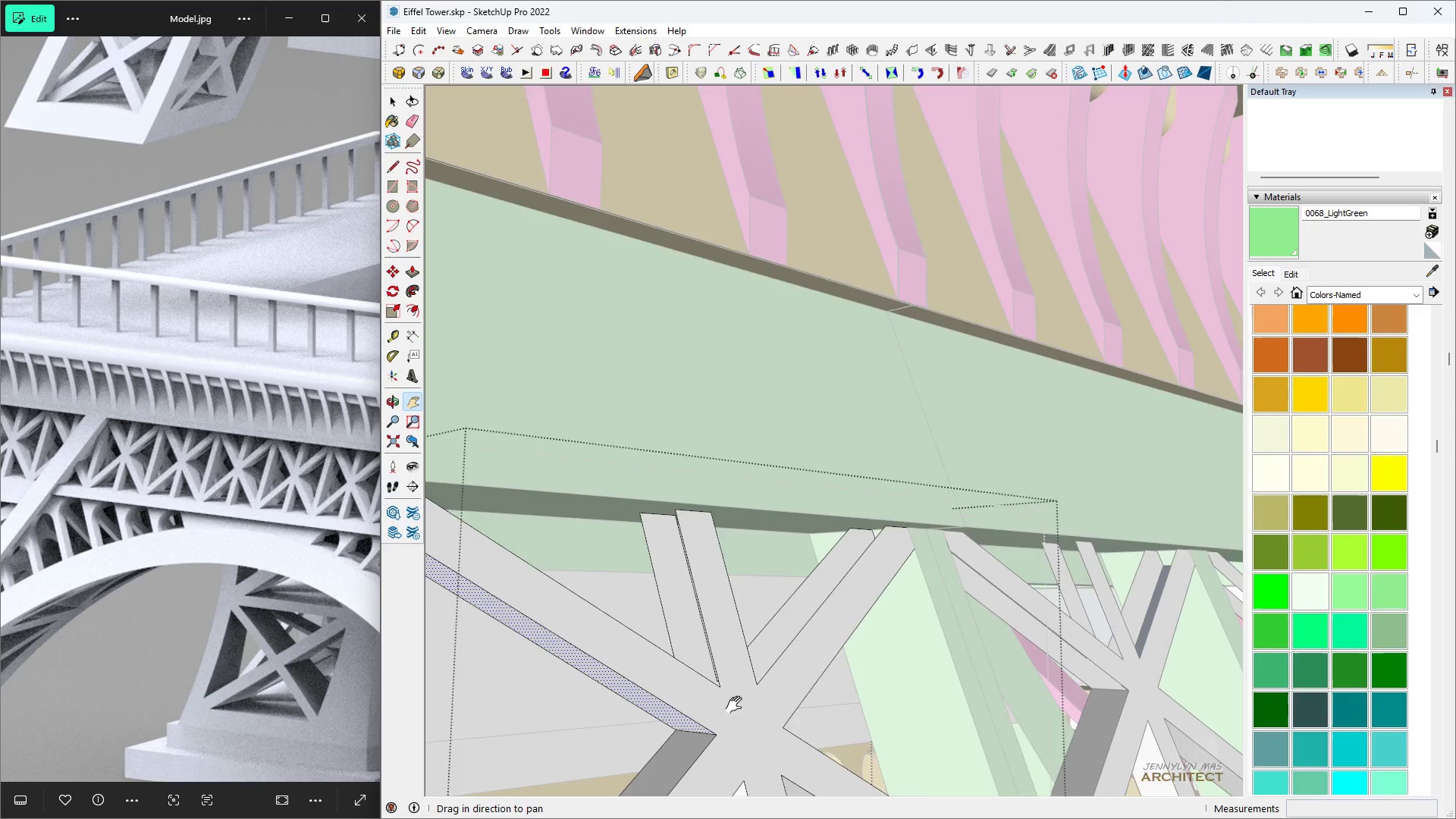 
scroll: coordinate [728, 637], scroll_direction: up, amount: 9.0
 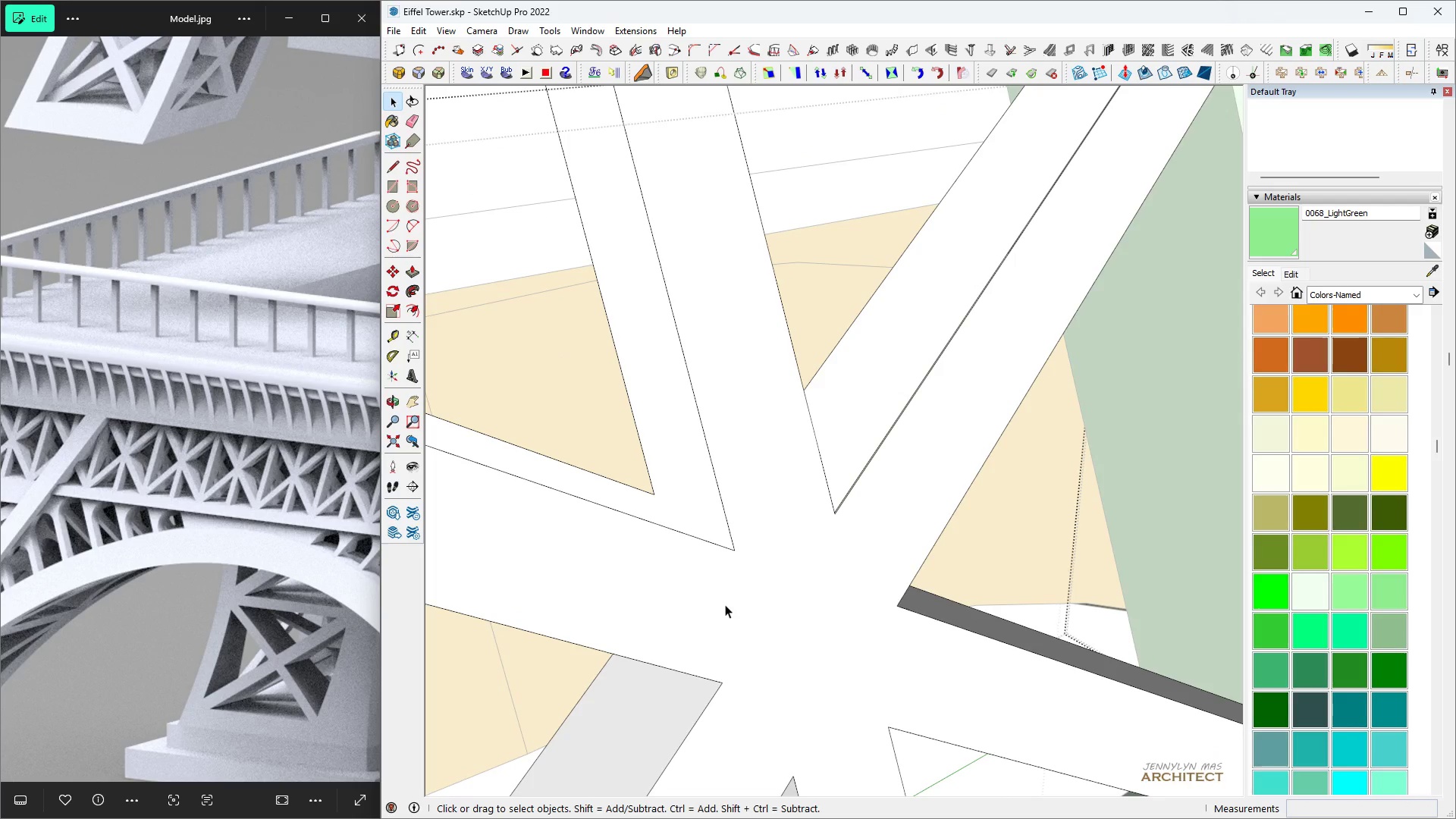 
key(Space)
 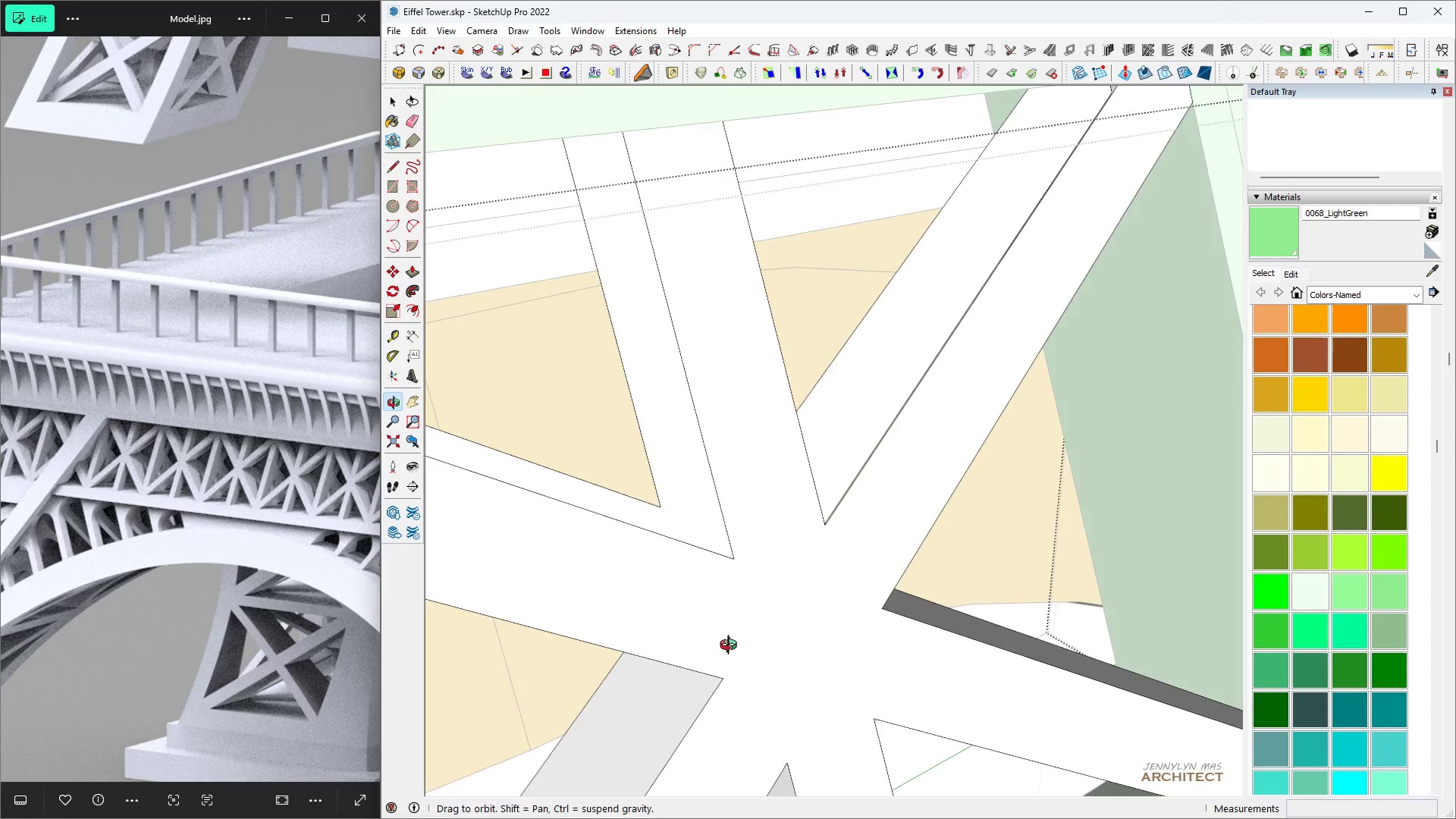 
left_click([725, 604])
 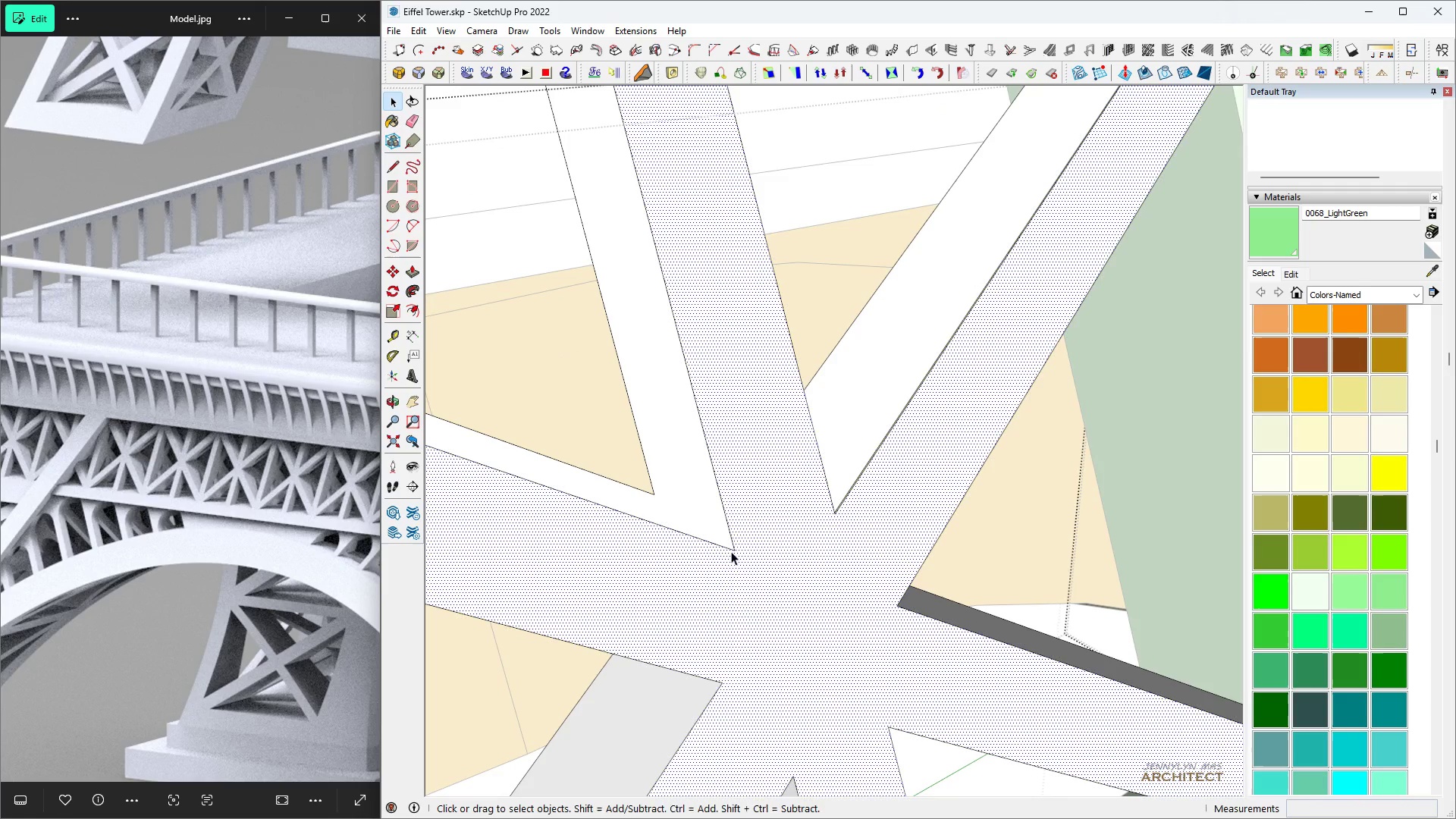 
key(L)
 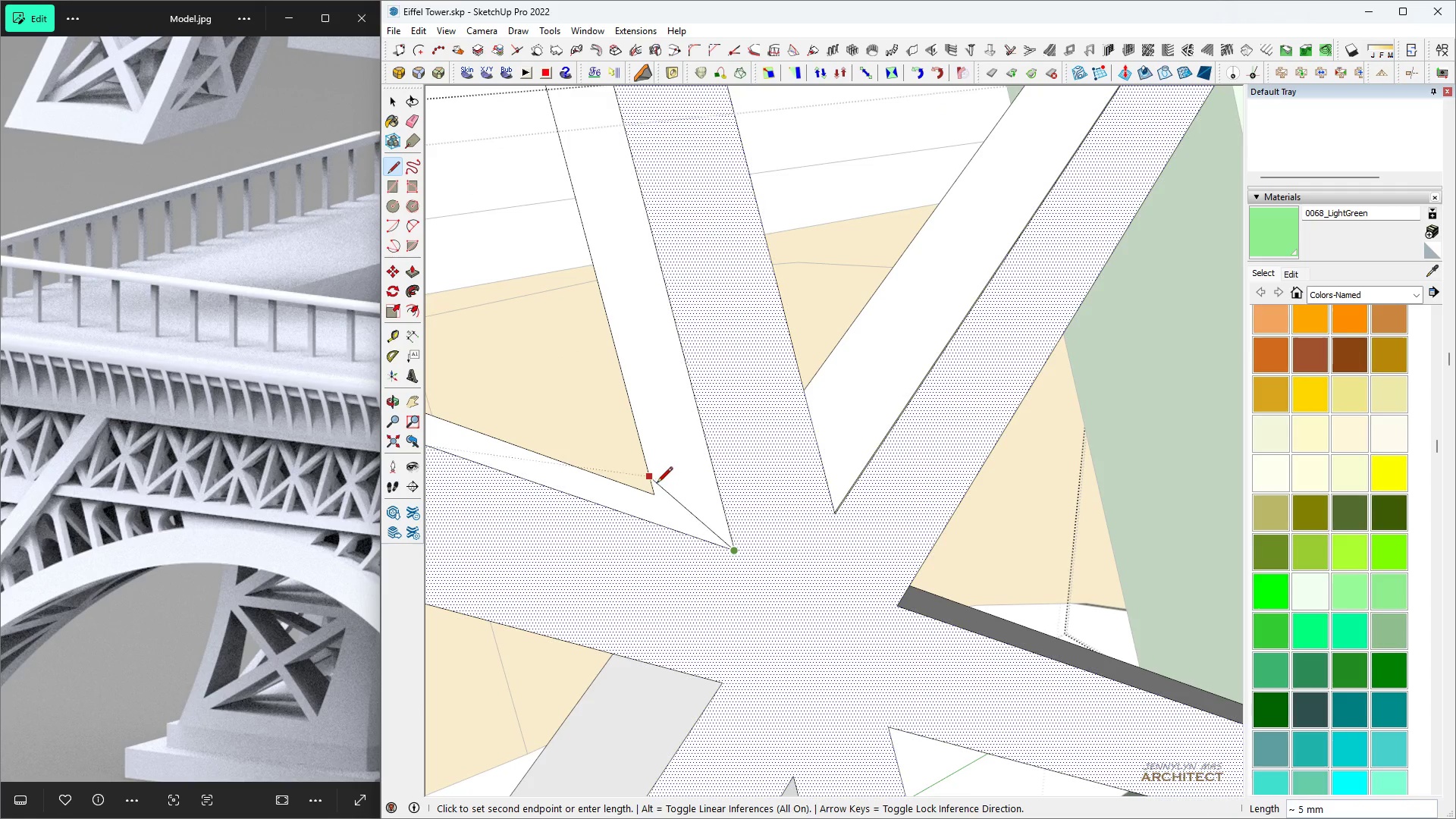 
left_click([654, 491])
 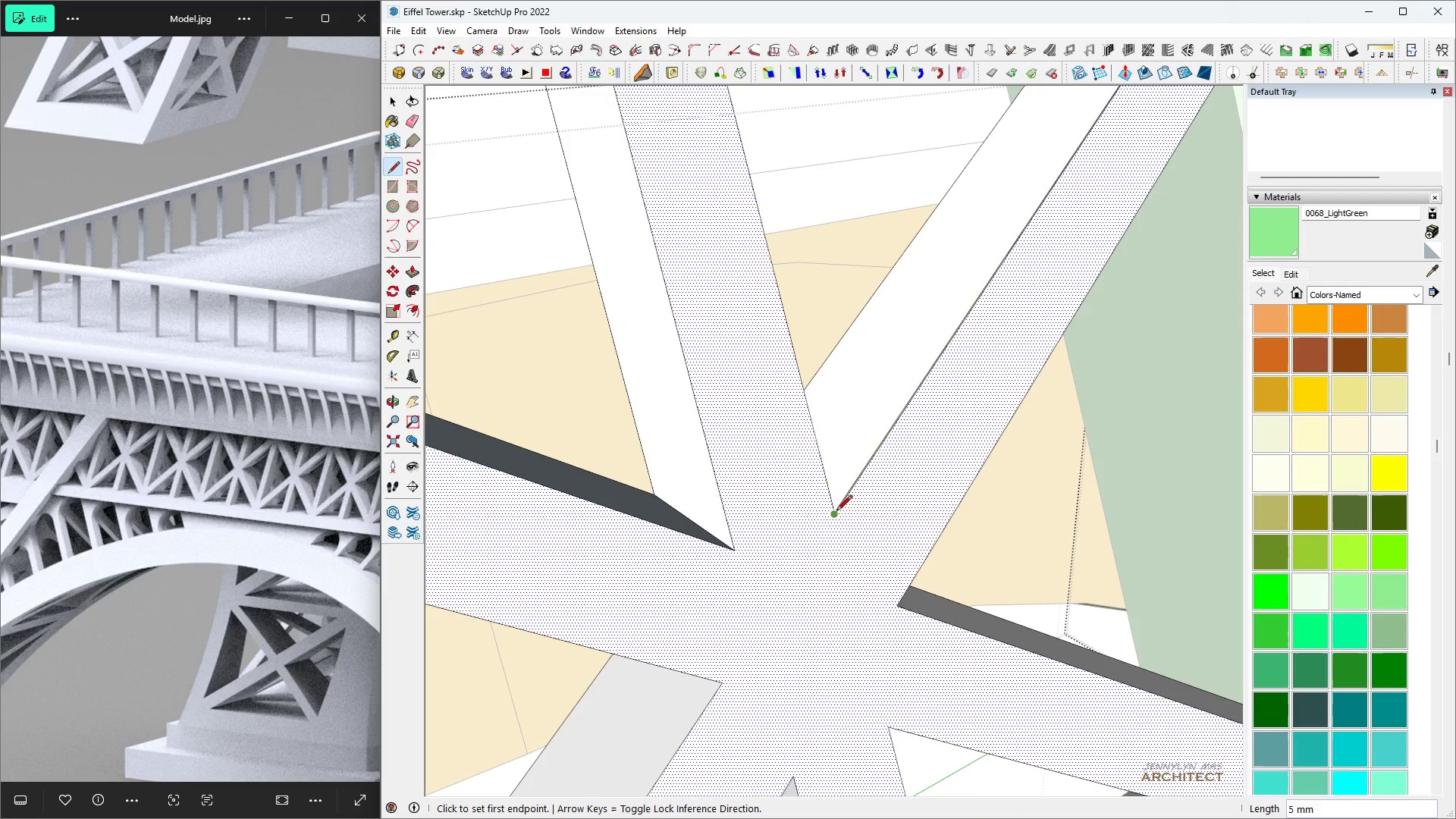 
left_click([831, 511])
 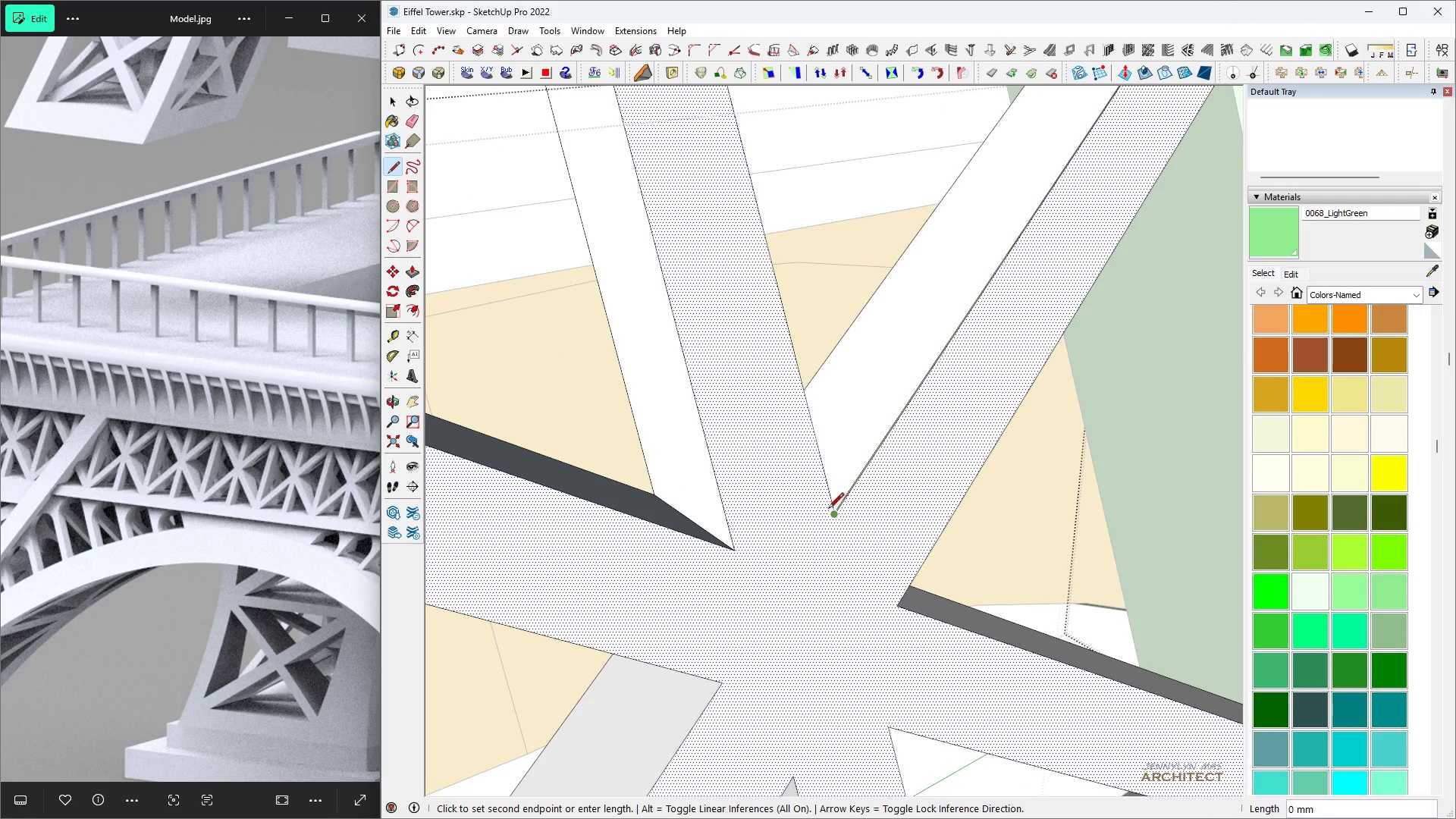 
key(K)
 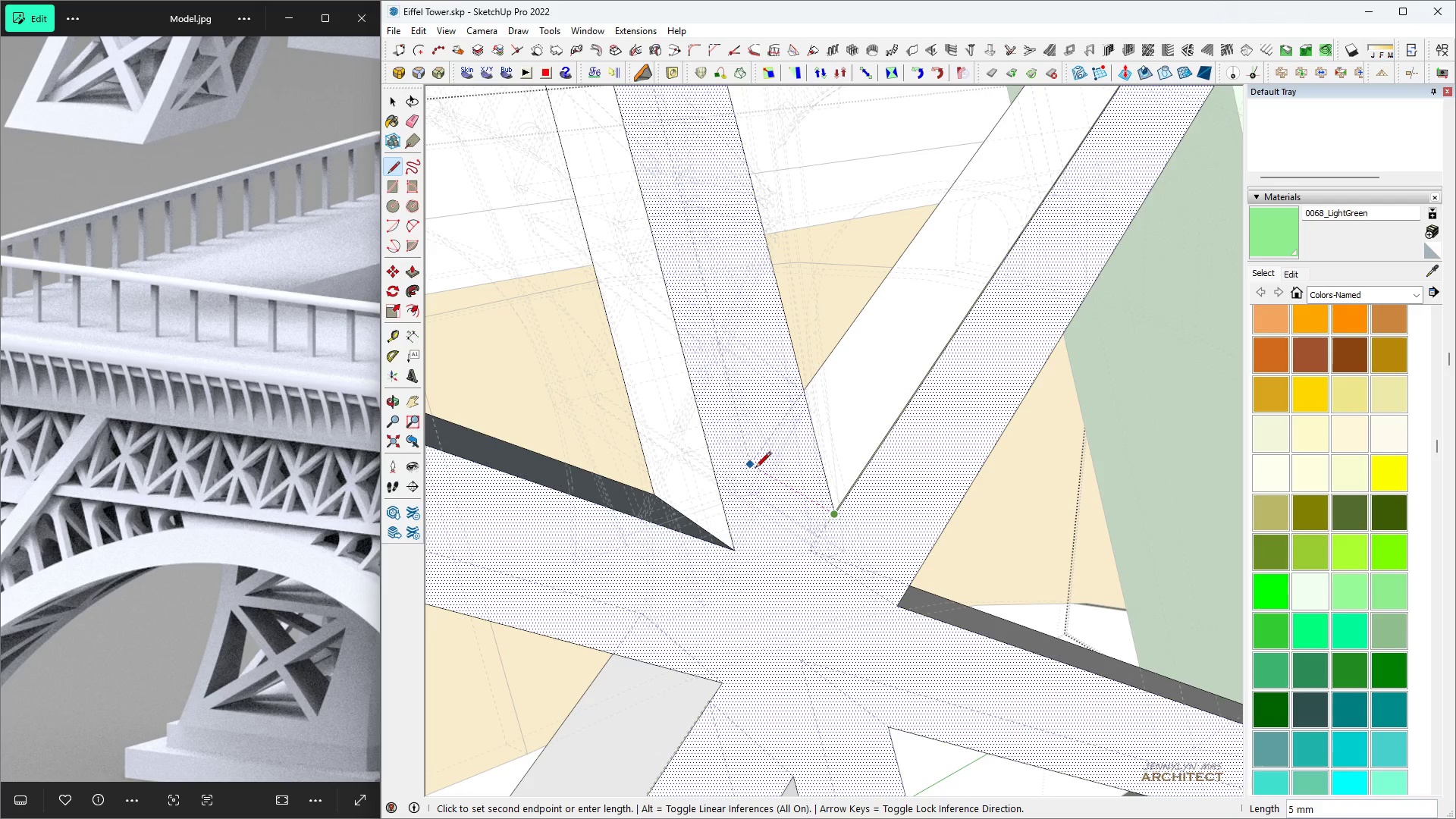 
left_click([752, 468])
 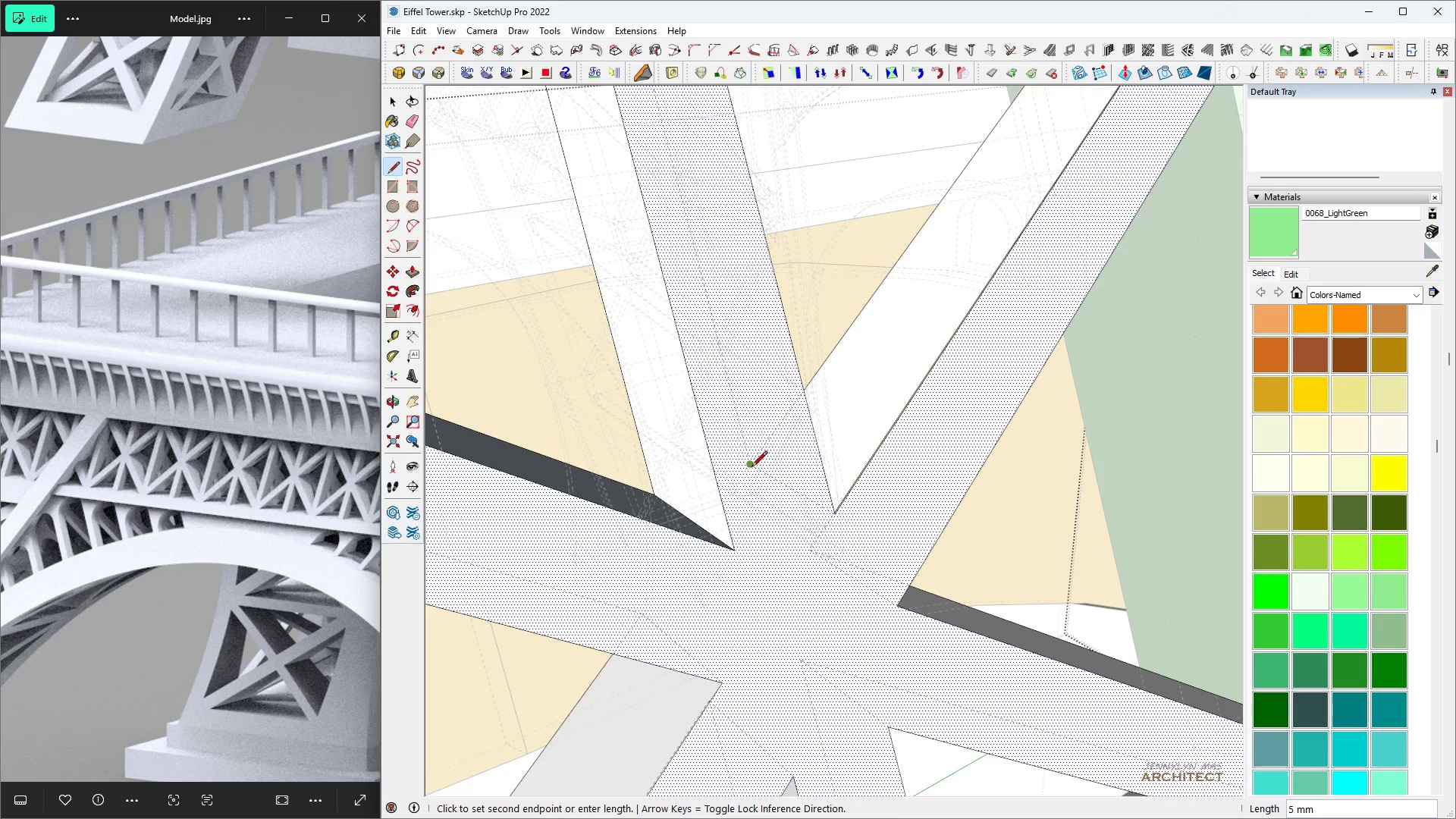 
type(kkkl)
 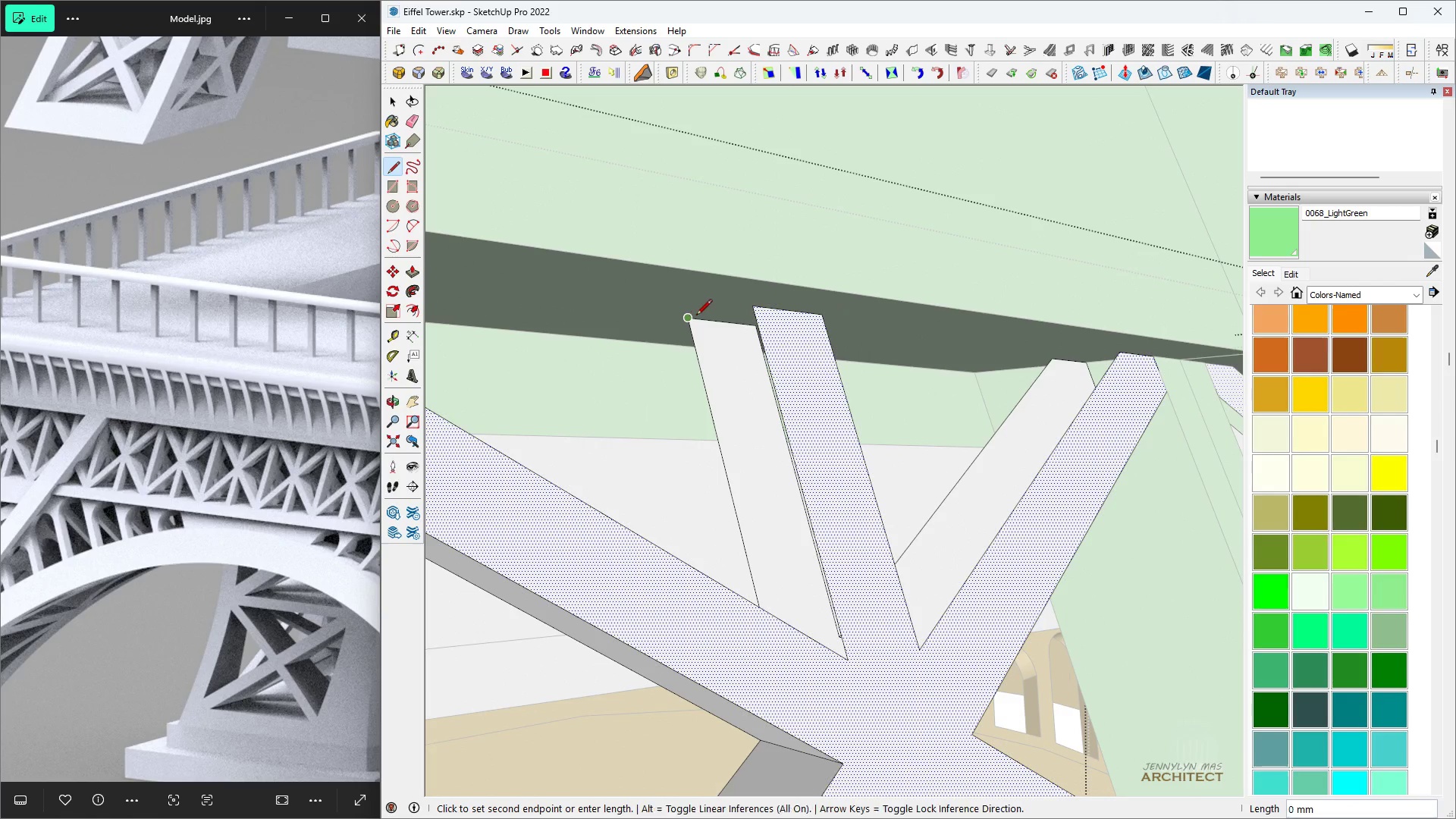 
scroll: coordinate [742, 485], scroll_direction: down, amount: 9.0
 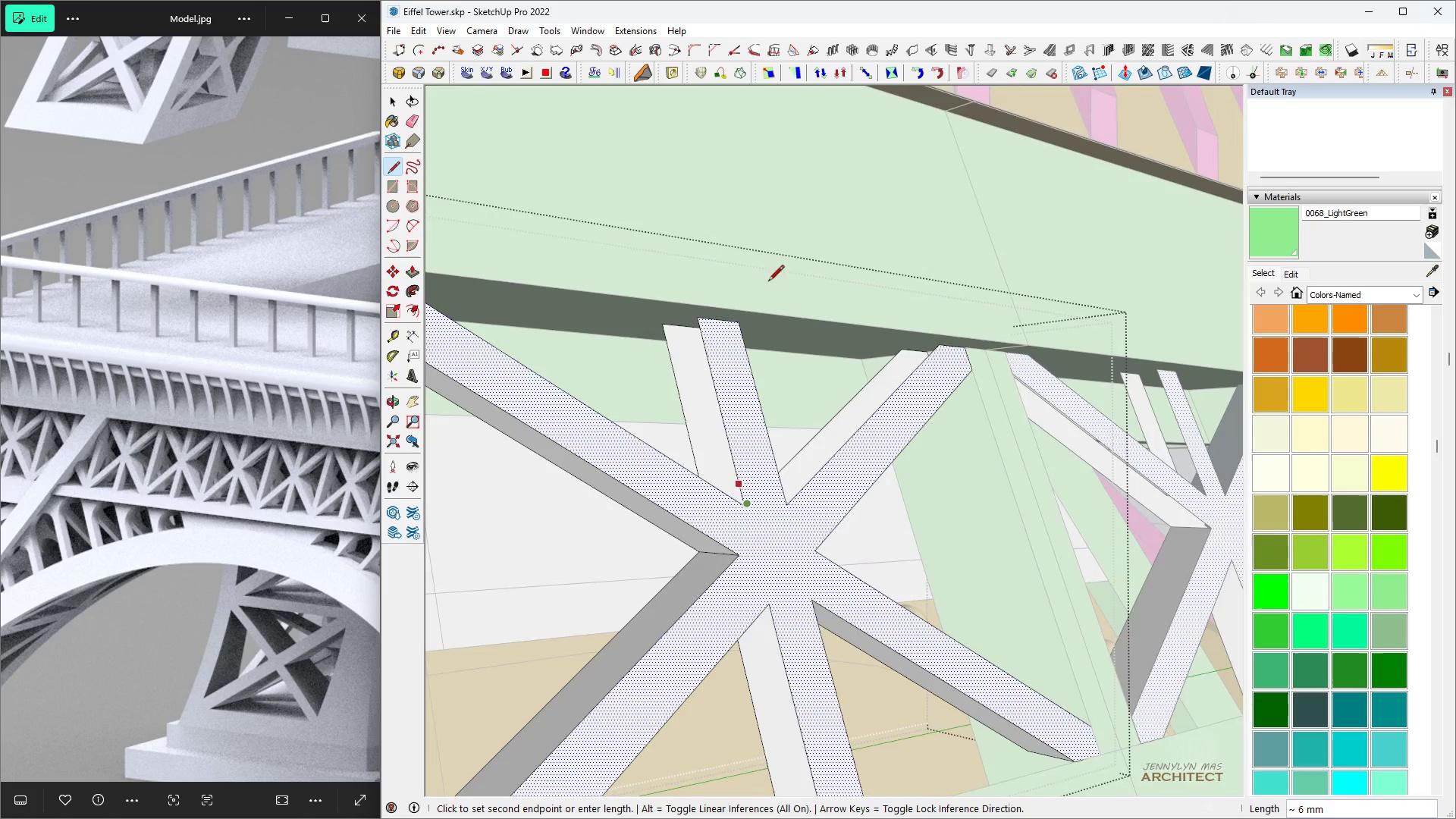 
scroll: coordinate [600, 328], scroll_direction: up, amount: 3.0
 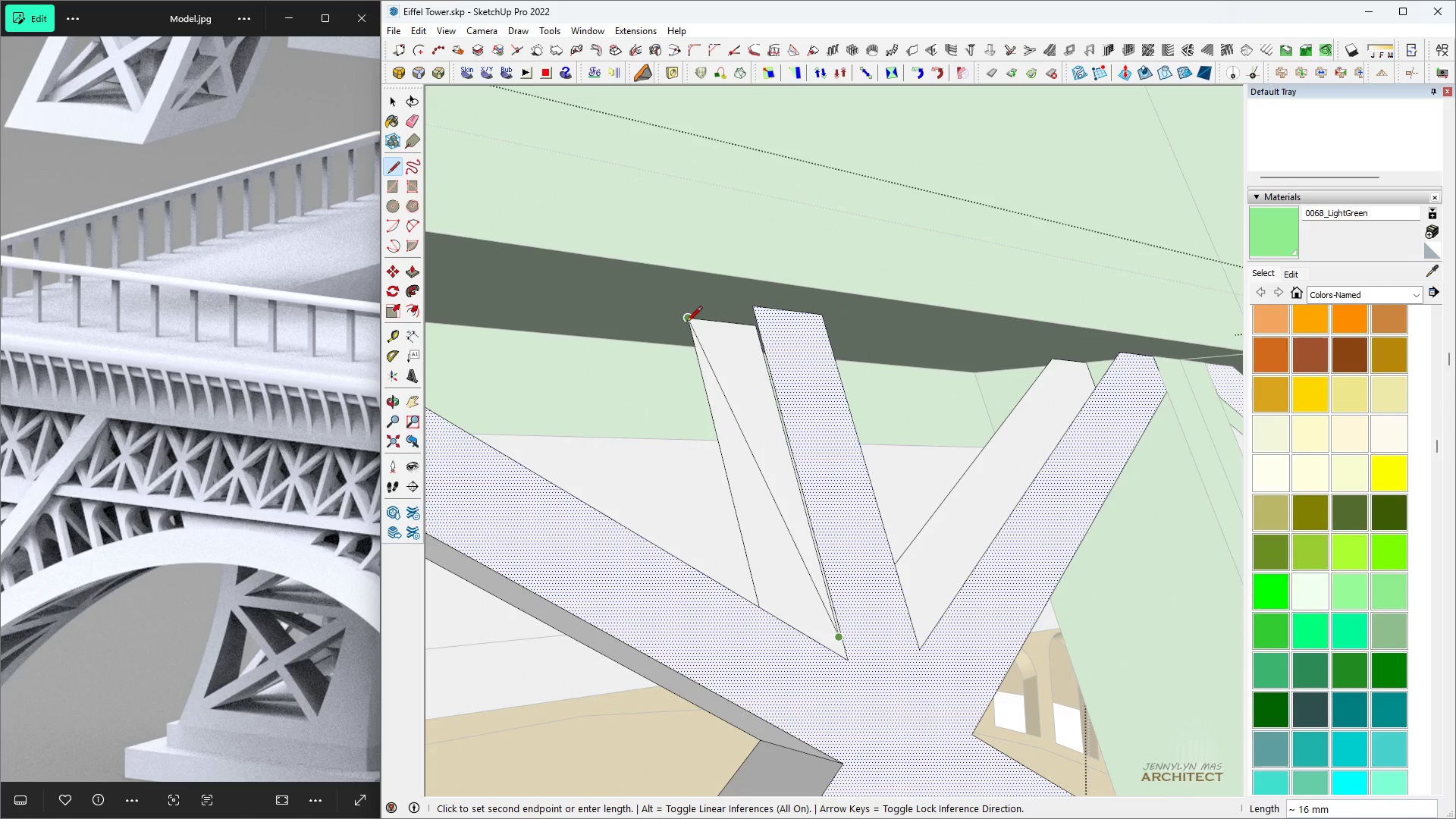 
left_click([689, 316])
 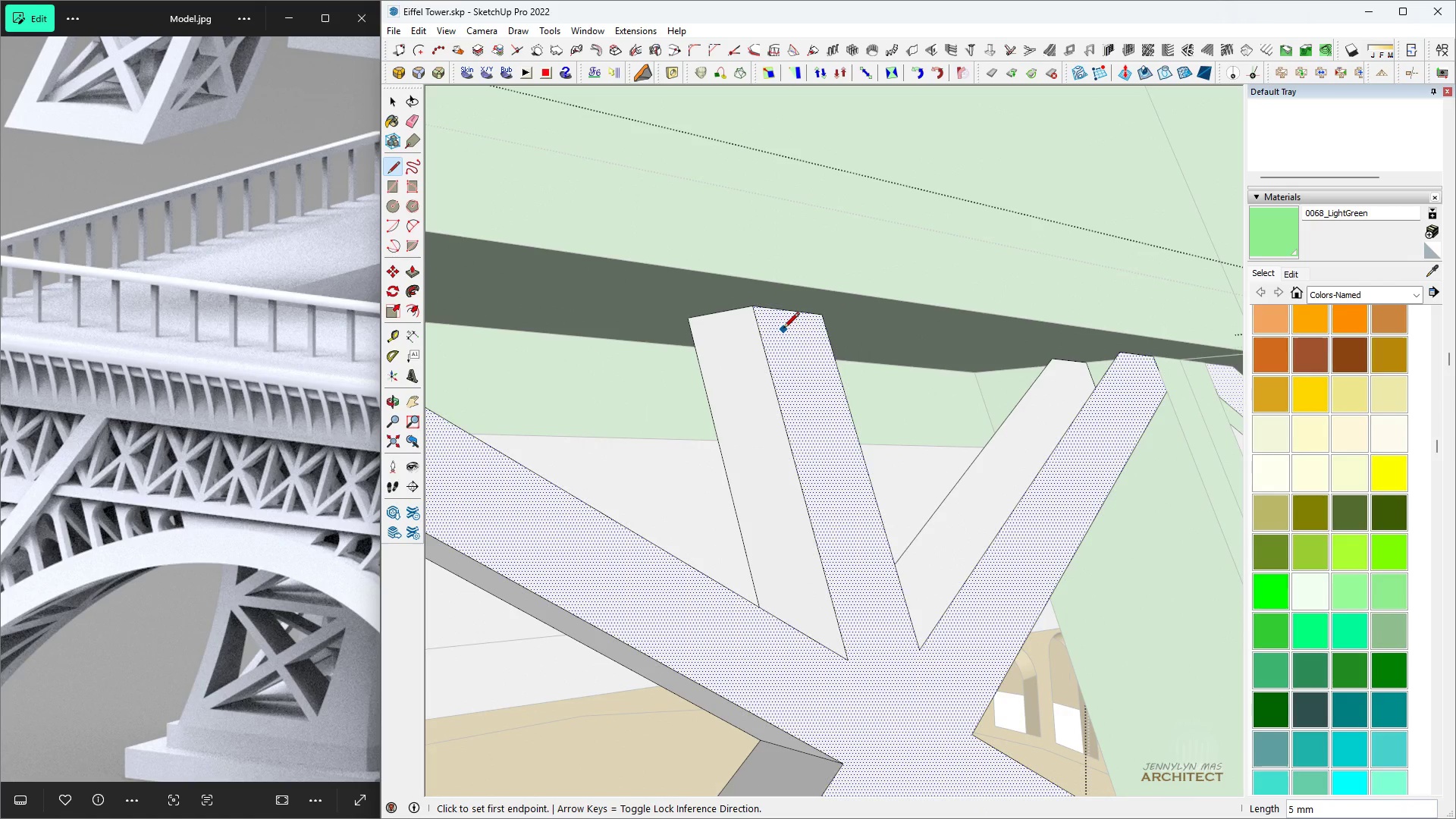 
key(K)
 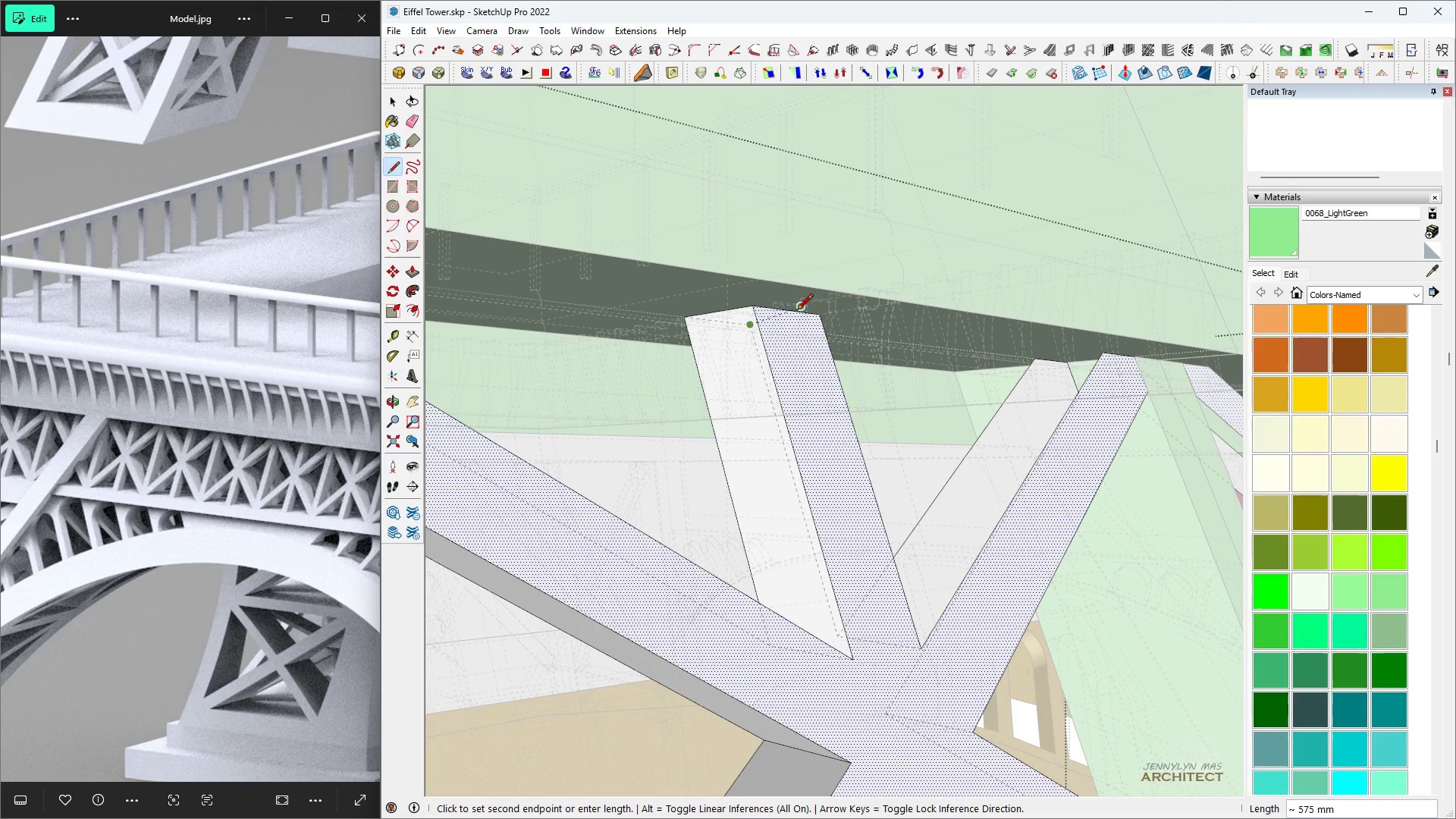 
left_click([814, 320])
 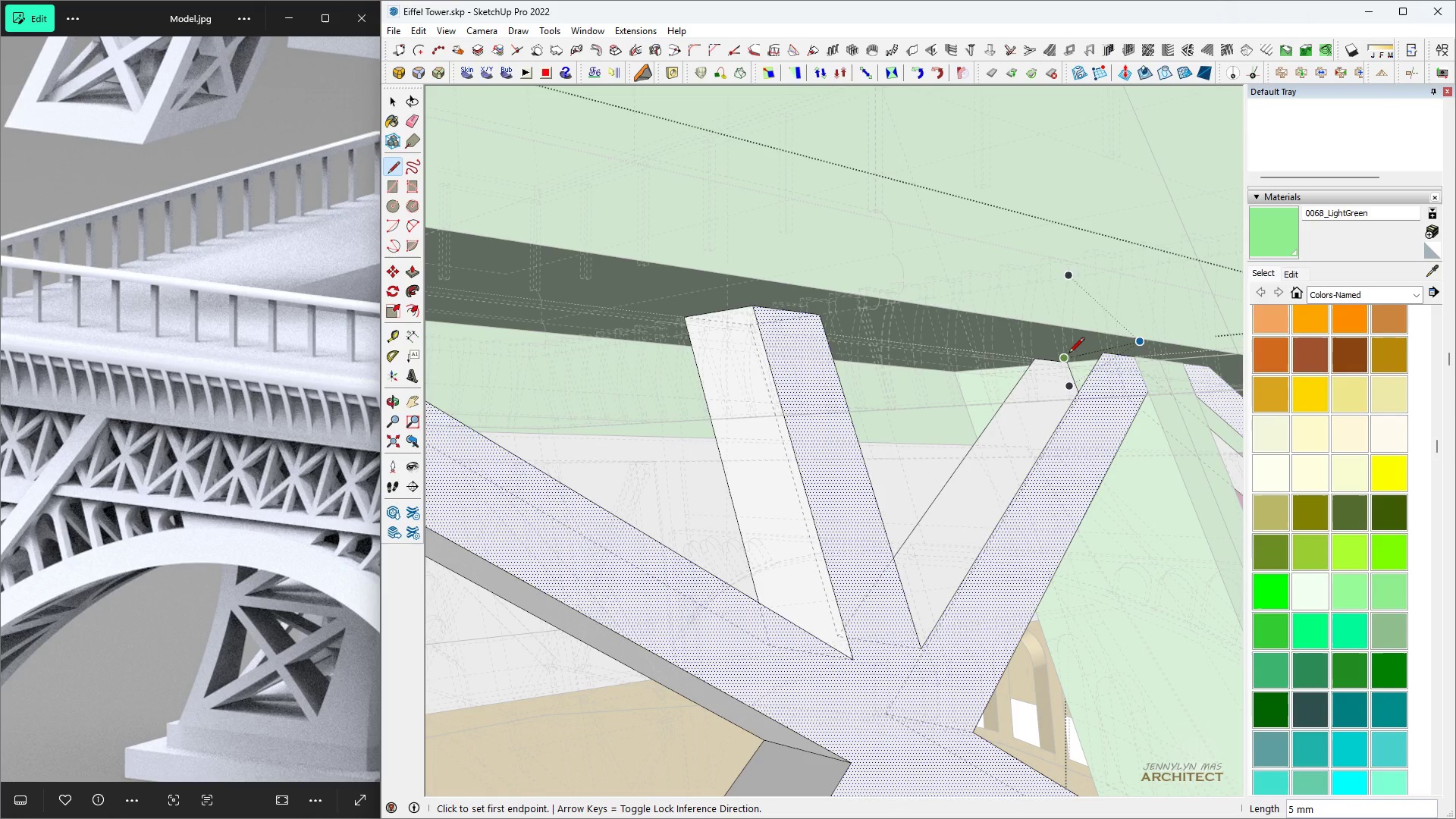 
scroll: coordinate [1073, 359], scroll_direction: up, amount: 4.0
 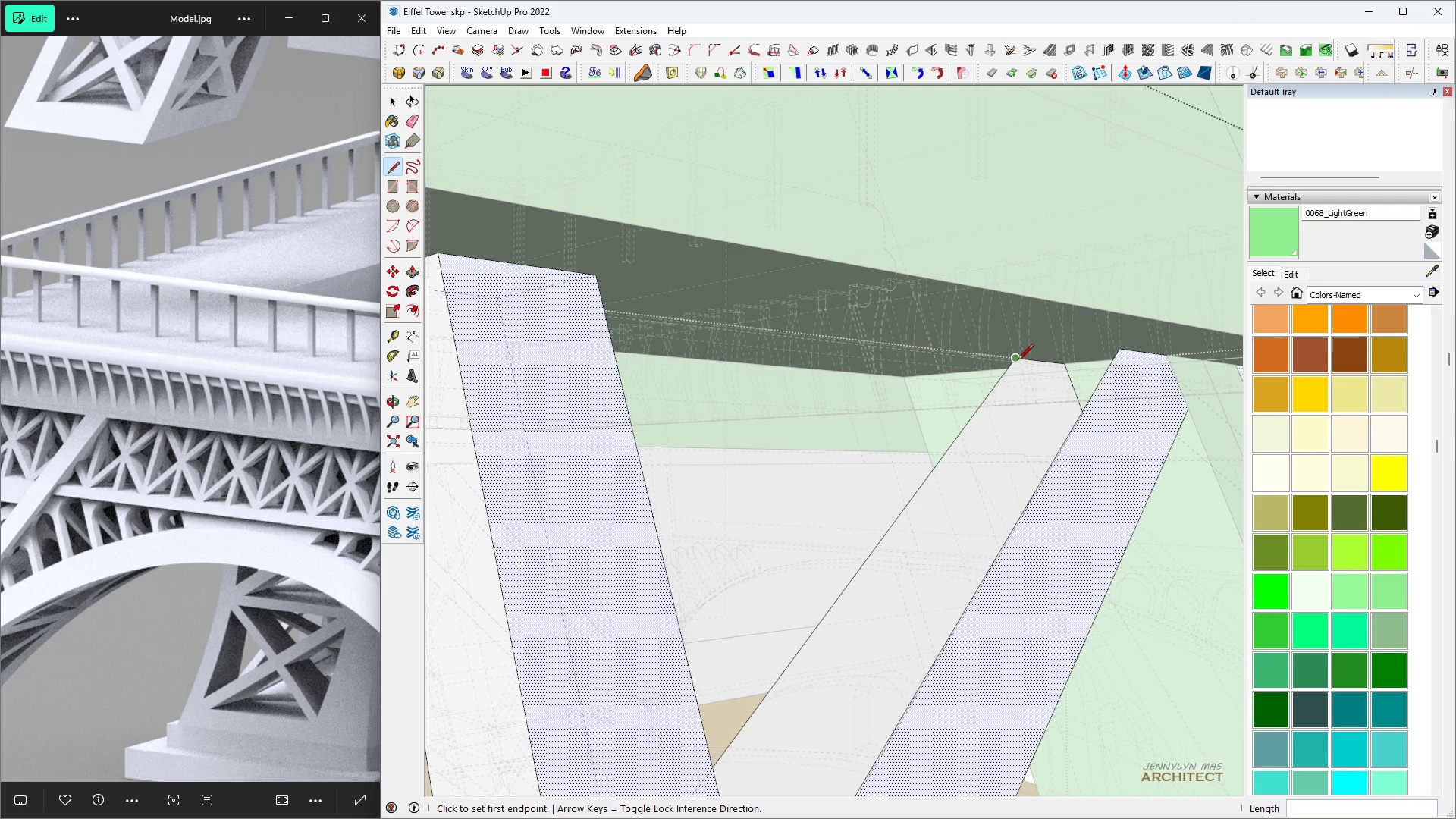 
left_click([1018, 360])
 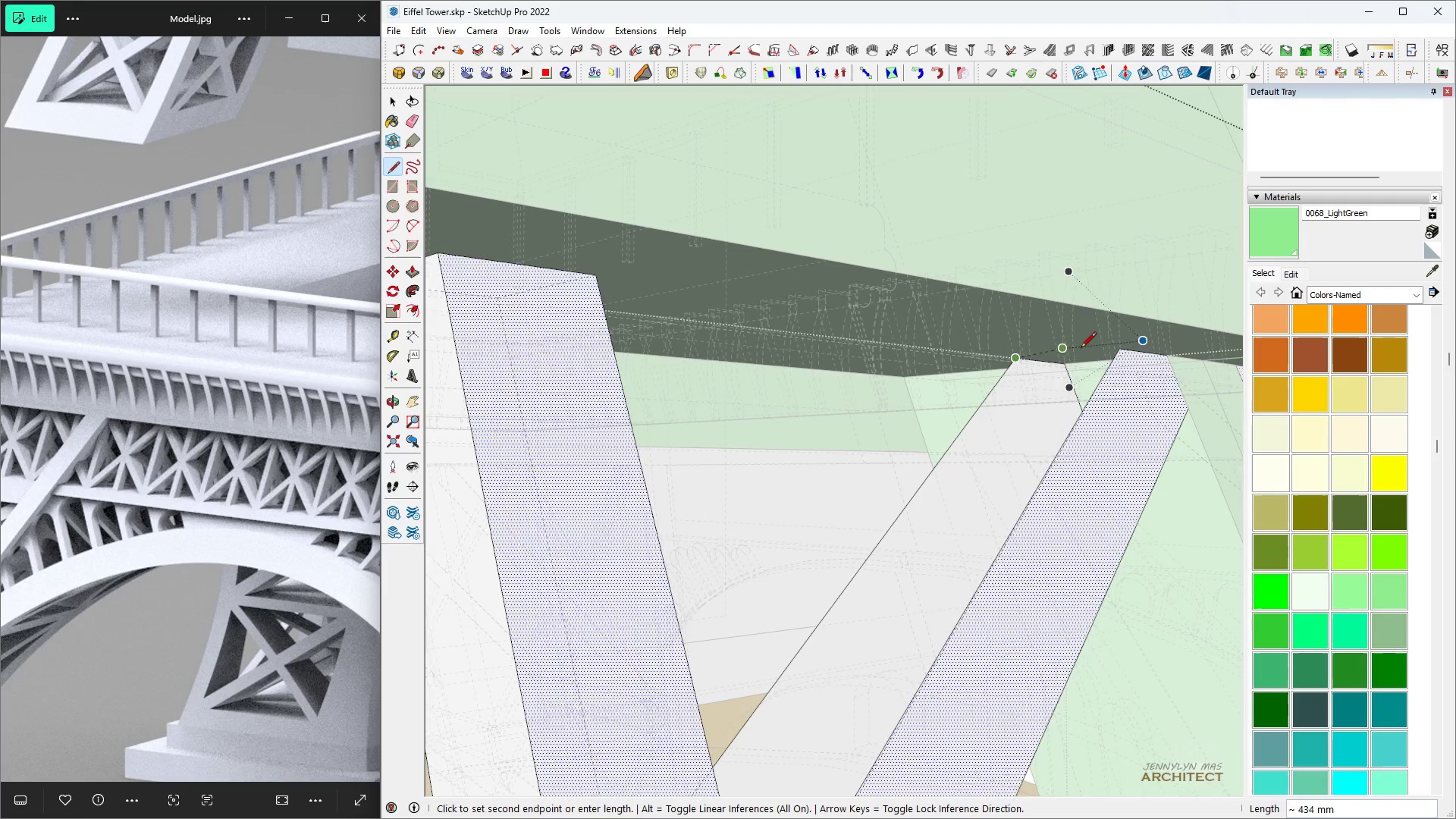 
key(K)
 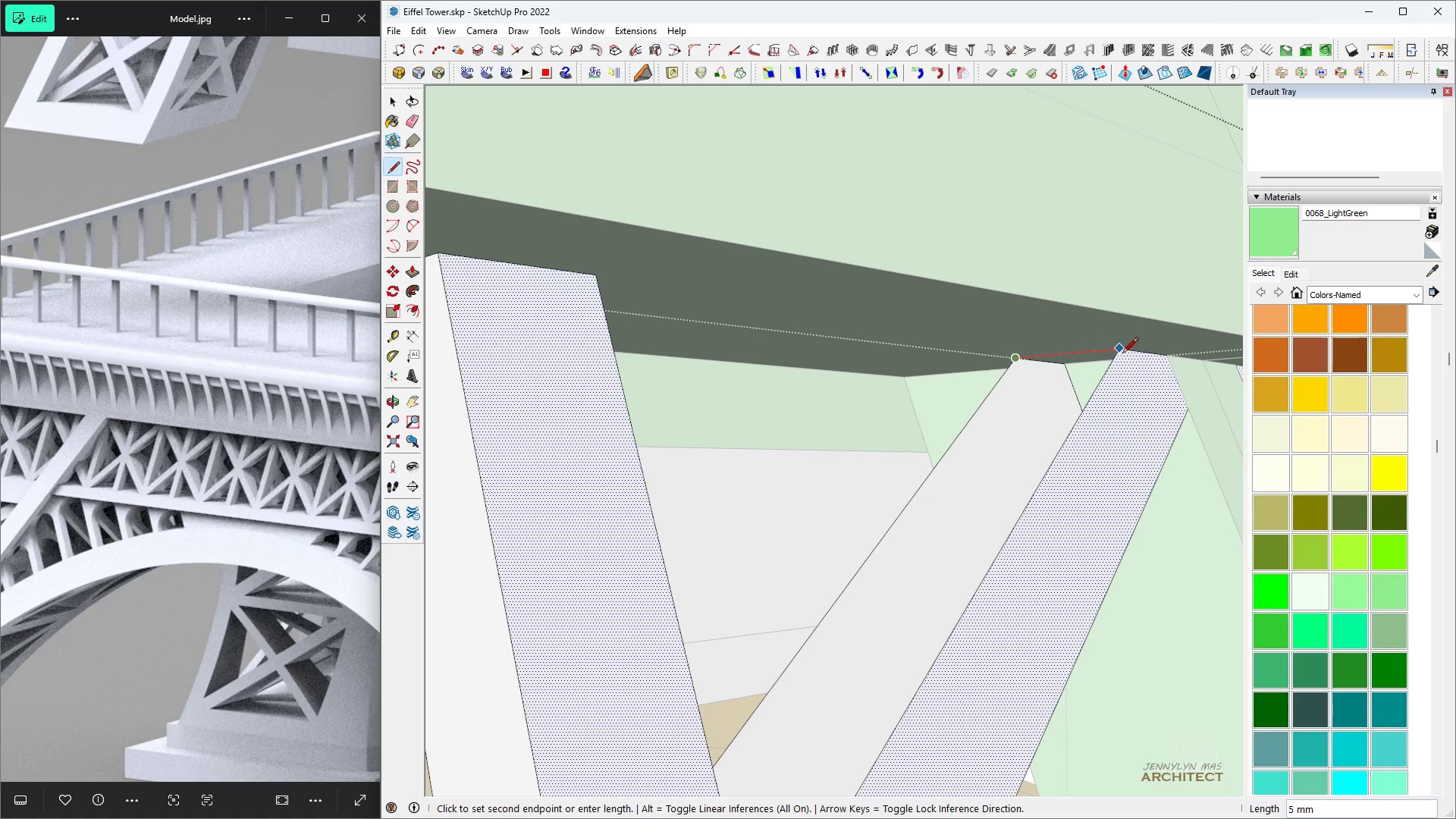 
left_click([1120, 351])
 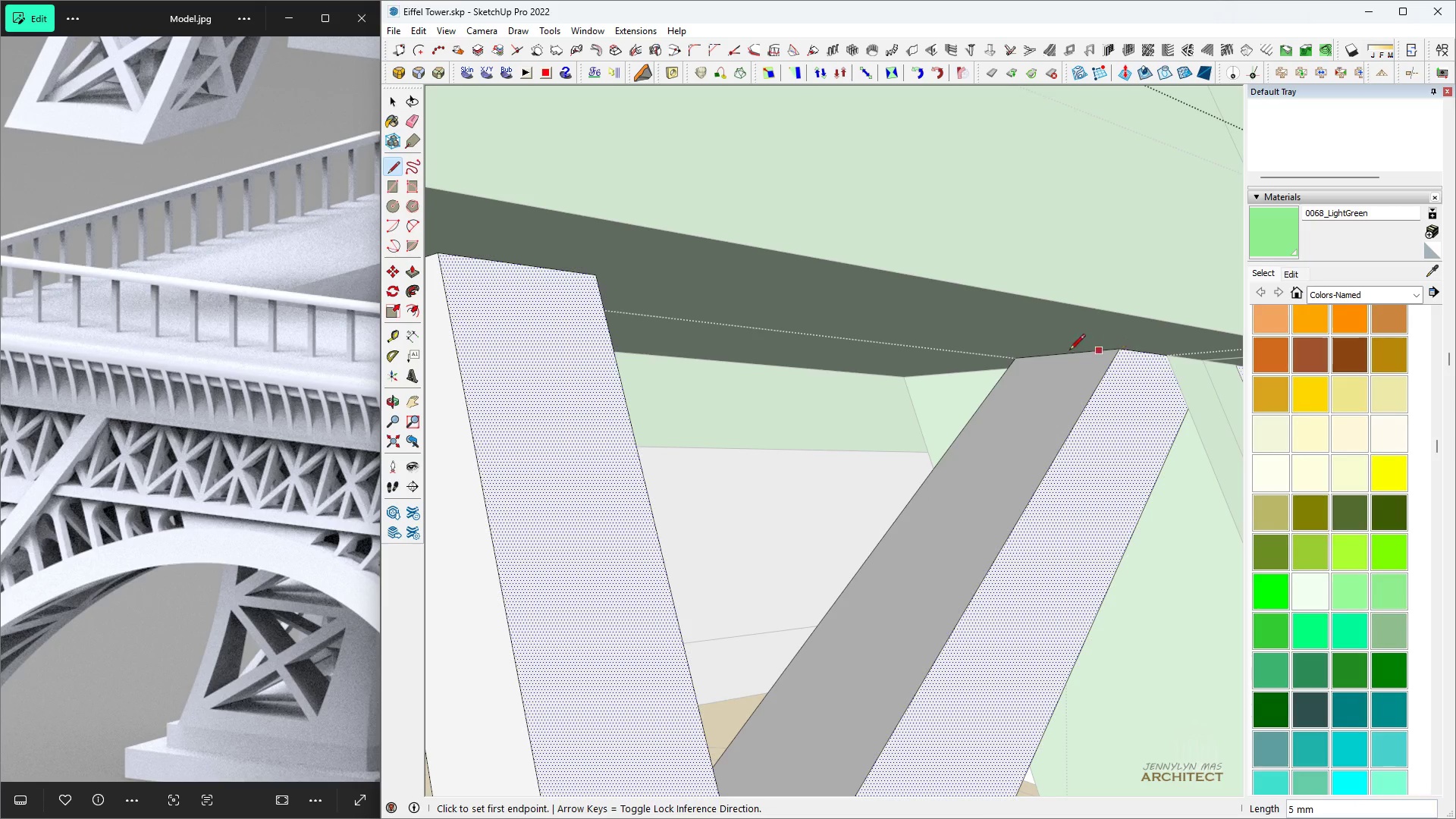 
key(Space)
 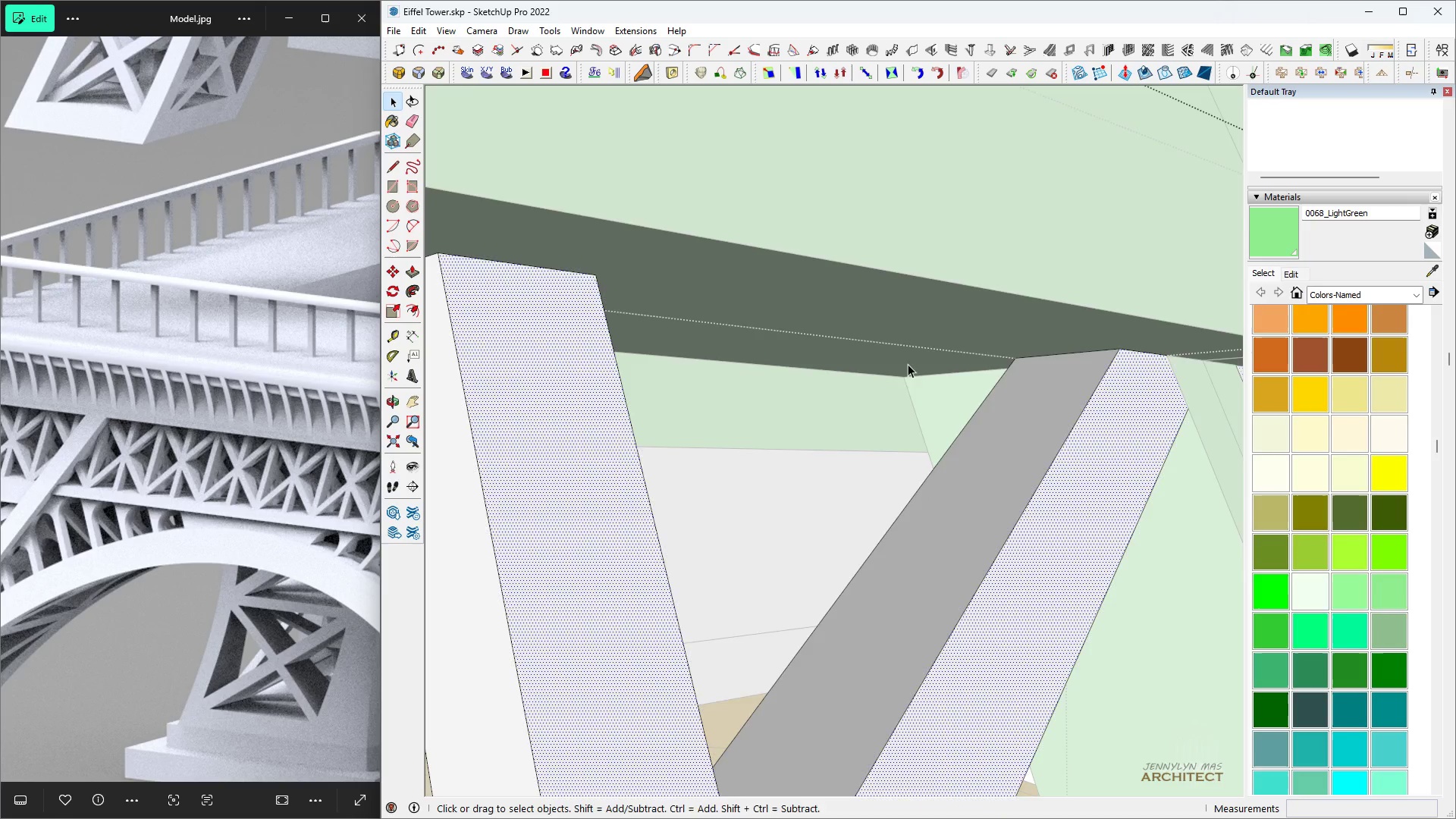 
scroll: coordinate [843, 559], scroll_direction: none, amount: 0.0
 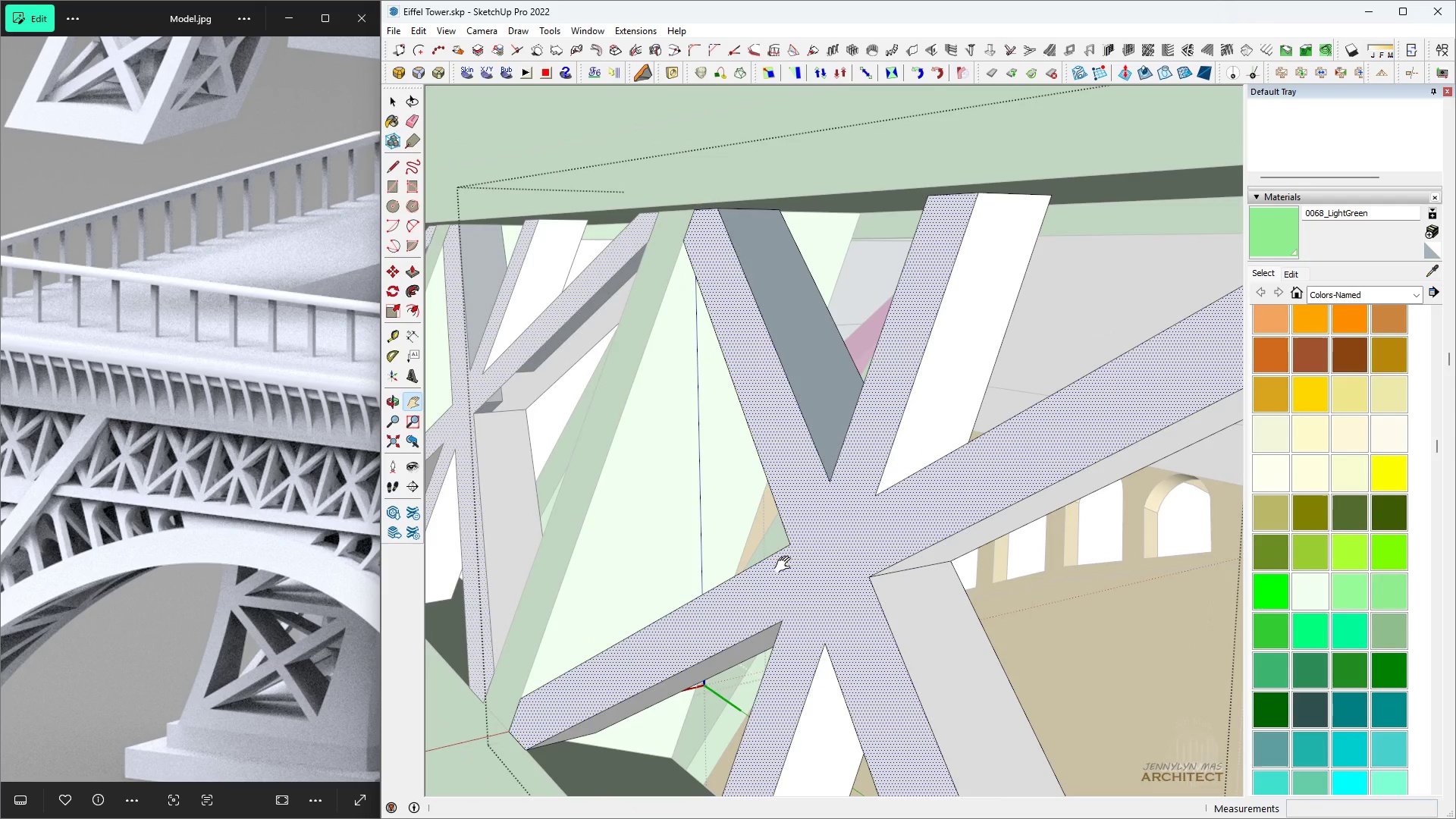 
key(H)
 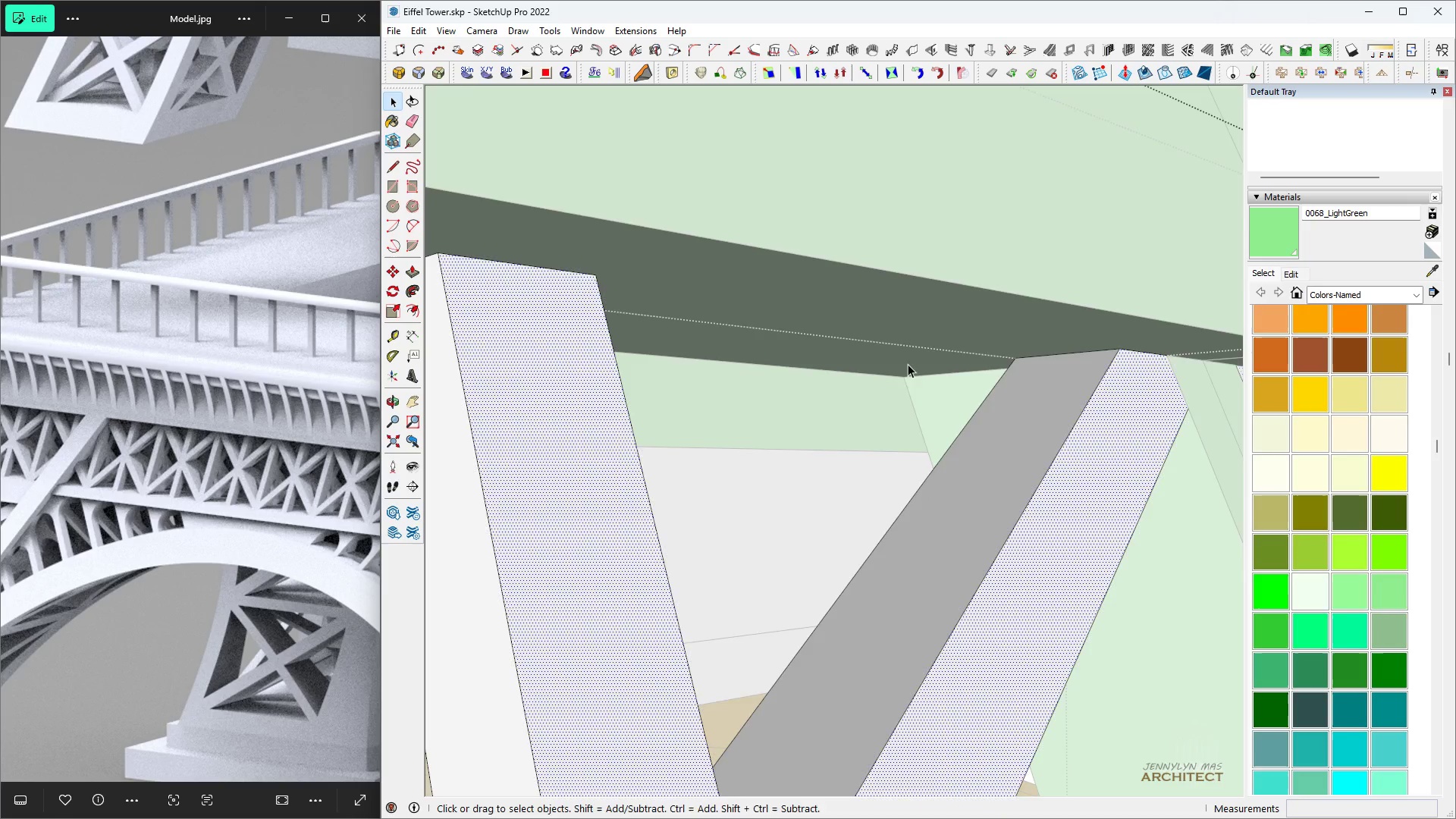 
key(Space)
 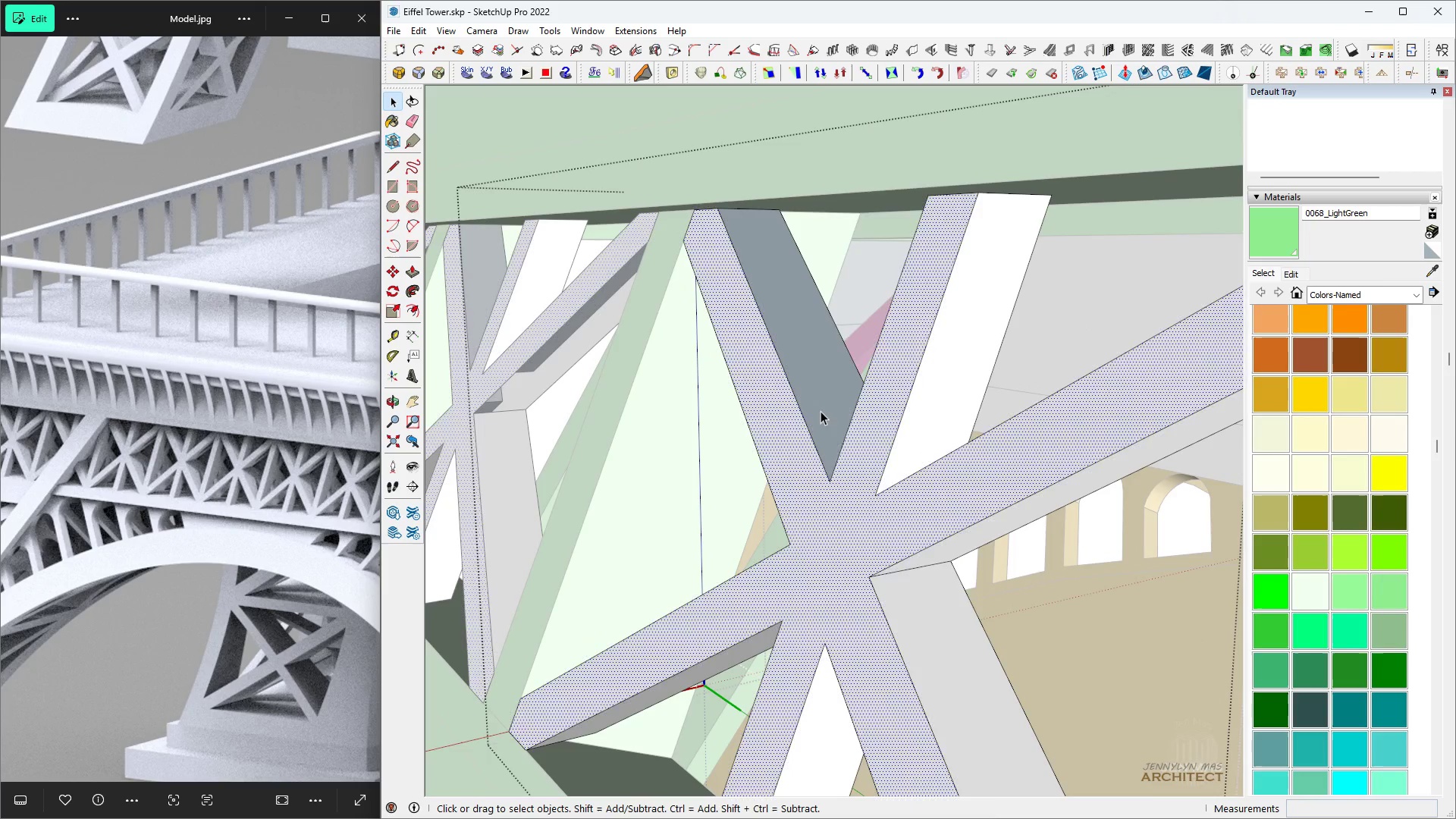 
right_click([821, 411])
 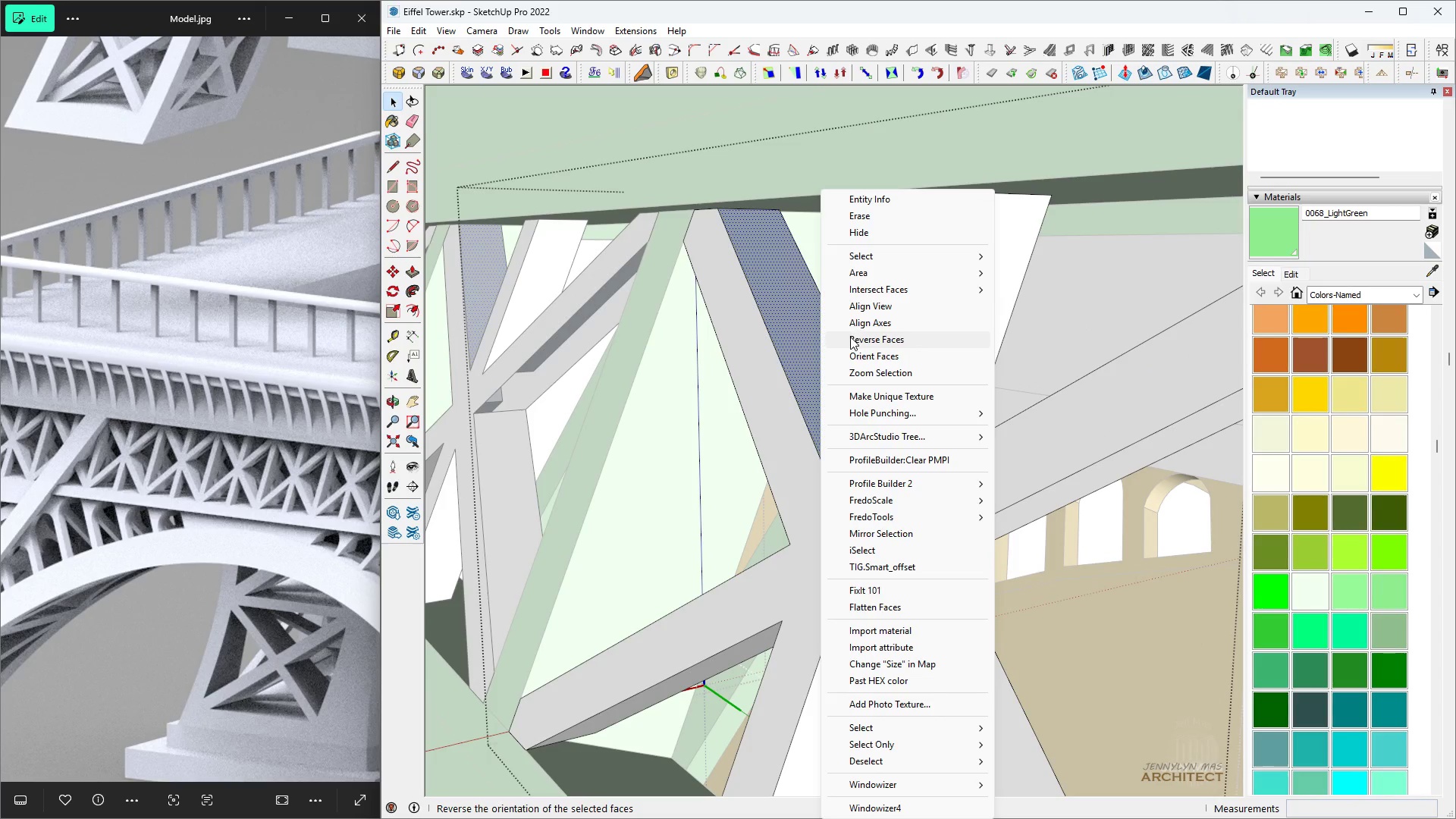 
left_click([850, 338])
 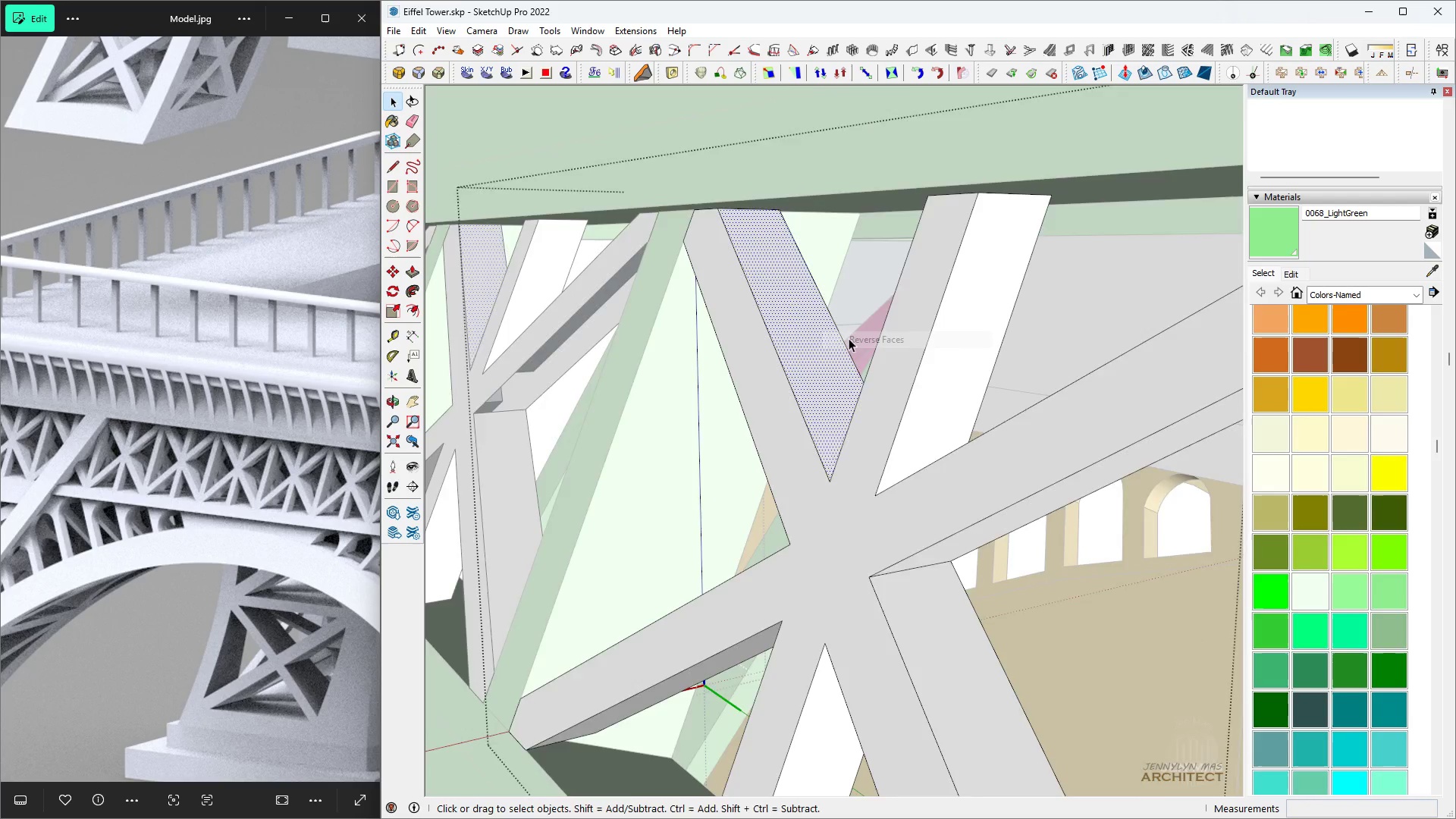 
scroll: coordinate [815, 340], scroll_direction: down, amount: 4.0
 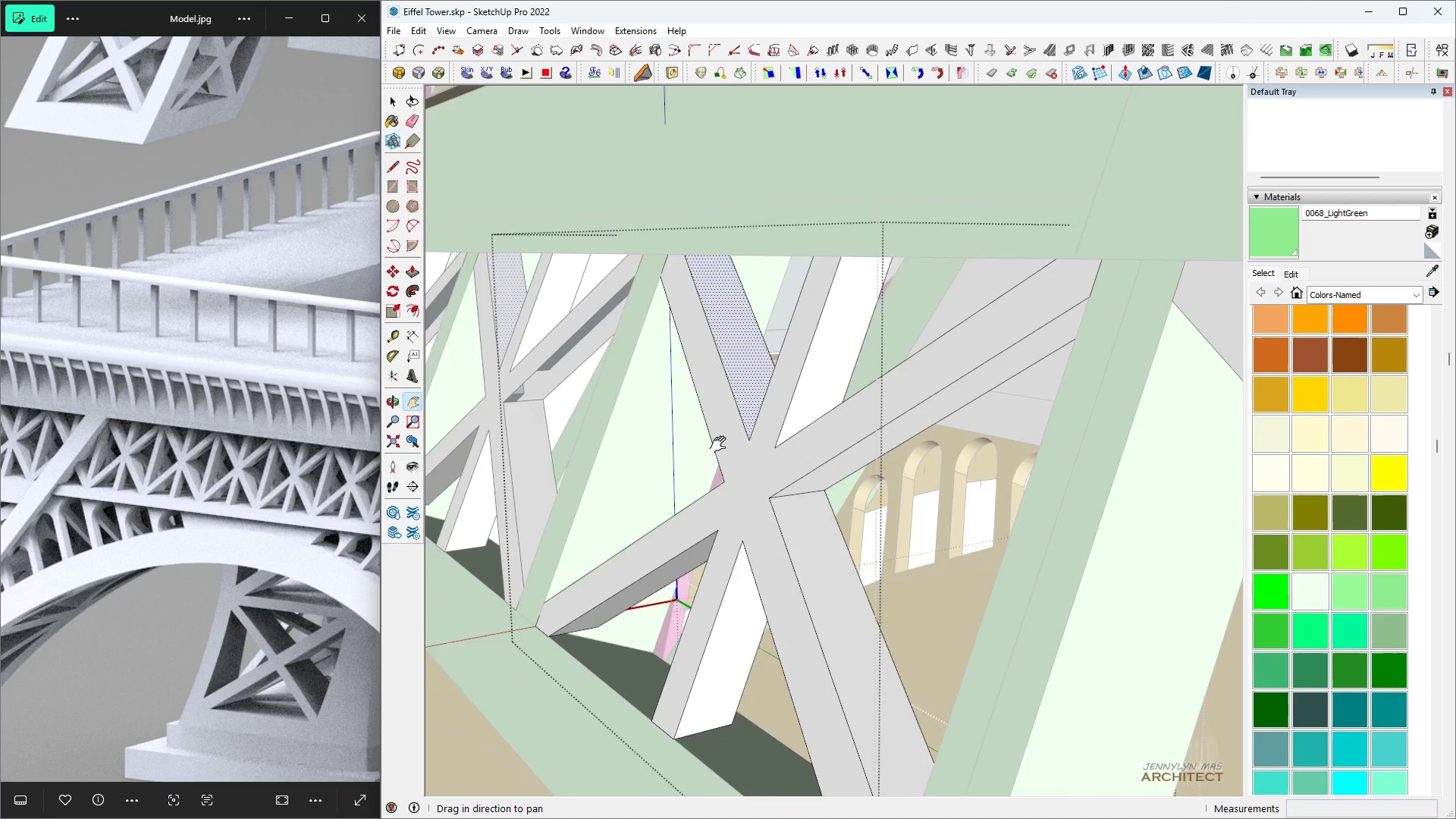 
key(H)
 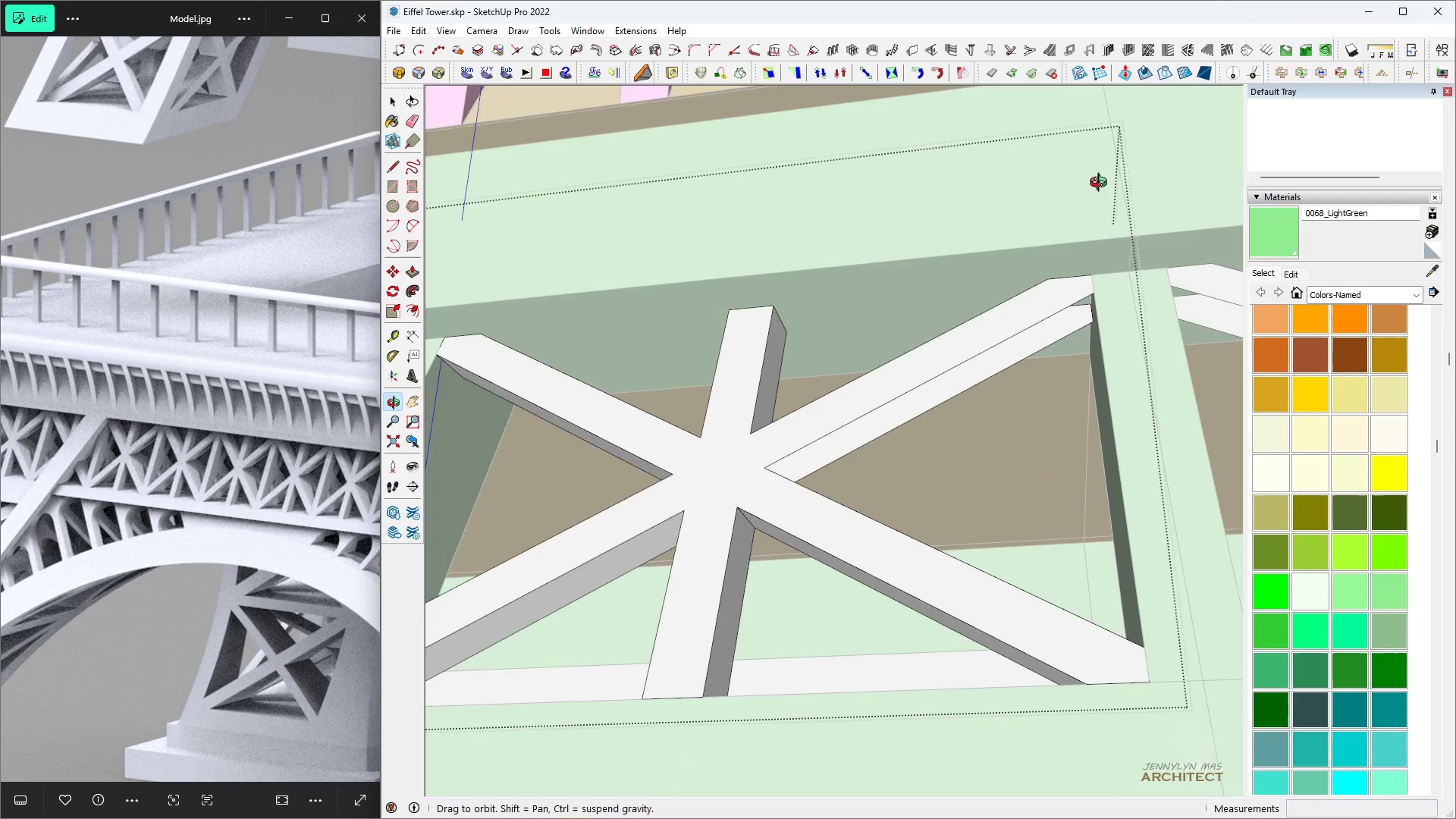 
key(Space)
 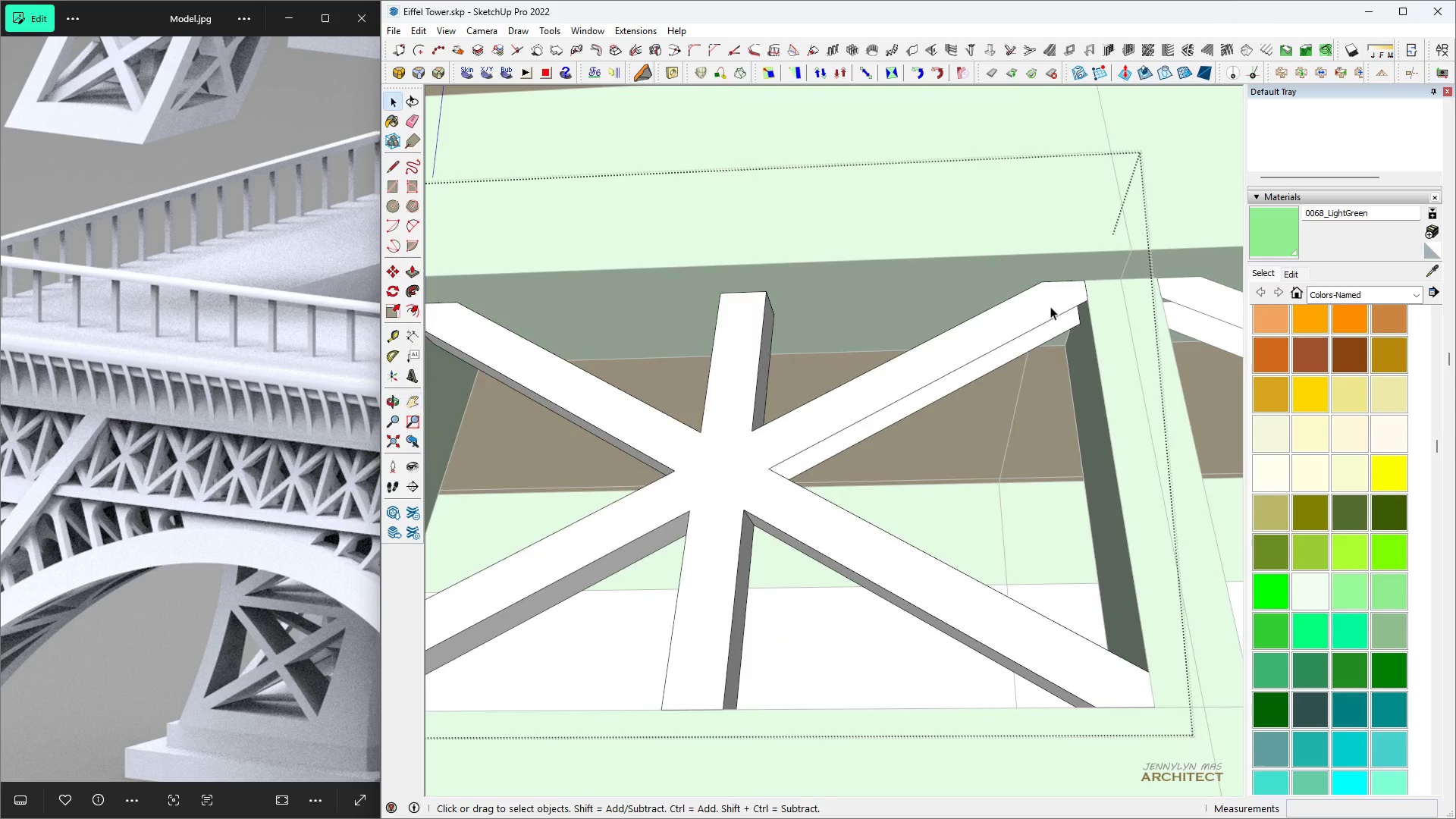 
scroll: coordinate [1031, 323], scroll_direction: up, amount: 2.0
 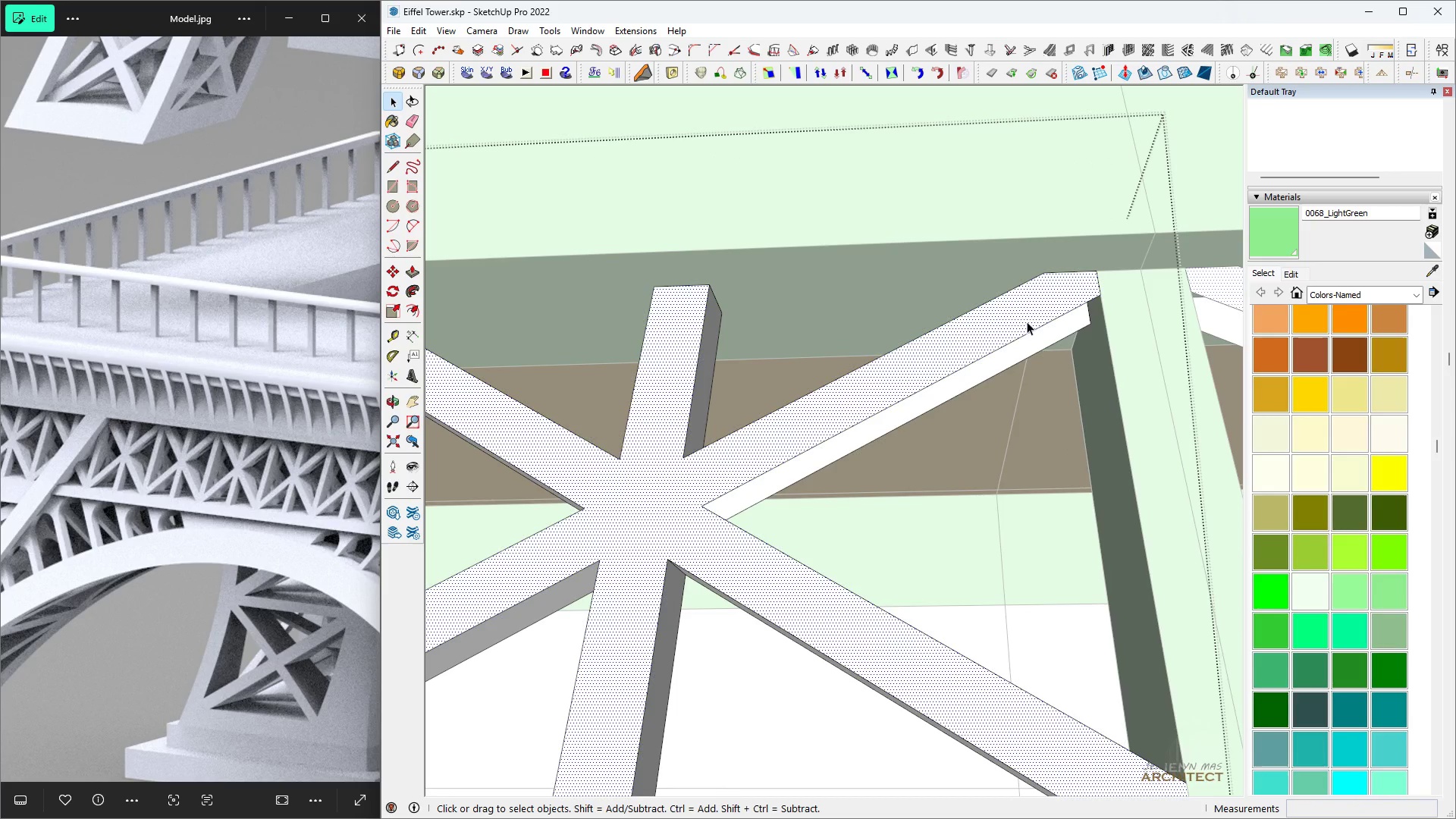 
triple_click([1025, 324])
 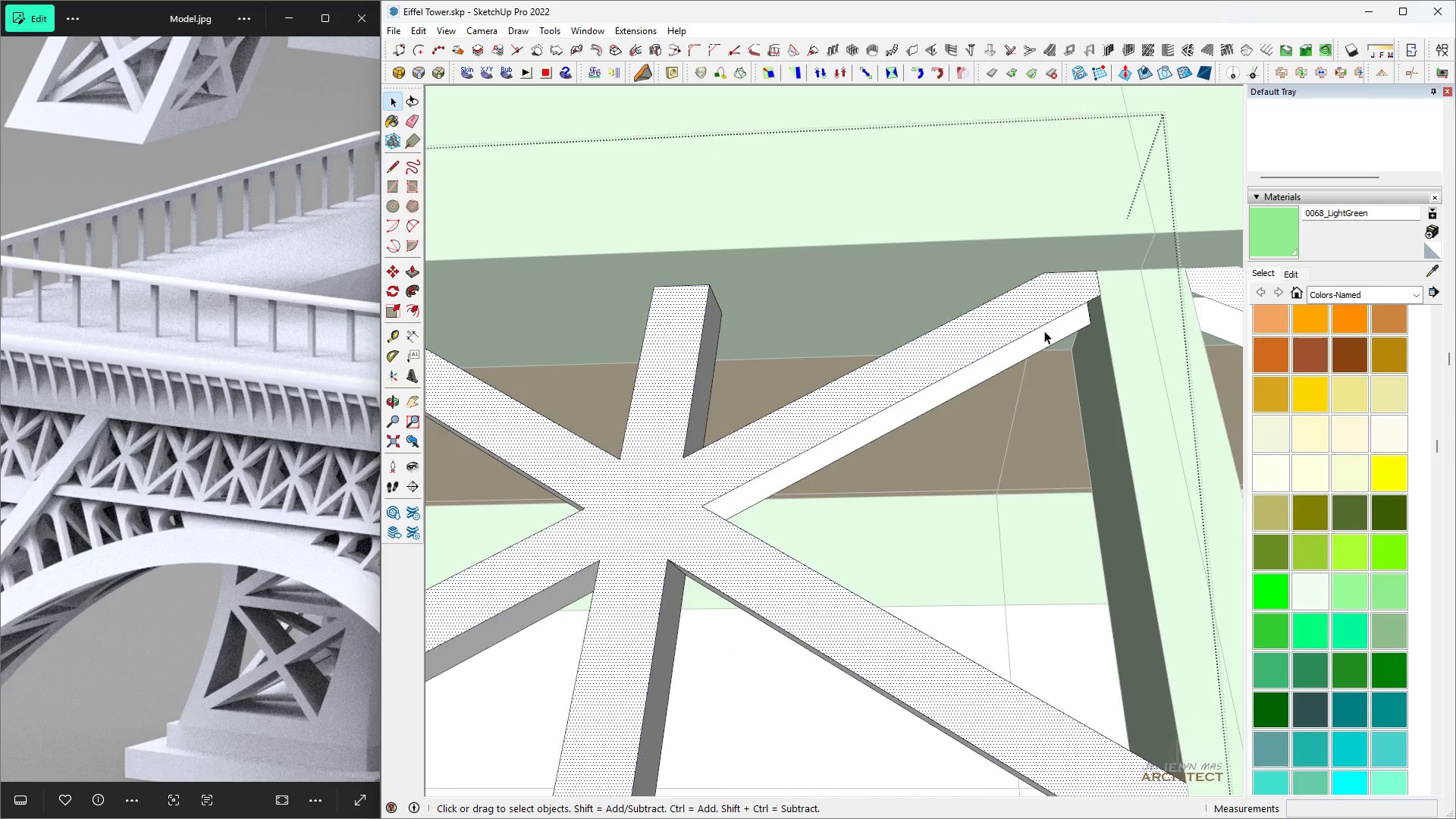 
scroll: coordinate [1085, 331], scroll_direction: up, amount: 3.0
 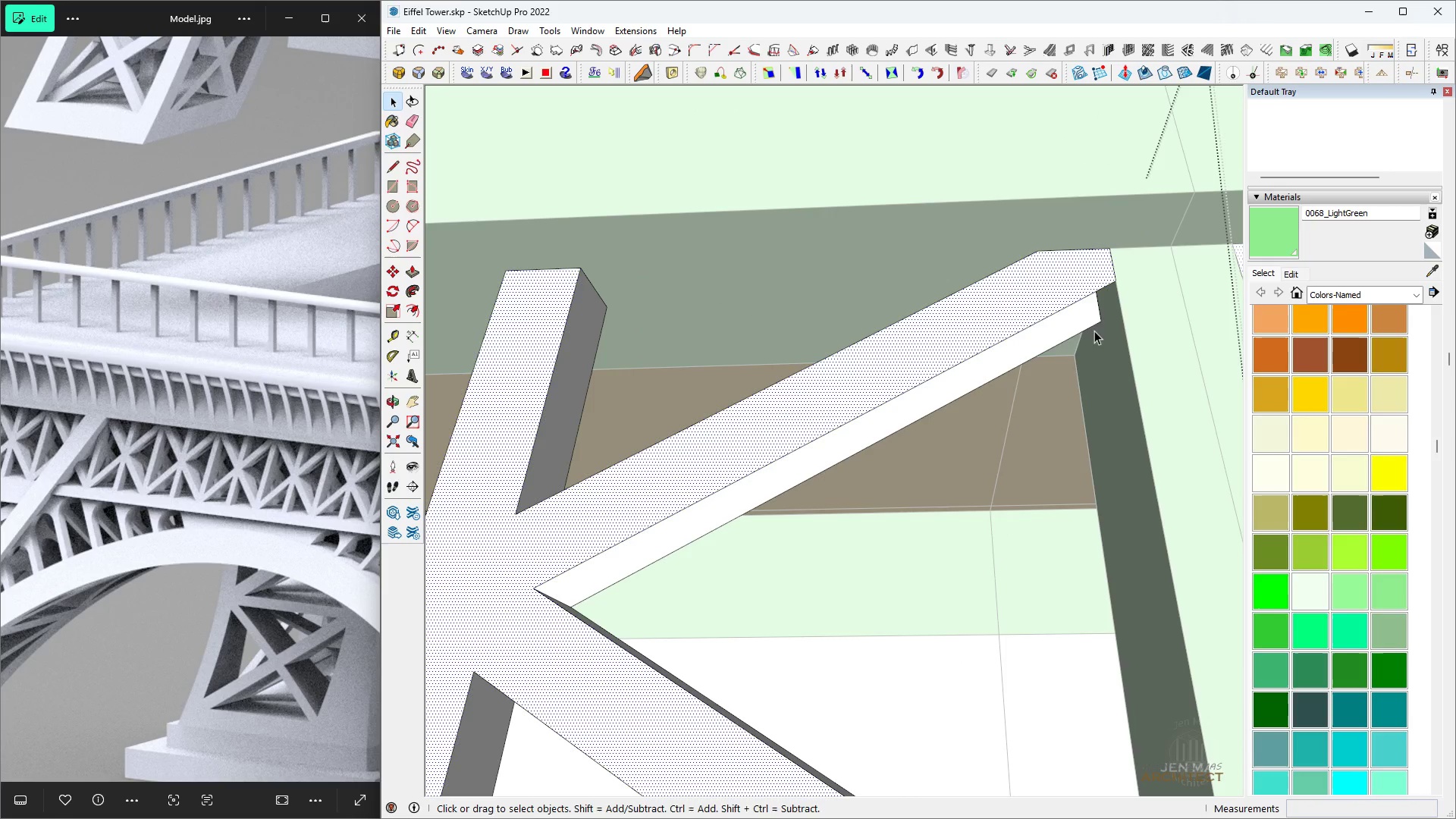 
key(L)
 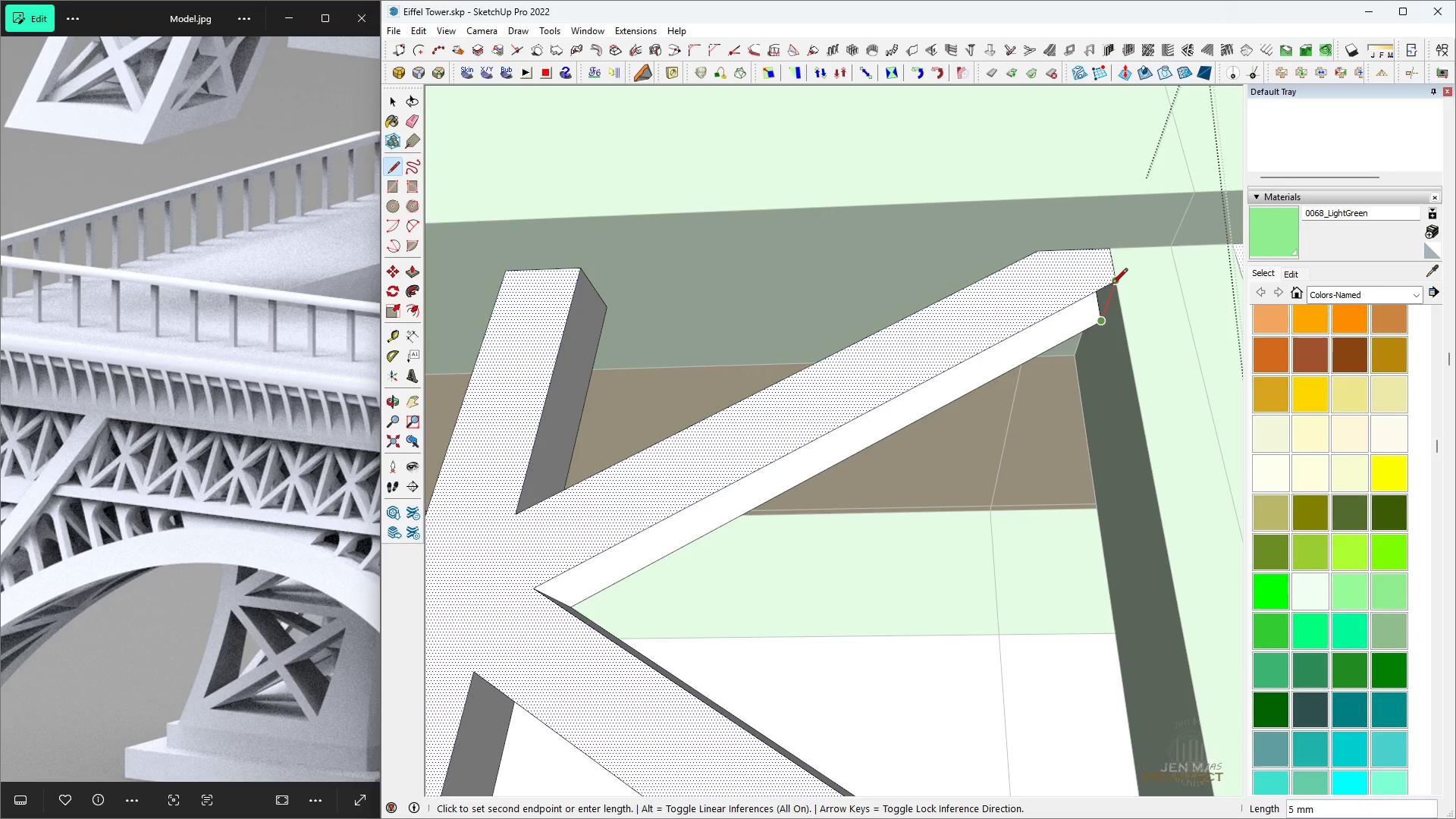 
left_click([1114, 282])
 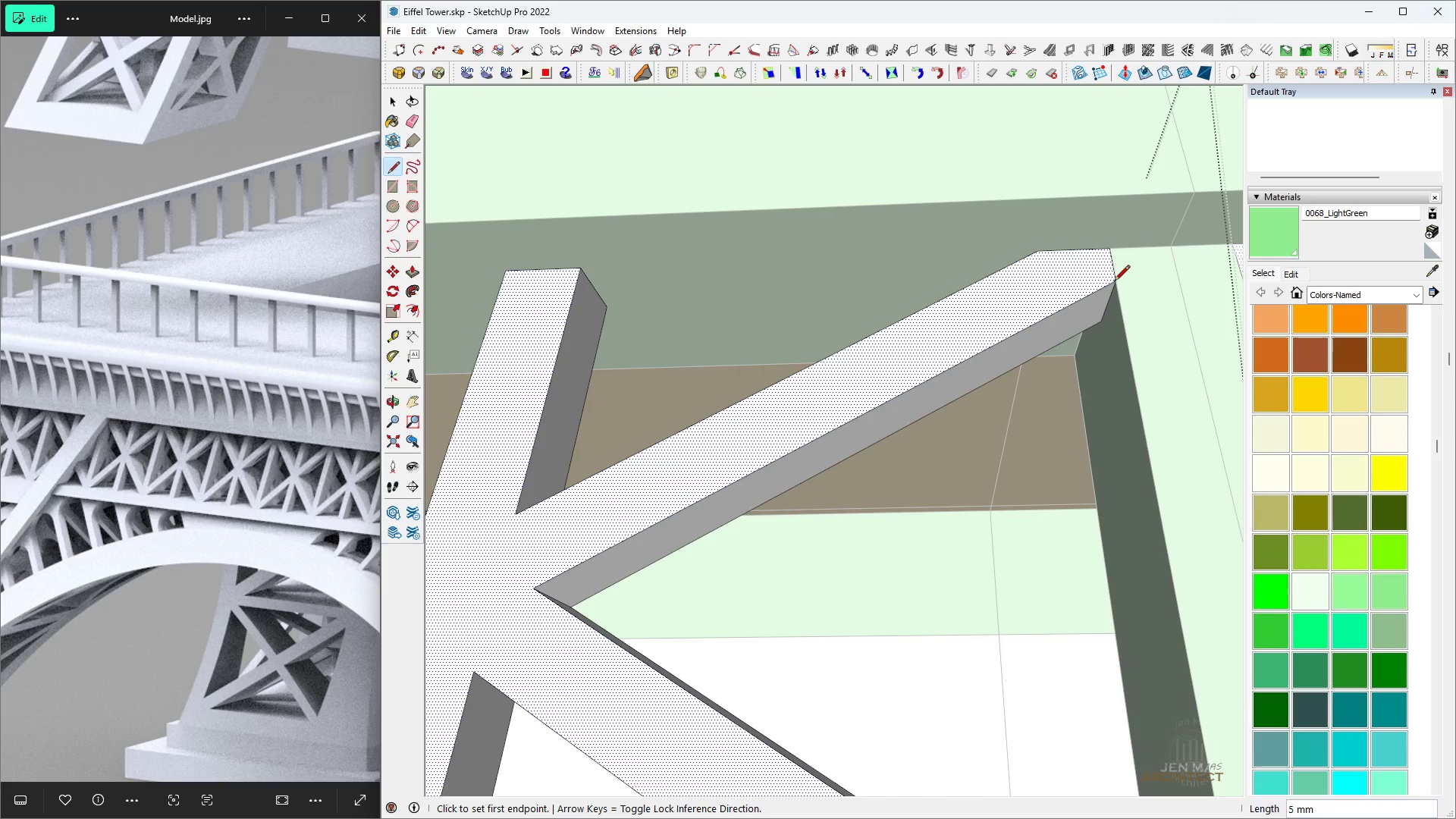 
key(Space)
 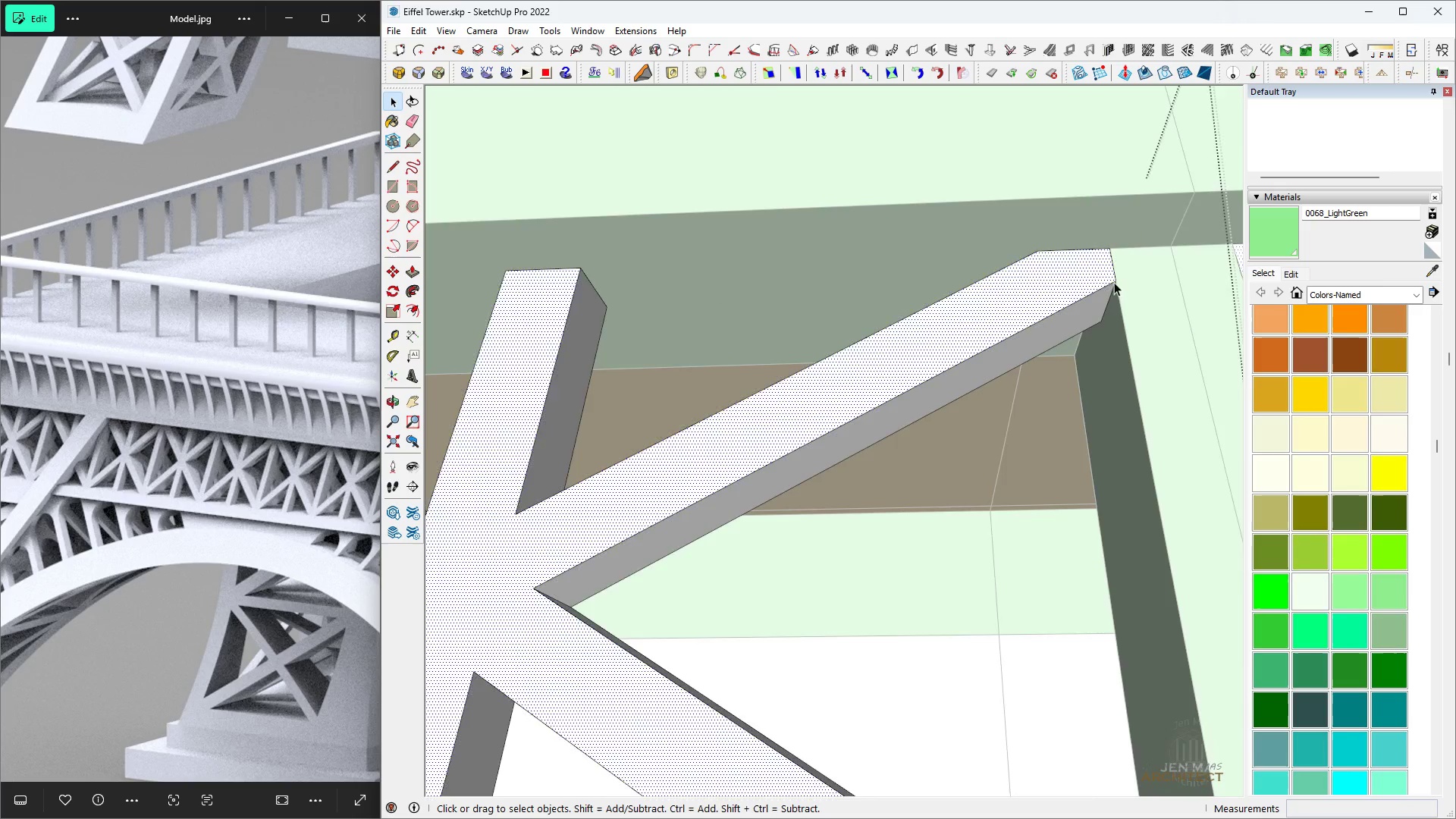 
scroll: coordinate [686, 404], scroll_direction: down, amount: 13.0
 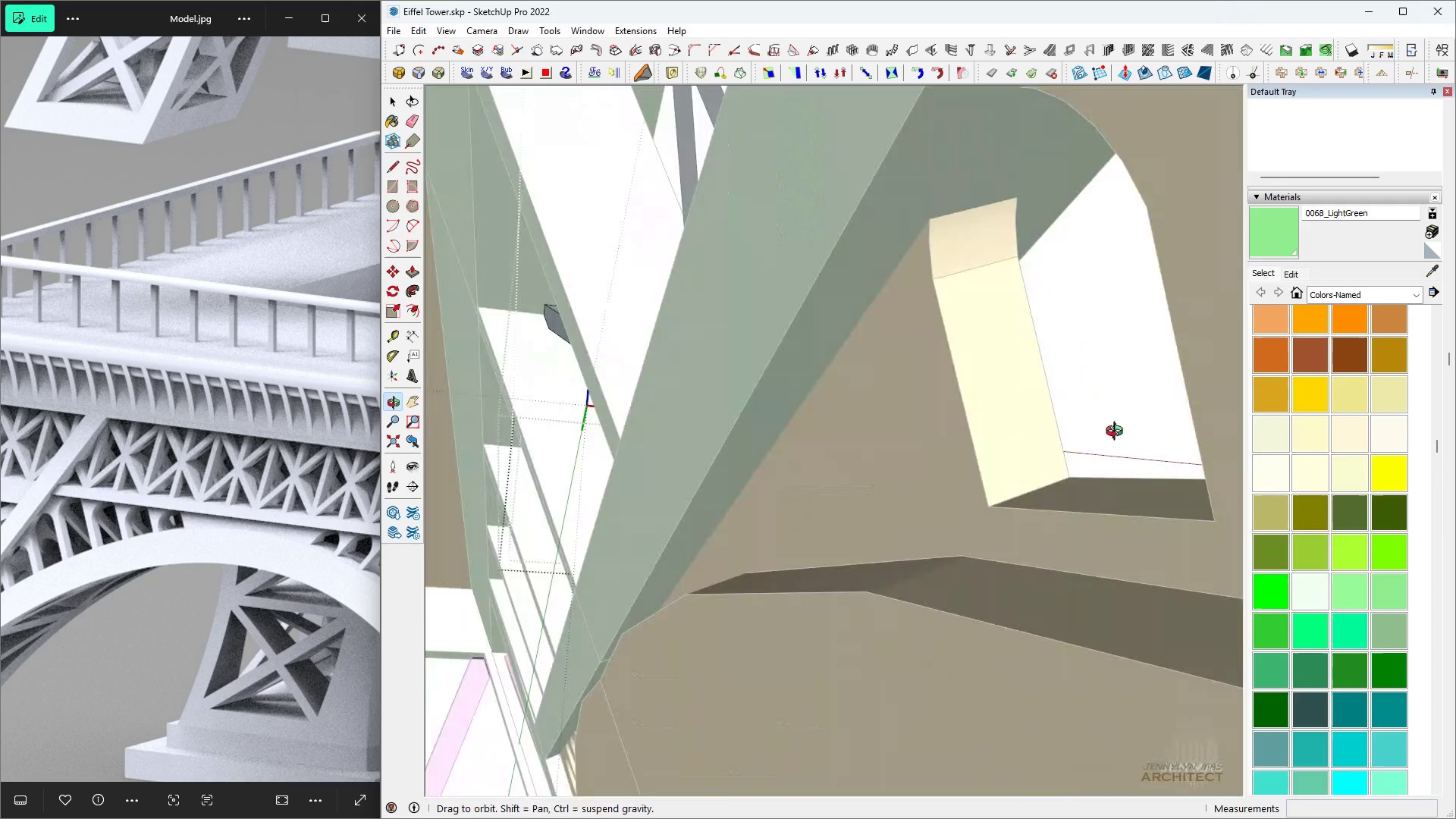 
key(H)
 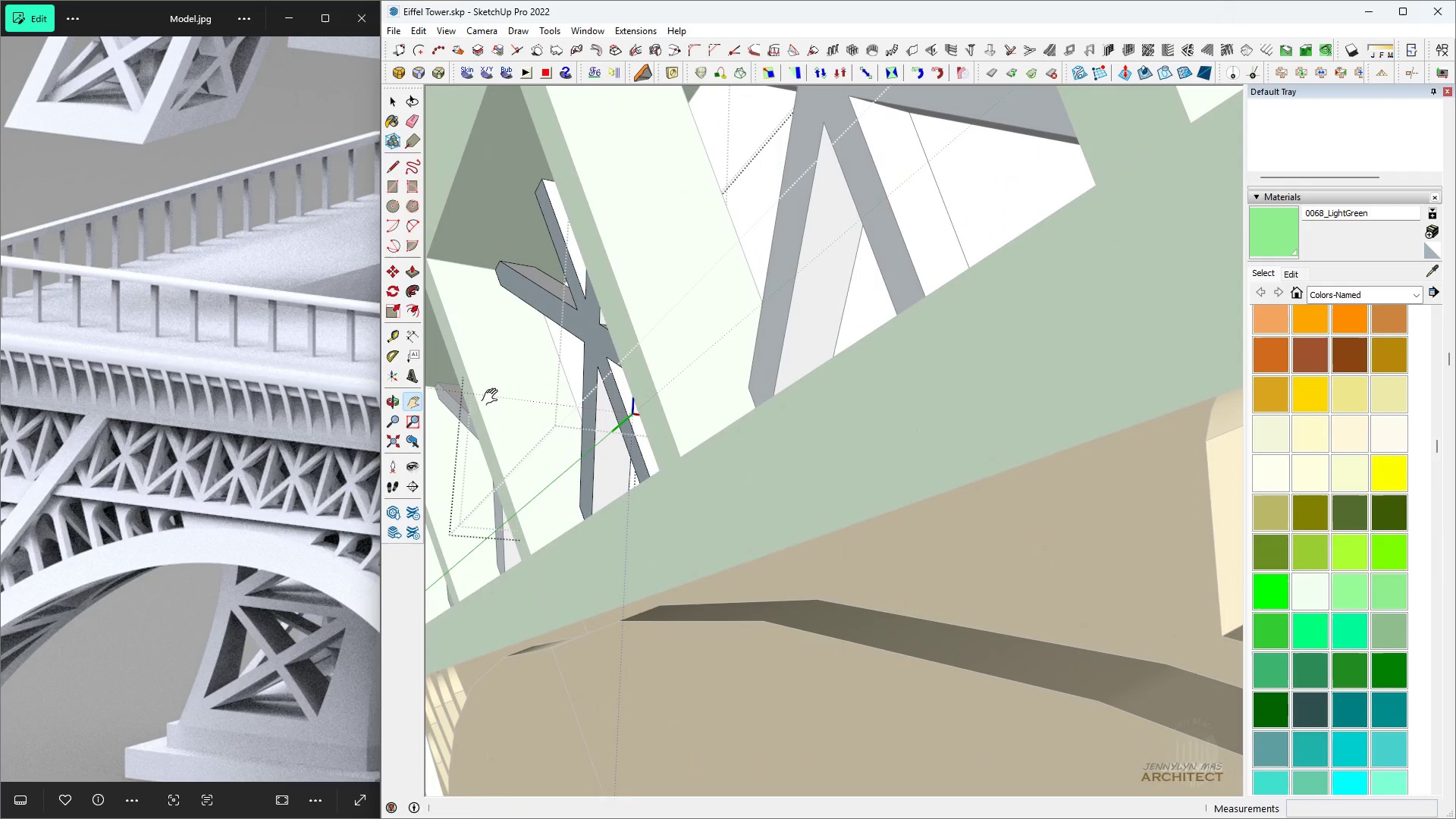 
key(Space)
 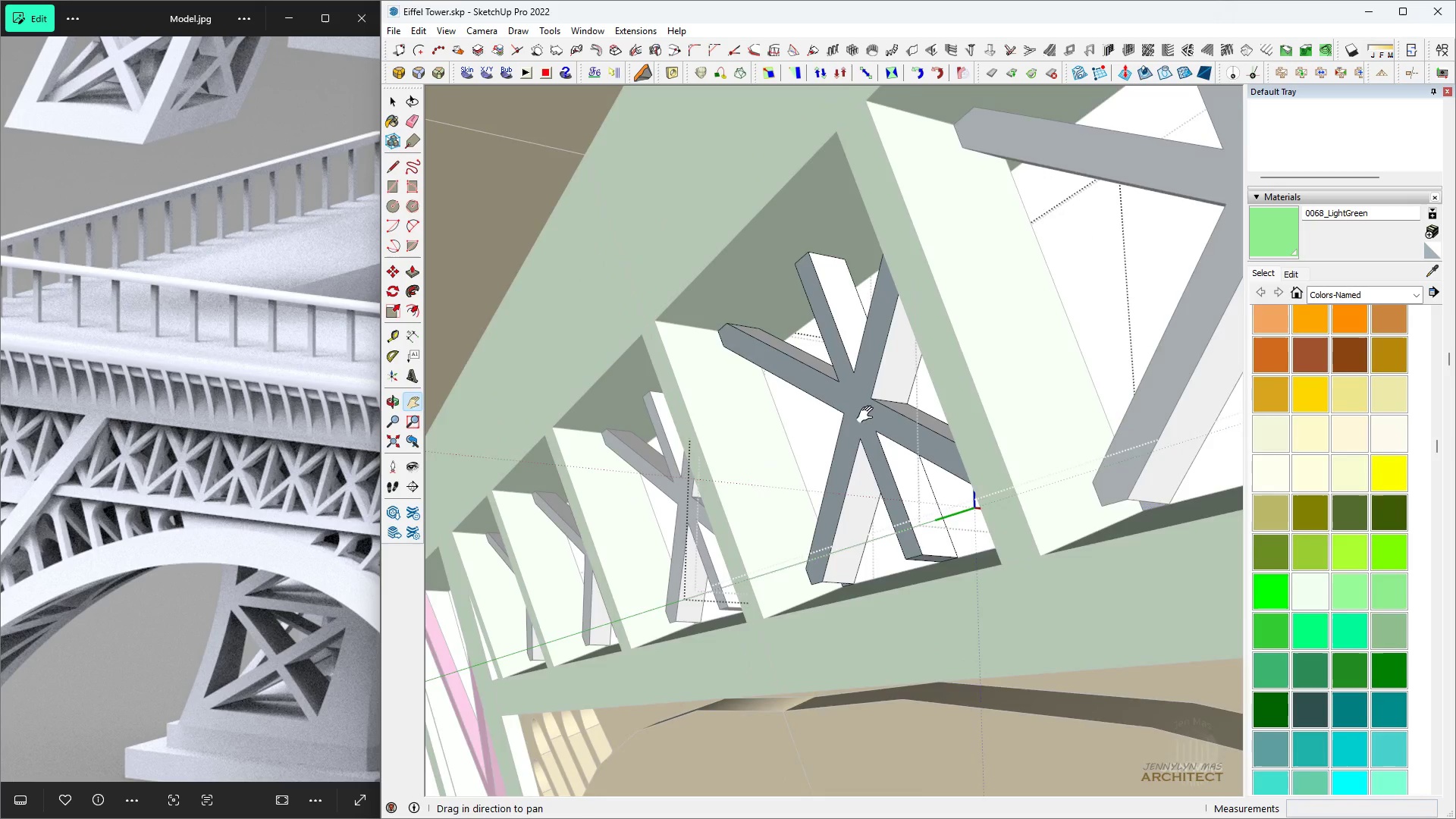 
scroll: coordinate [861, 405], scroll_direction: up, amount: 5.0
 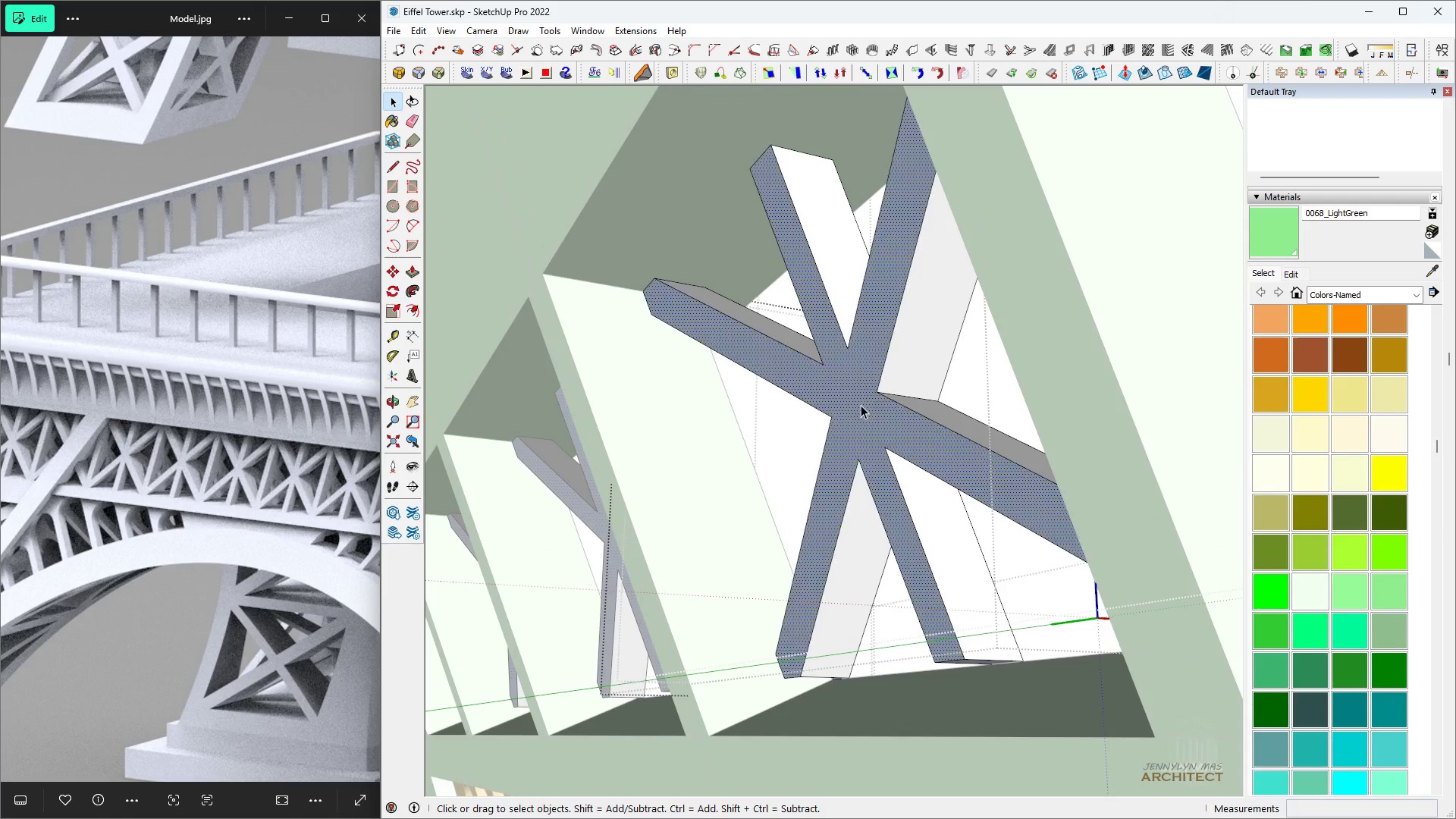 
right_click([861, 405])
 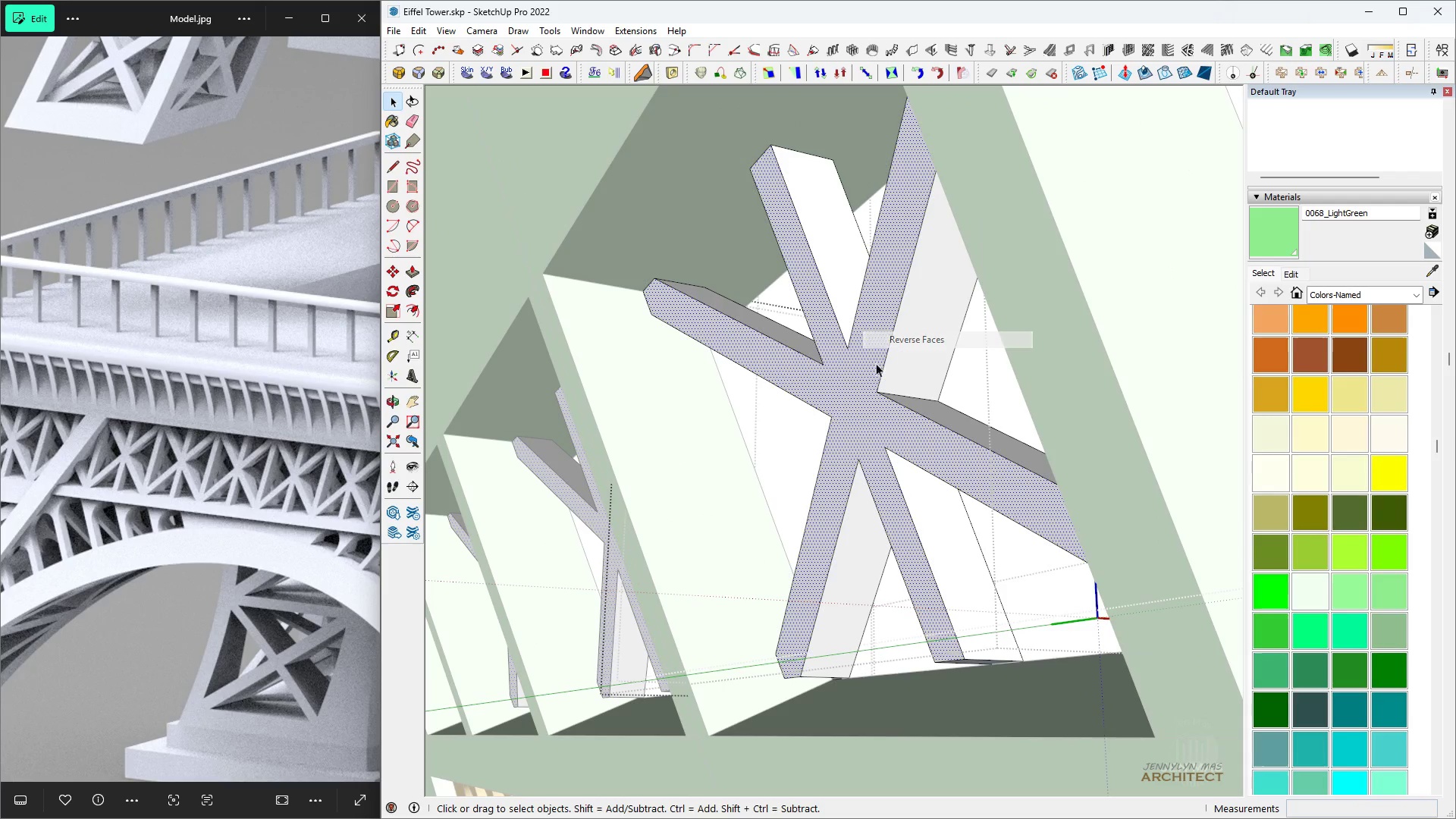 
double_click([870, 369])
 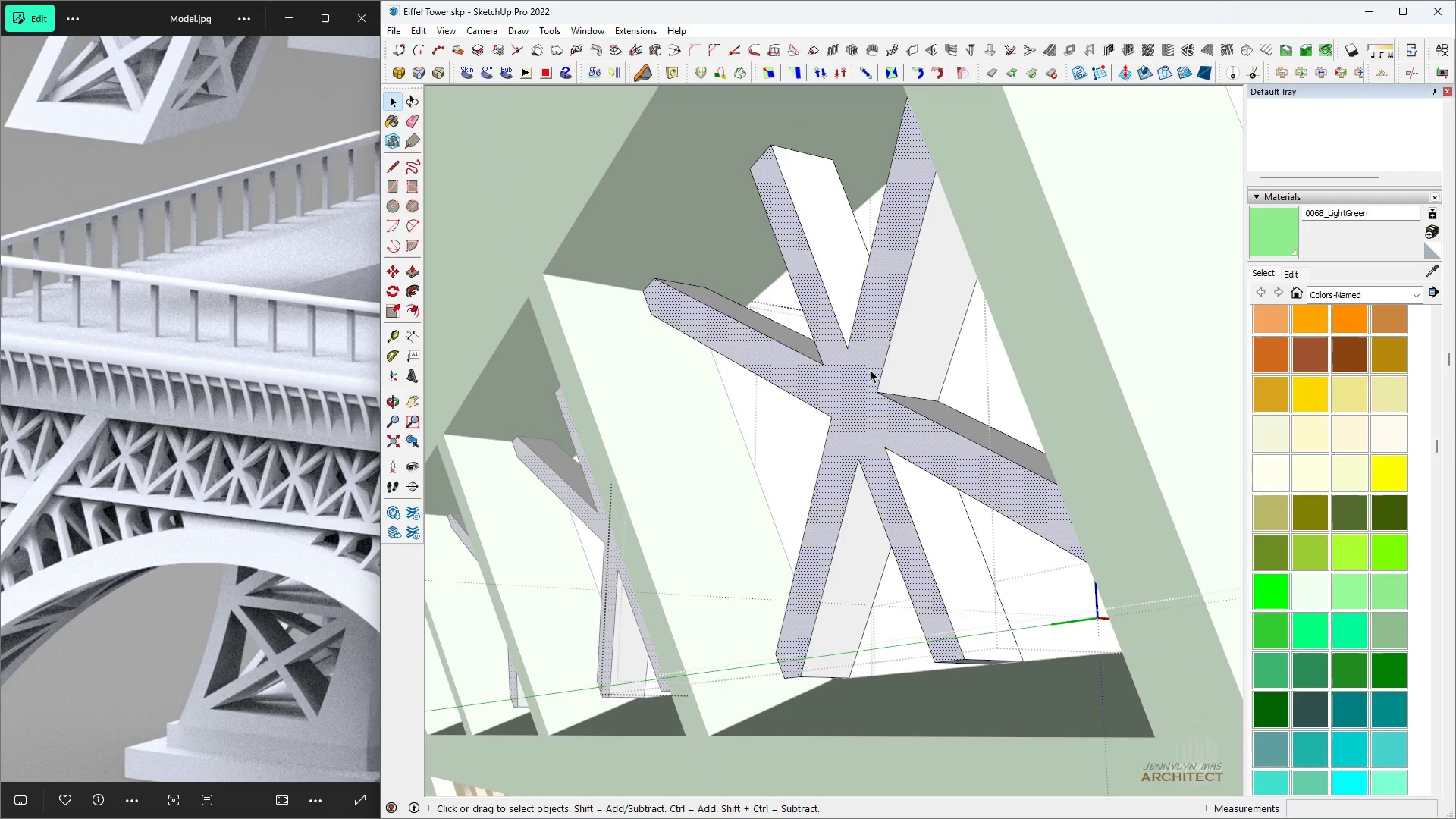 
triple_click([870, 369])
 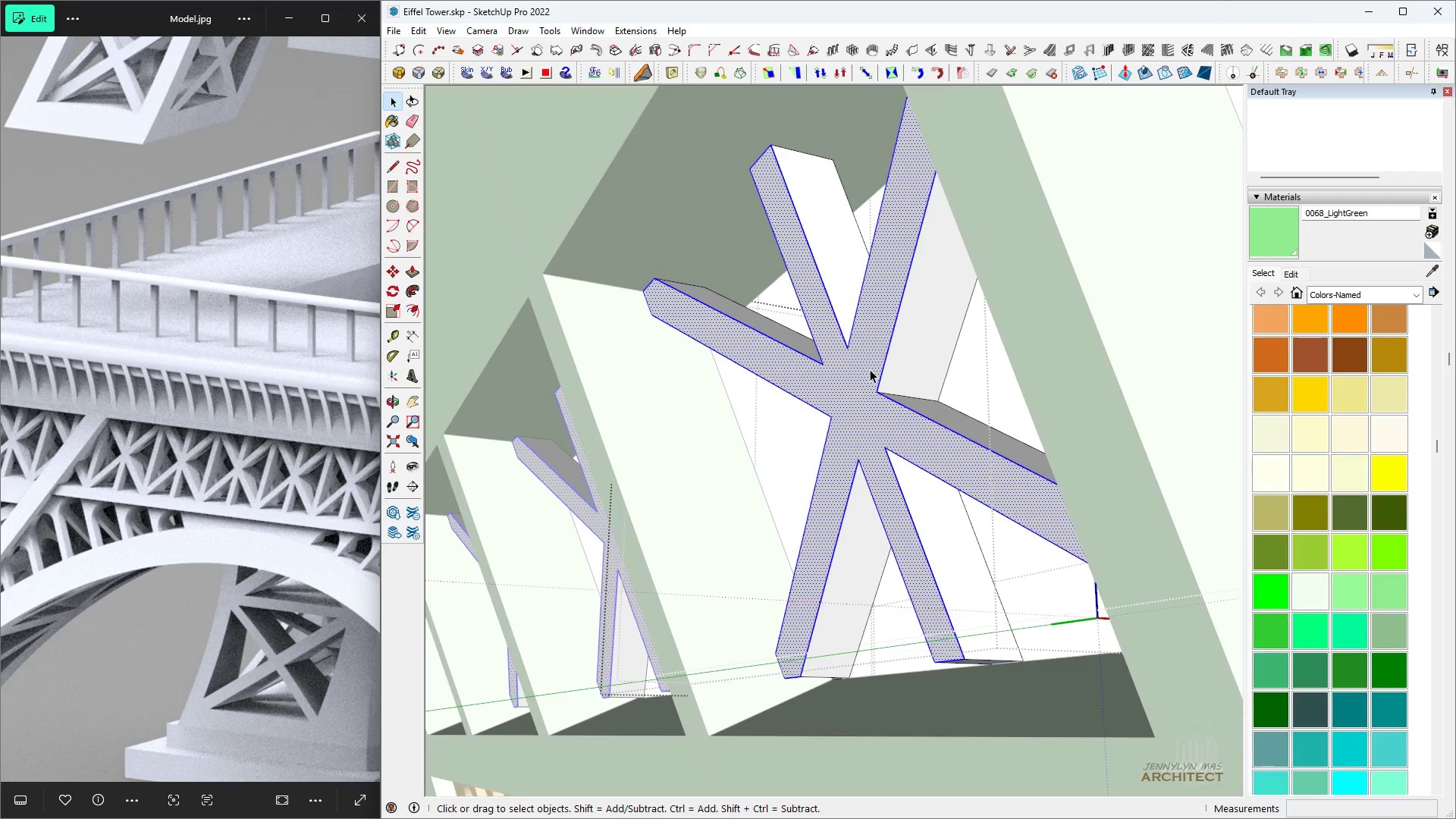 
triple_click([870, 369])
 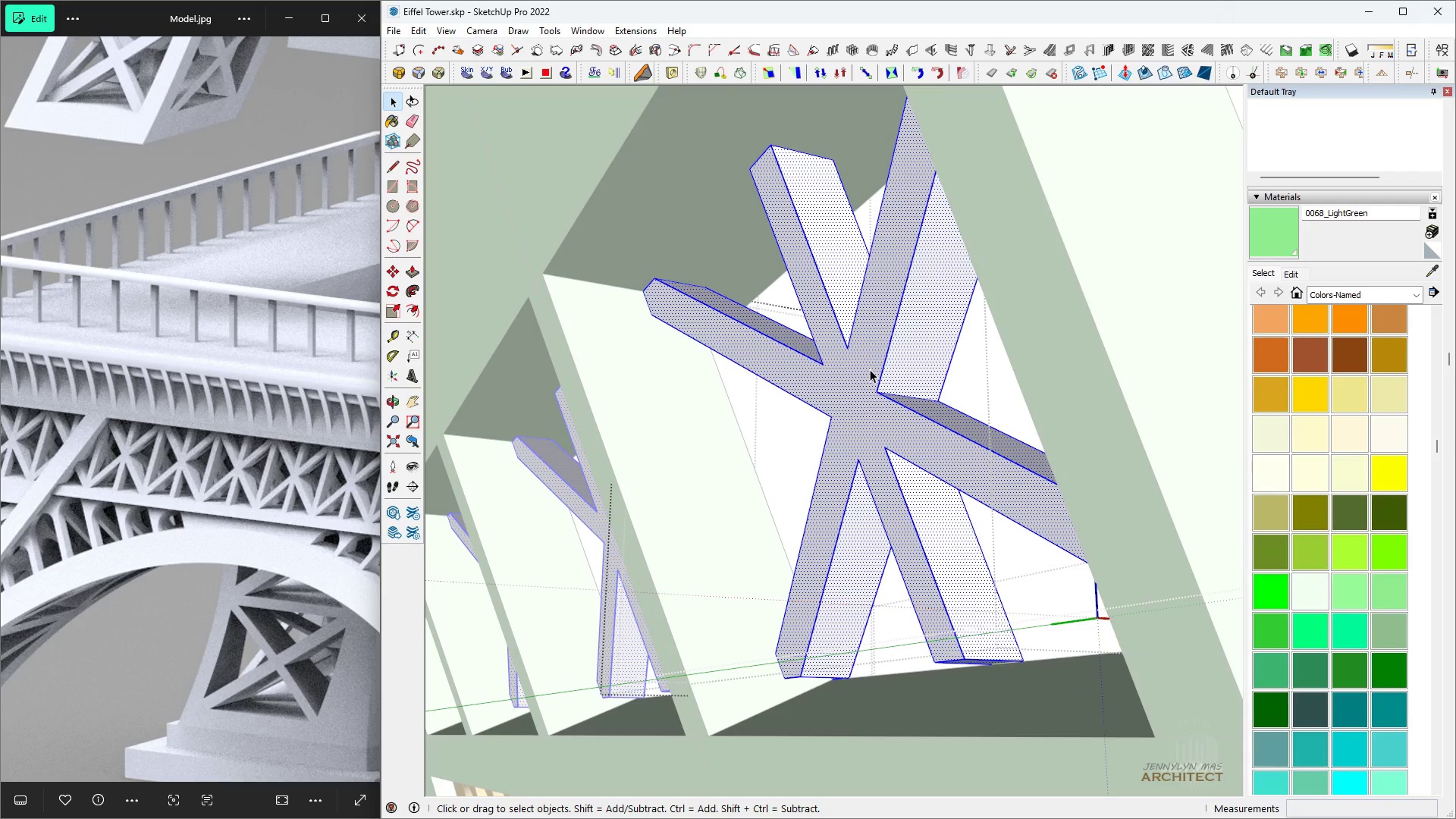 
triple_click([870, 369])
 